 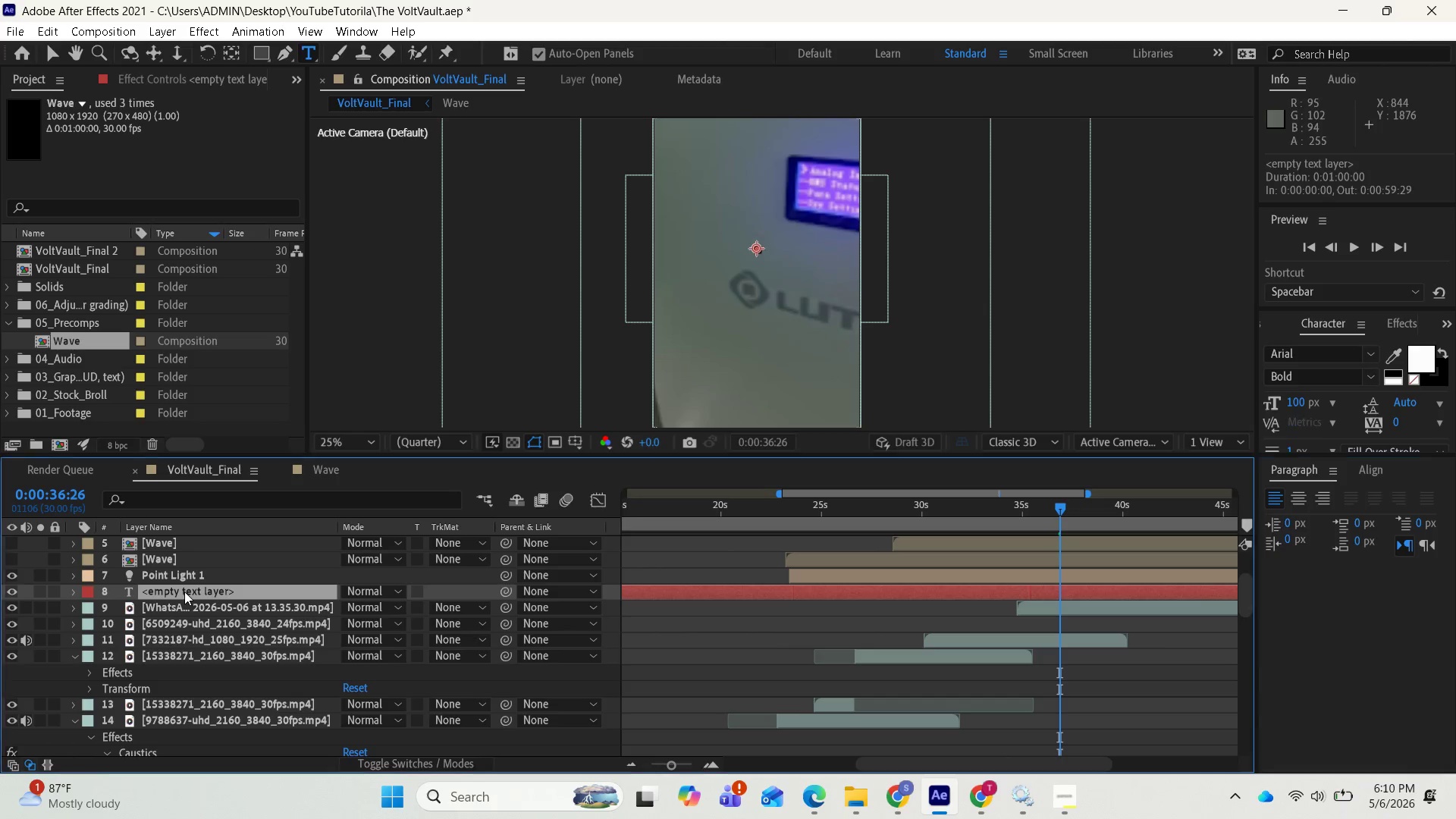 
right_click([184, 592])
 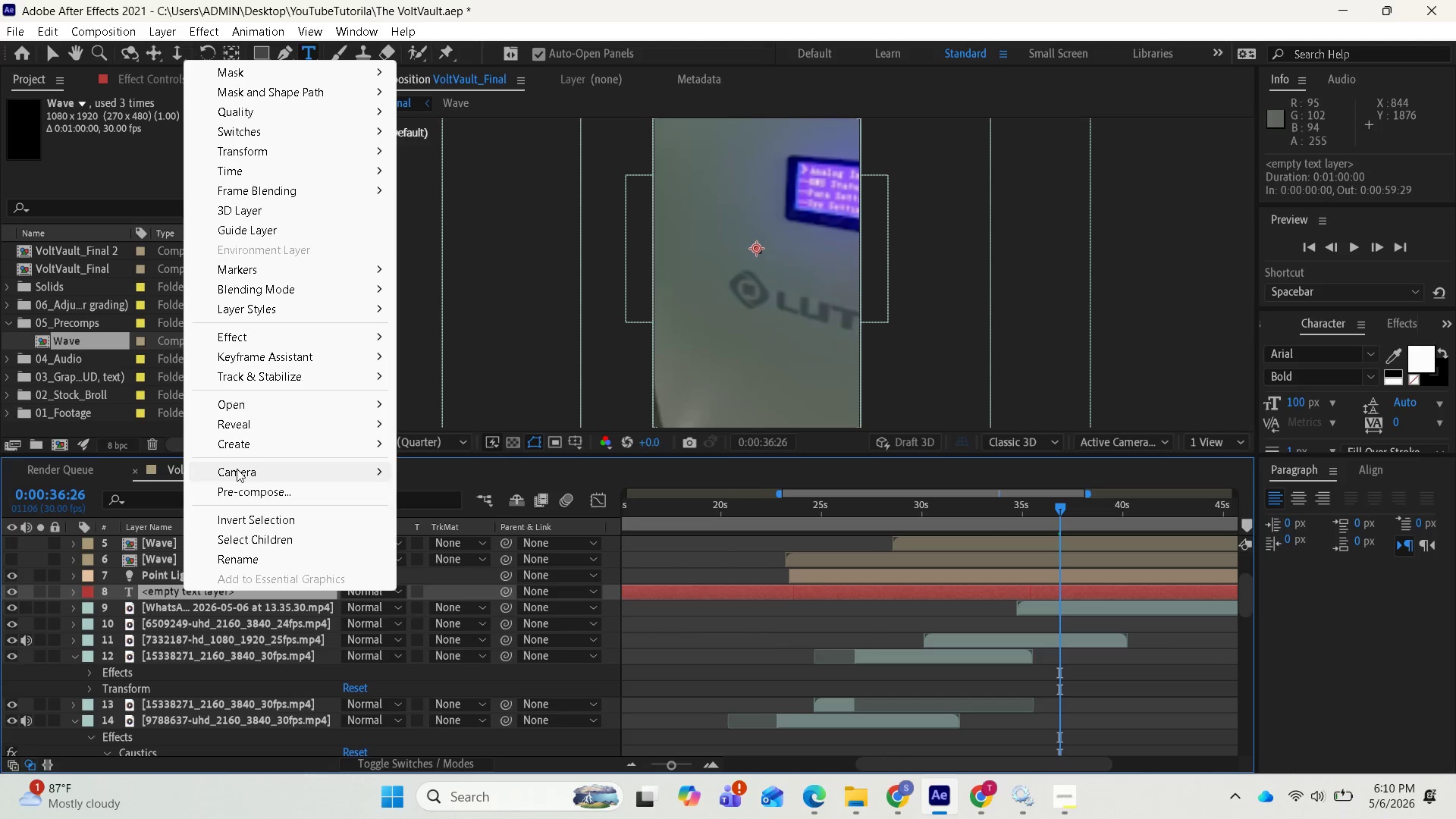 
left_click([249, 557])
 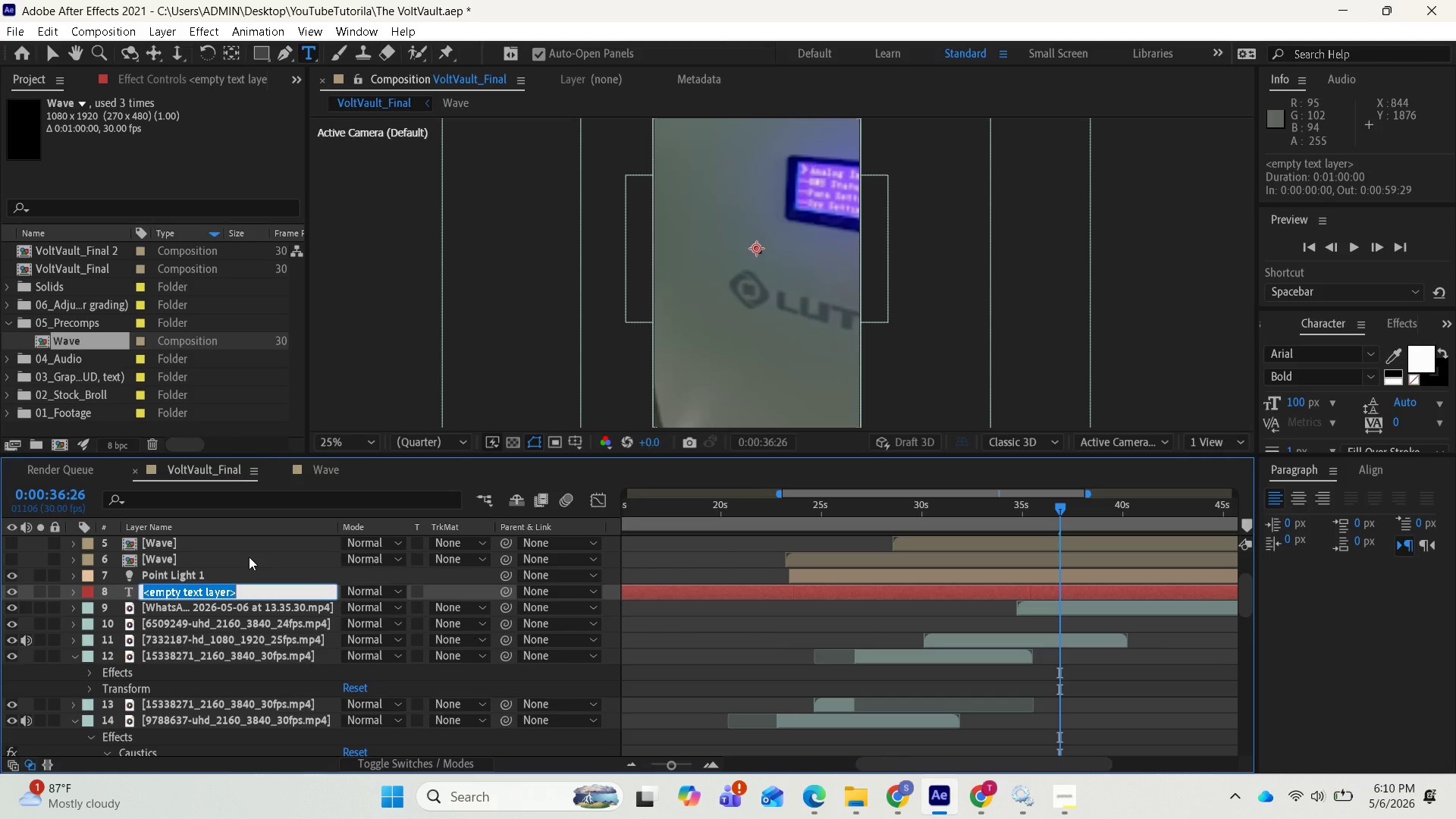 
key(Control+V)
 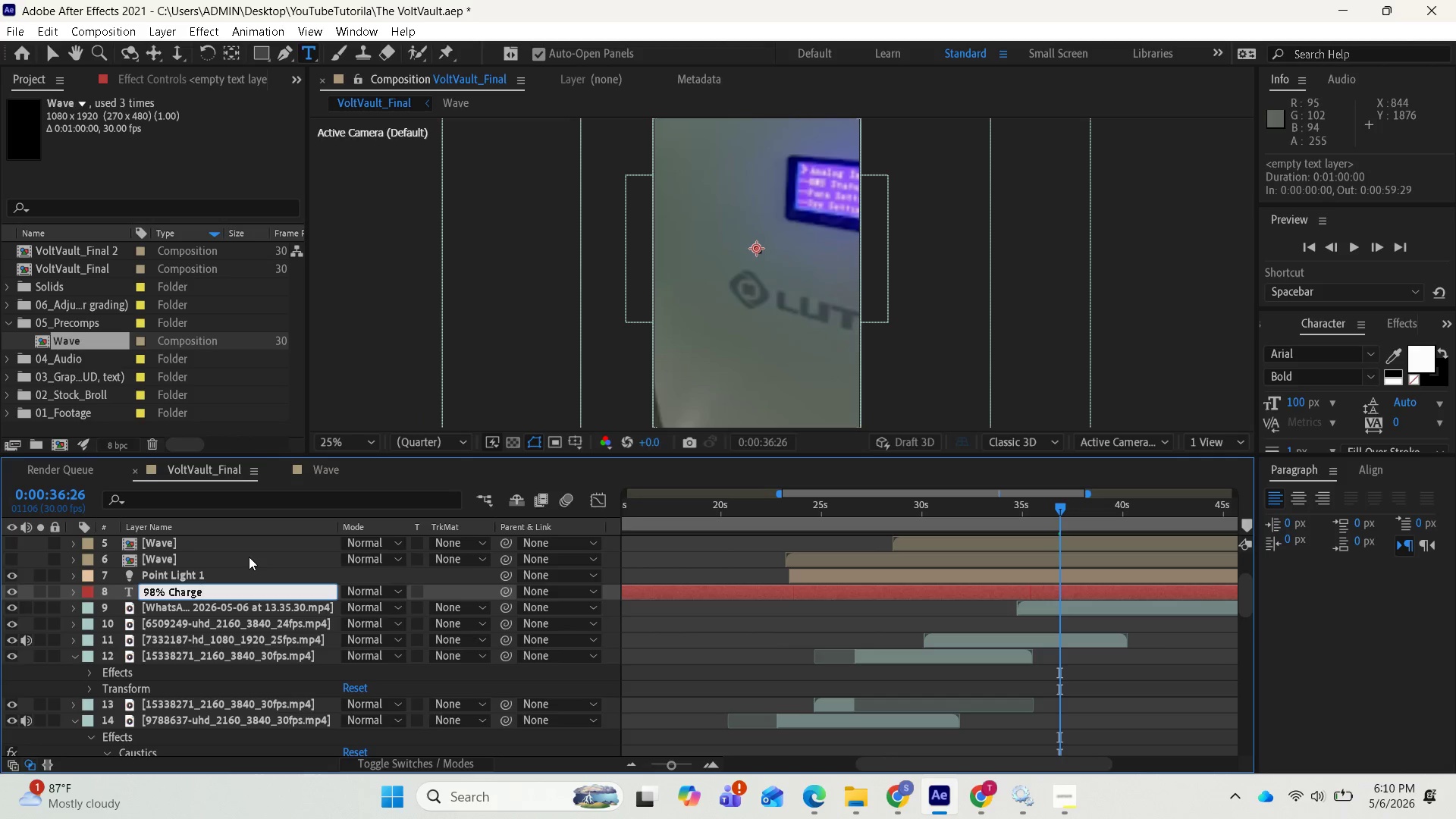 
key(Enter)
 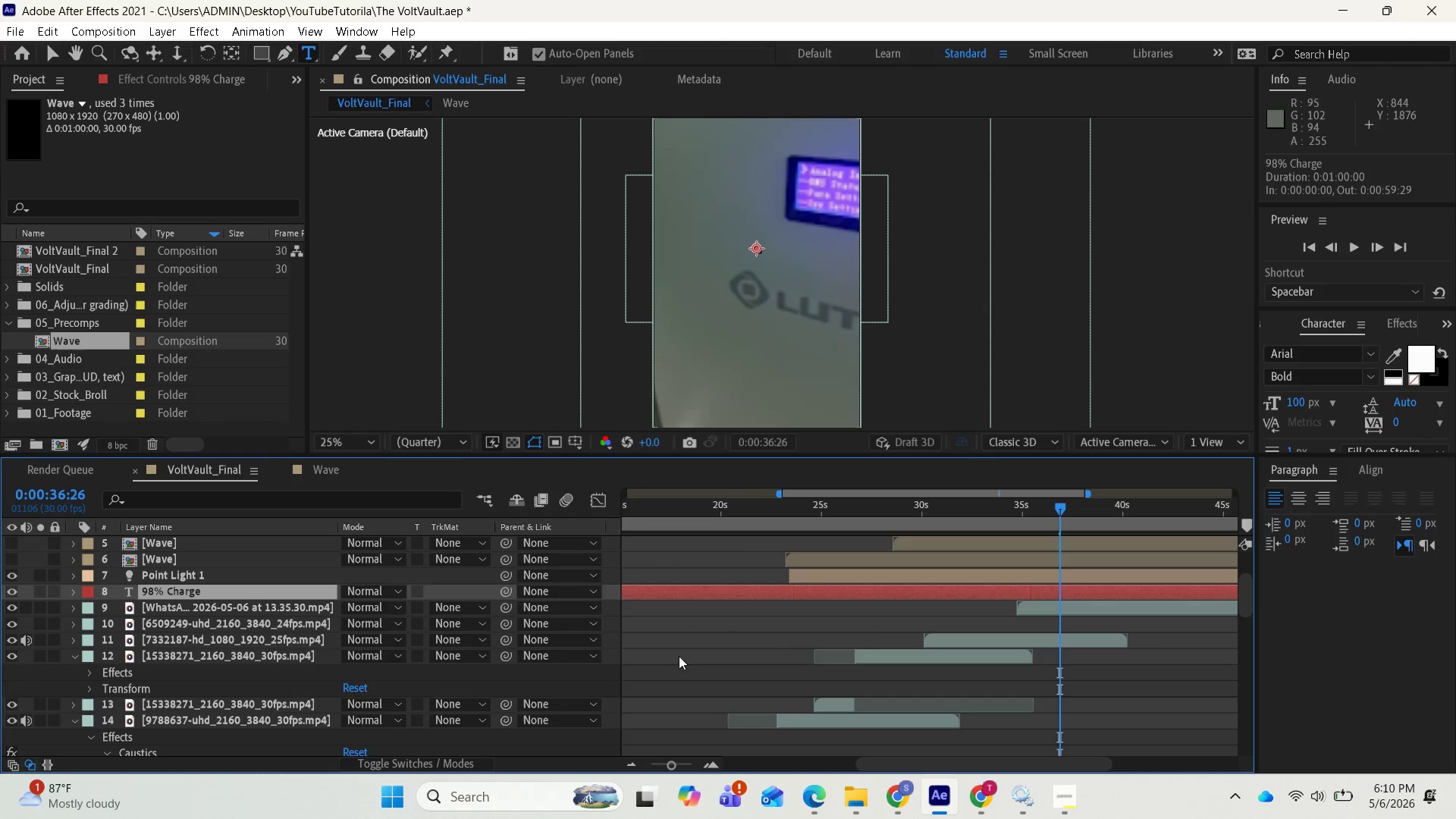 
left_click([864, 588])
 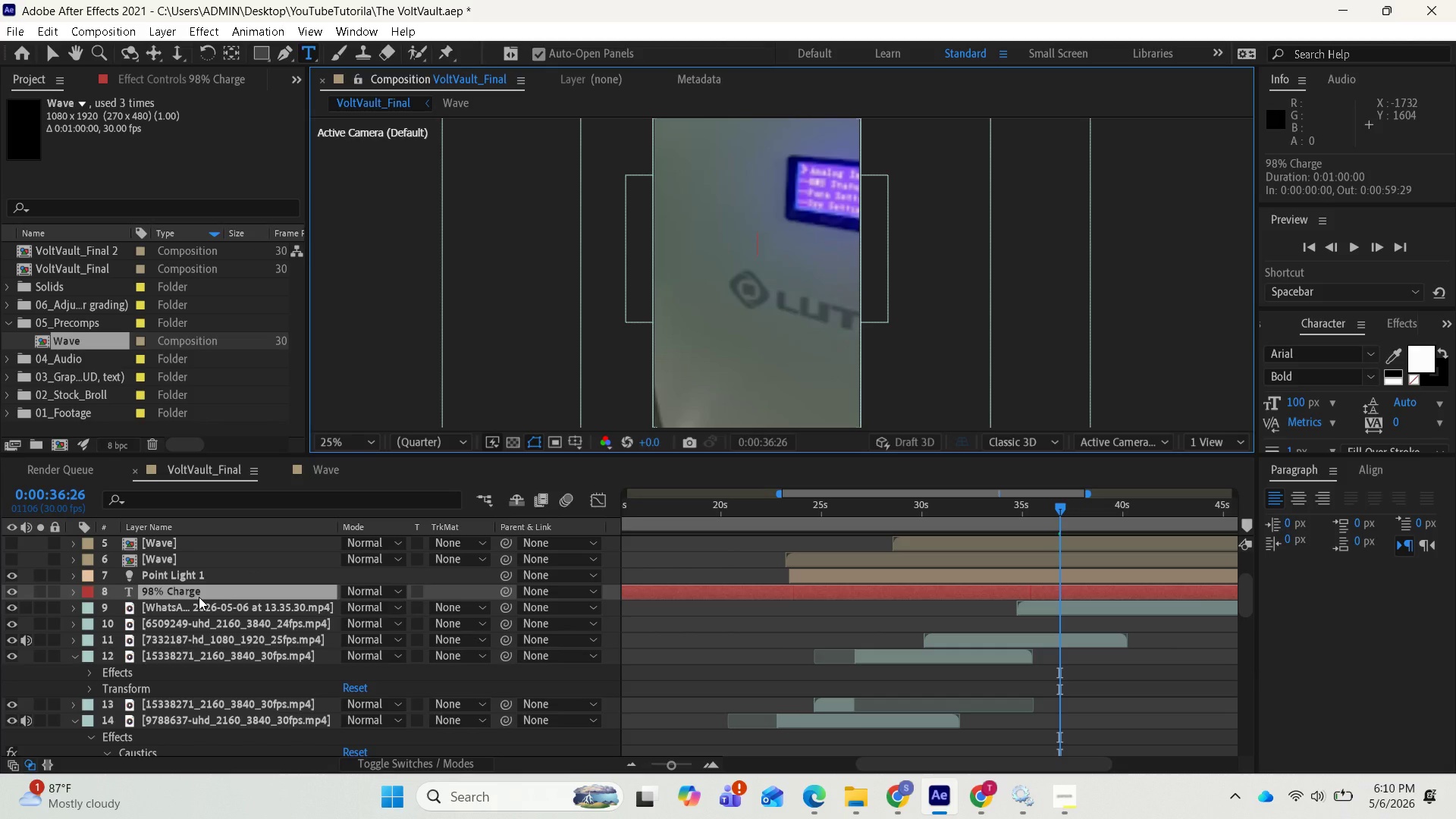 
wait(6.81)
 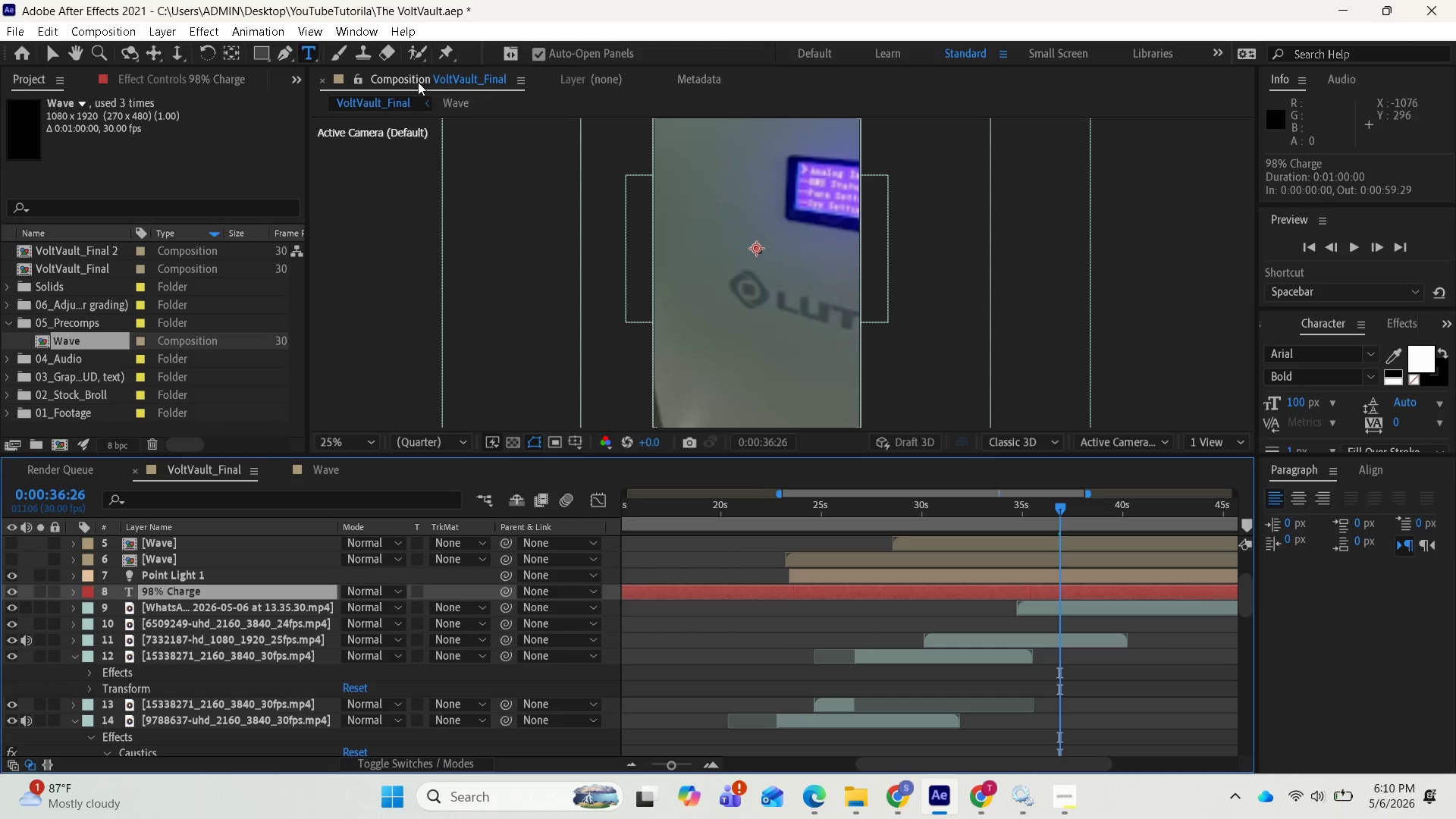 
left_click([199, 597])
 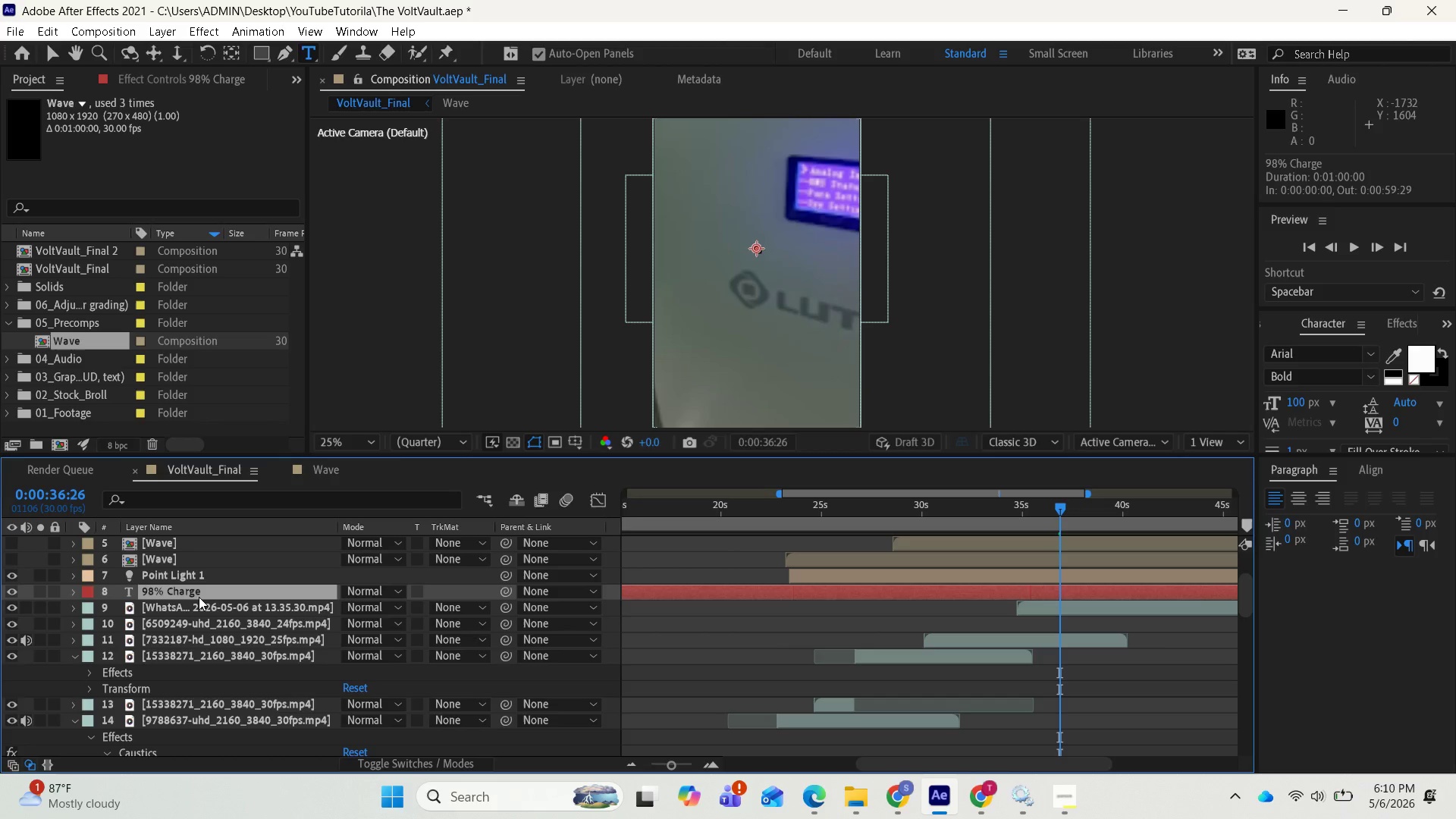 
left_click([199, 597])
 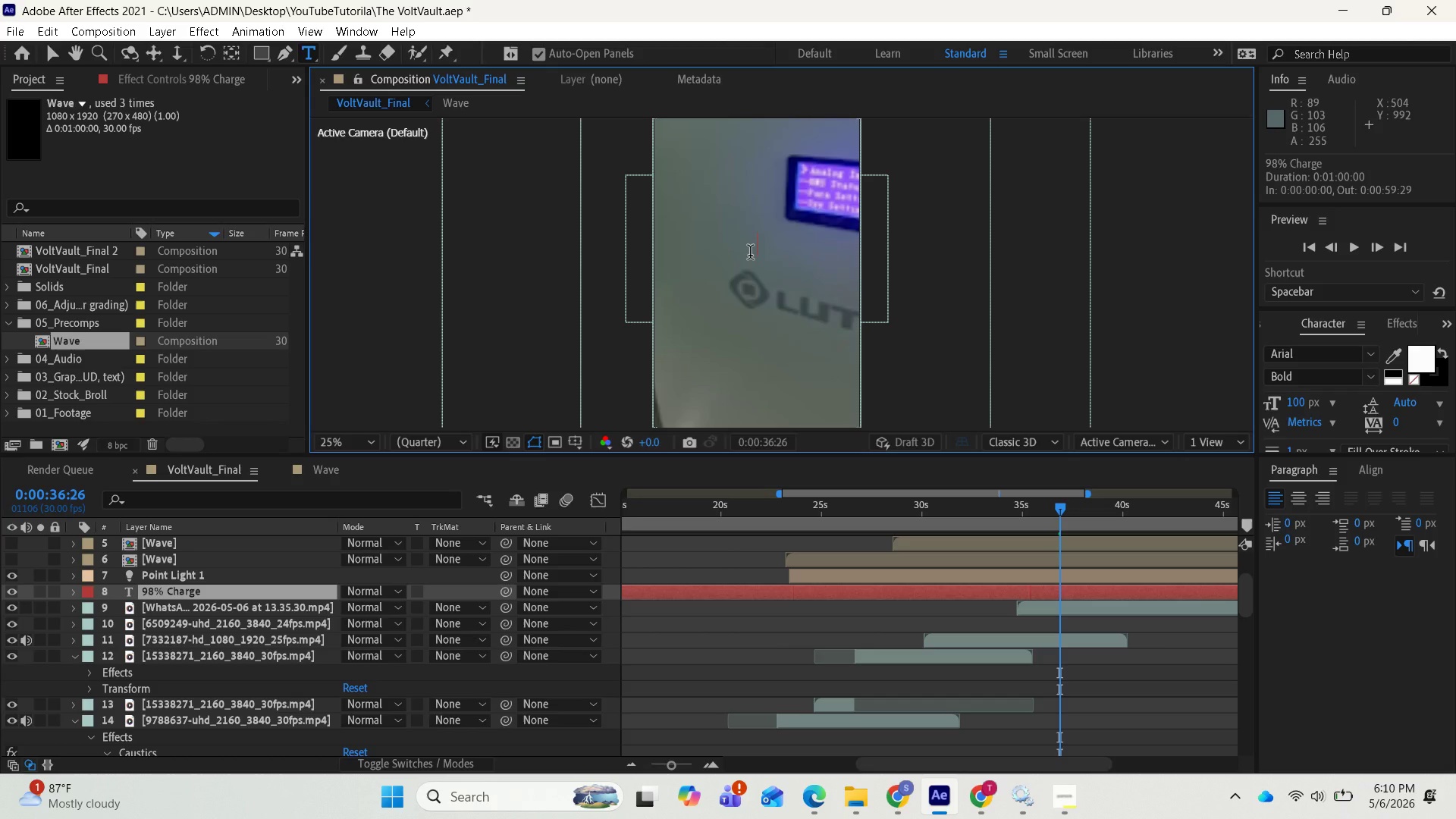 
left_click([750, 255])
 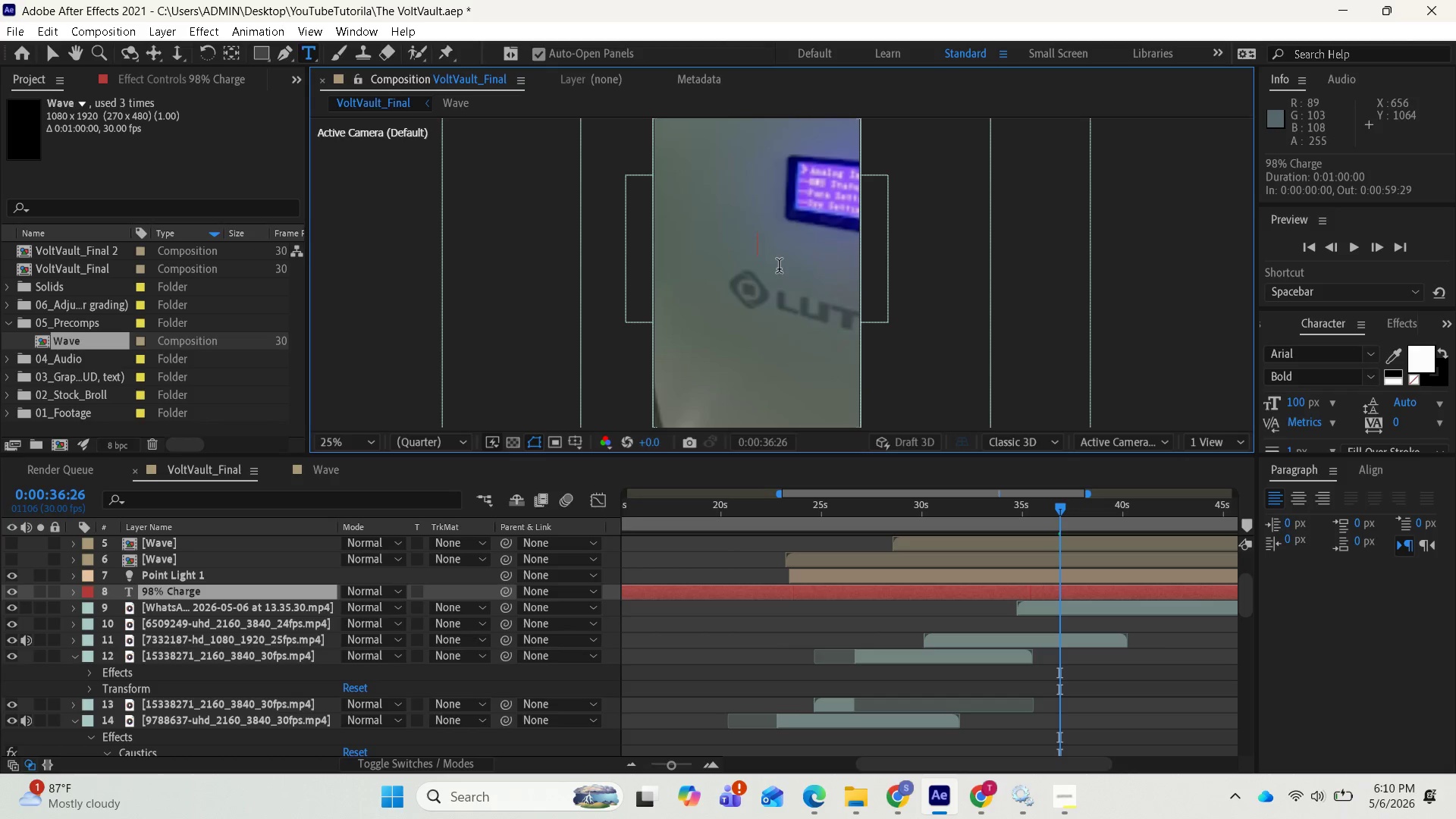 
key(Control+V)
 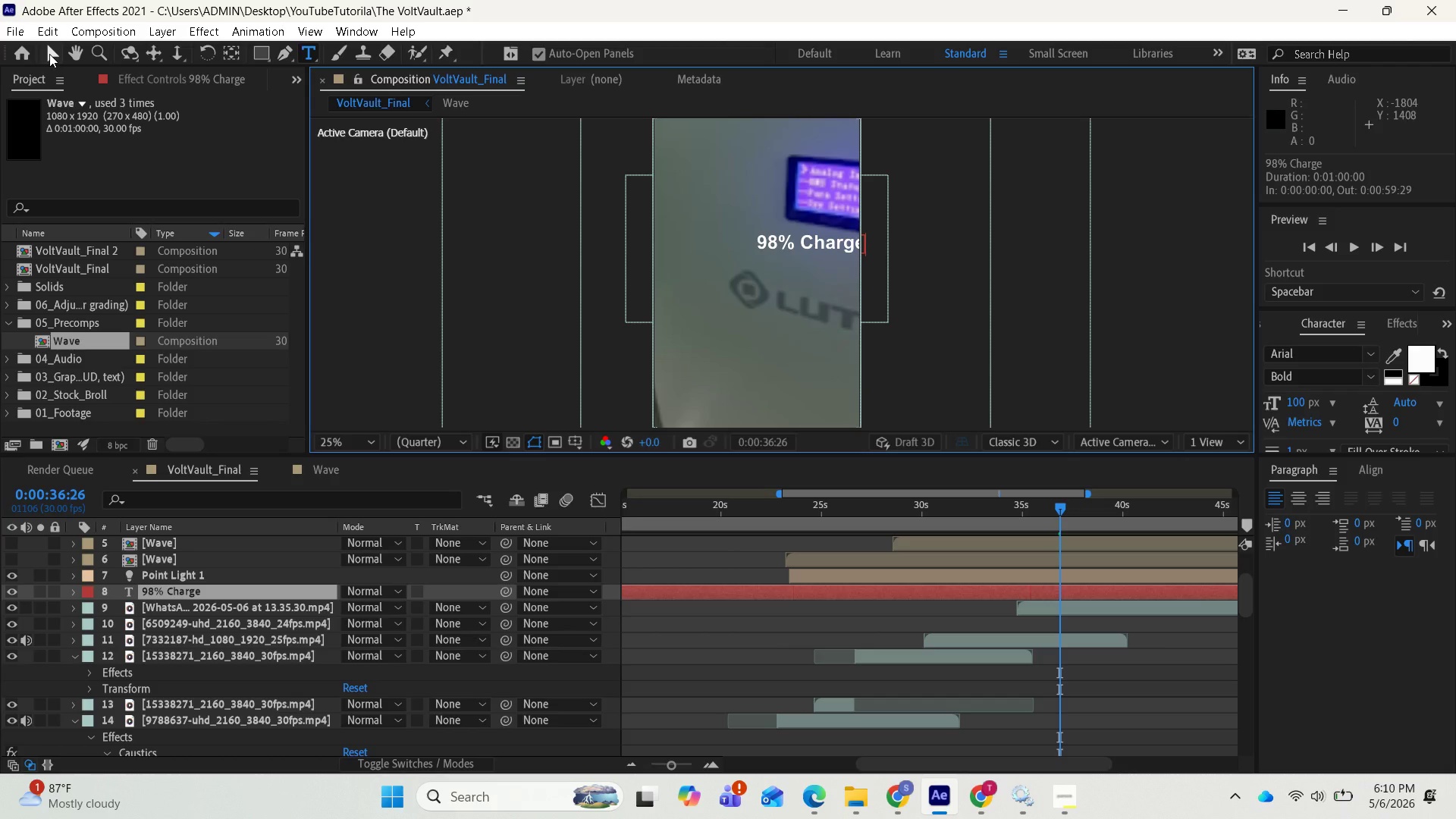 
left_click([49, 54])
 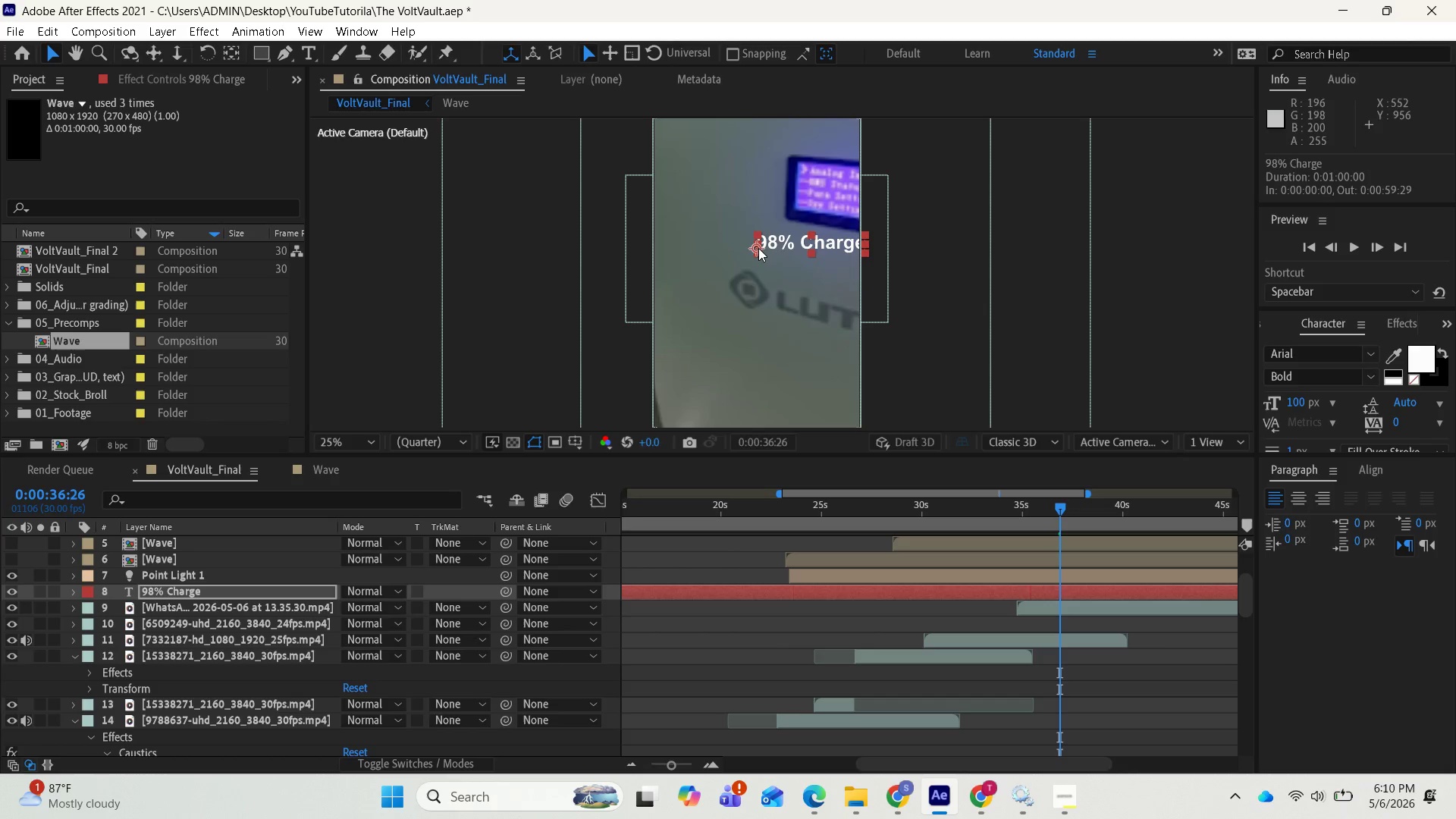 
left_click_drag(start_coordinate=[757, 248], to_coordinate=[777, 180])
 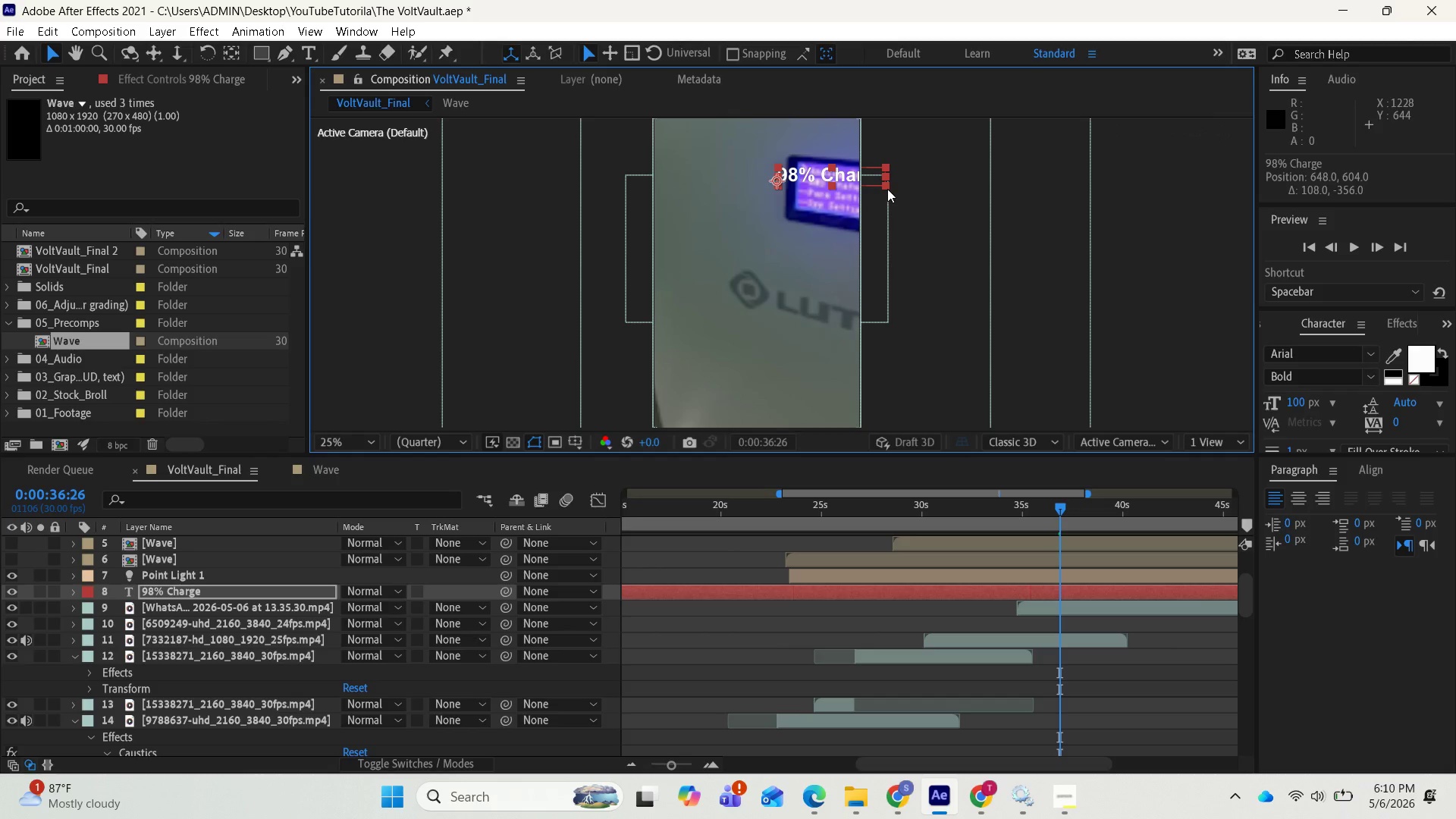 
left_click_drag(start_coordinate=[886, 188], to_coordinate=[852, 190])
 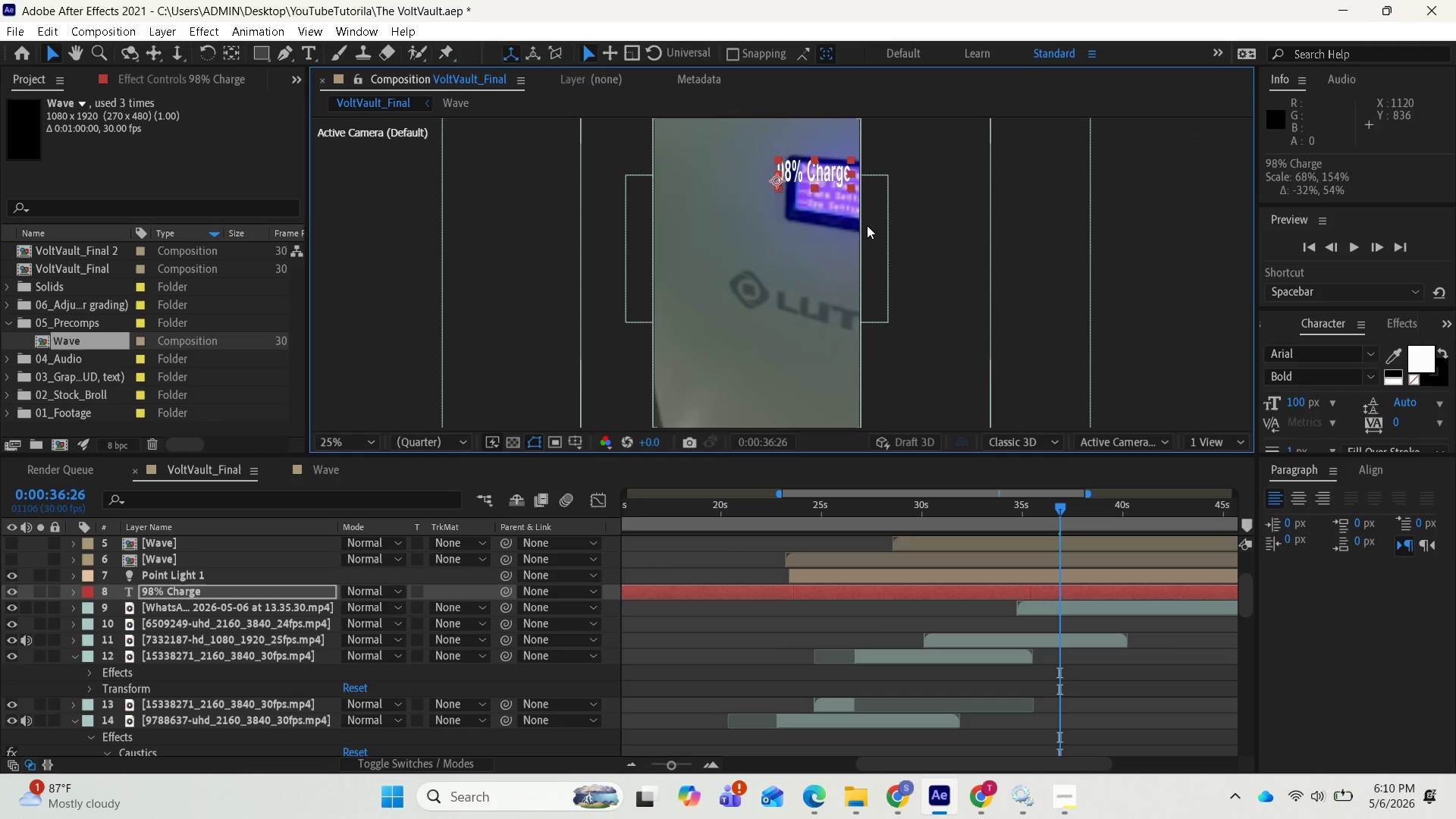 
key(Control+Z)
 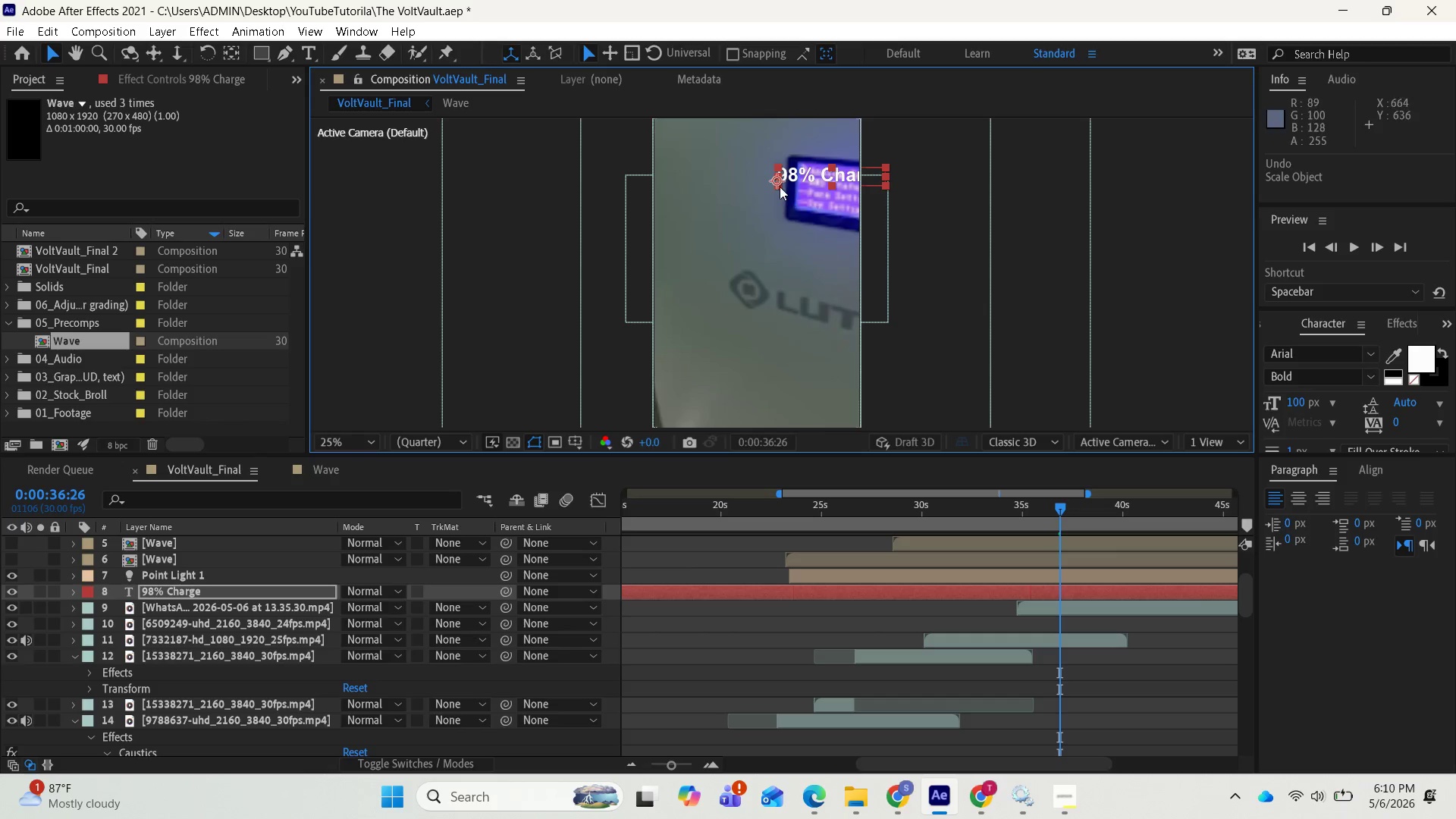 
left_click_drag(start_coordinate=[777, 184], to_coordinate=[691, 223])
 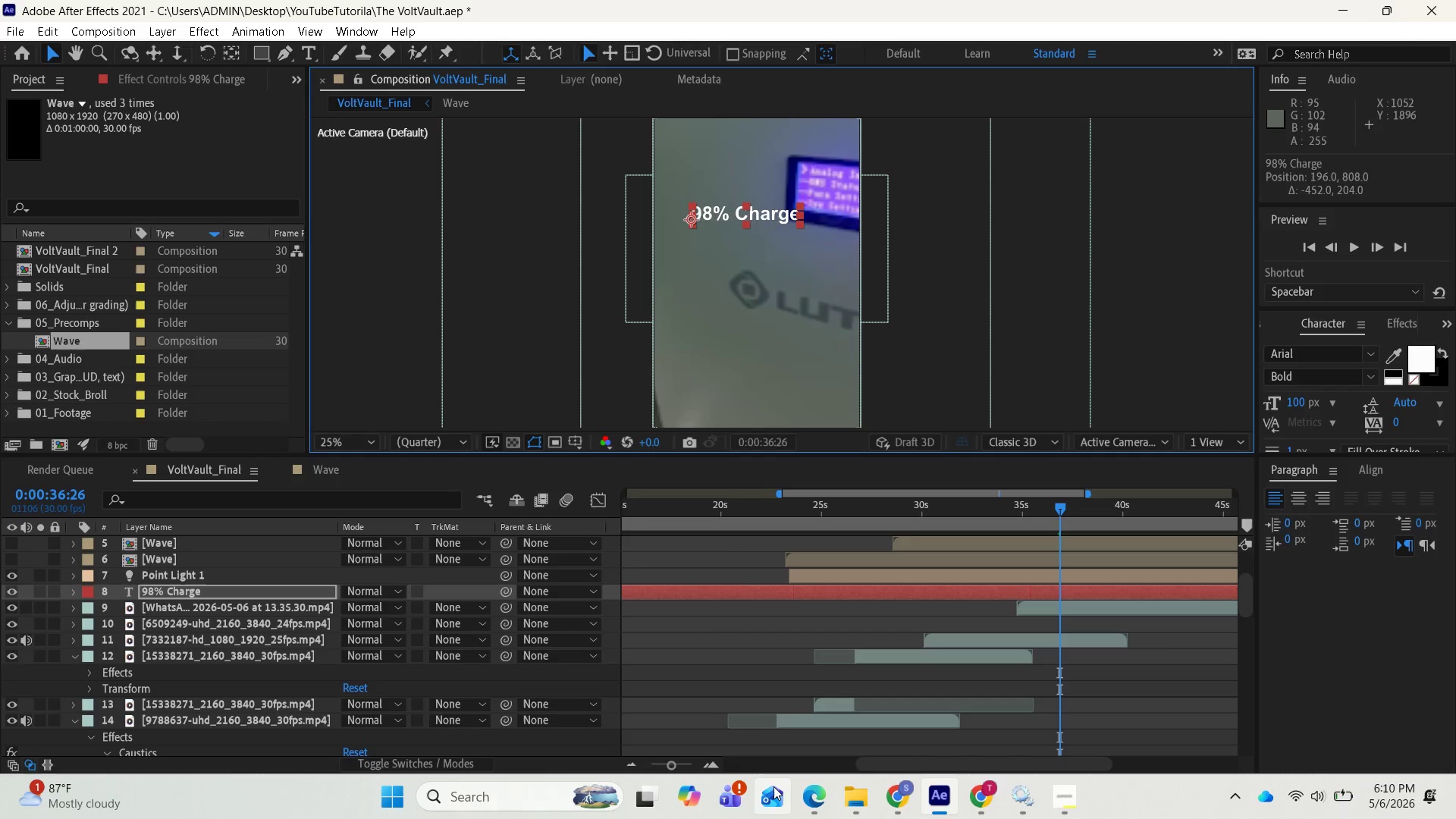 
wait(10.98)
 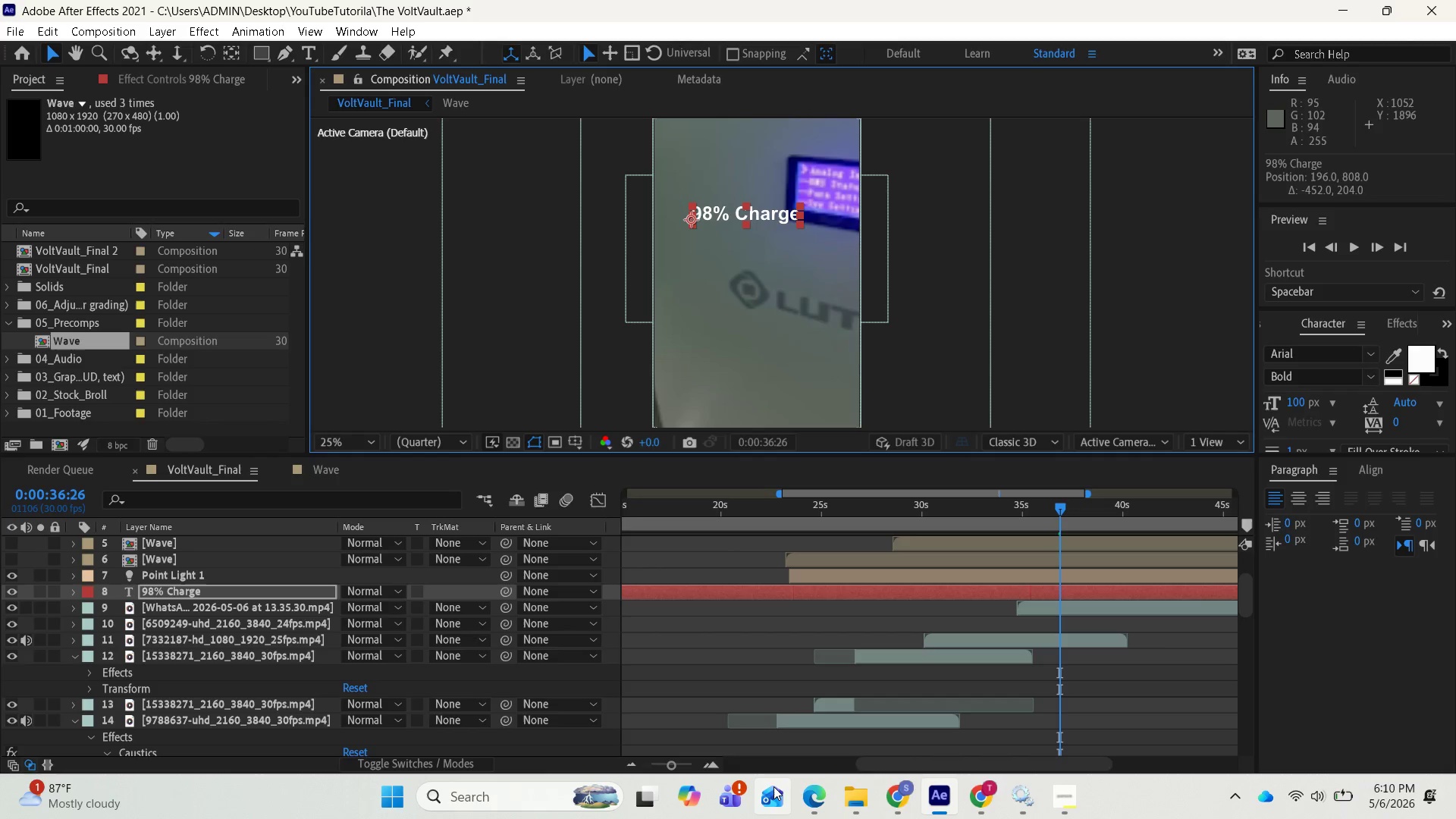 
mouse_move([779, 803])
 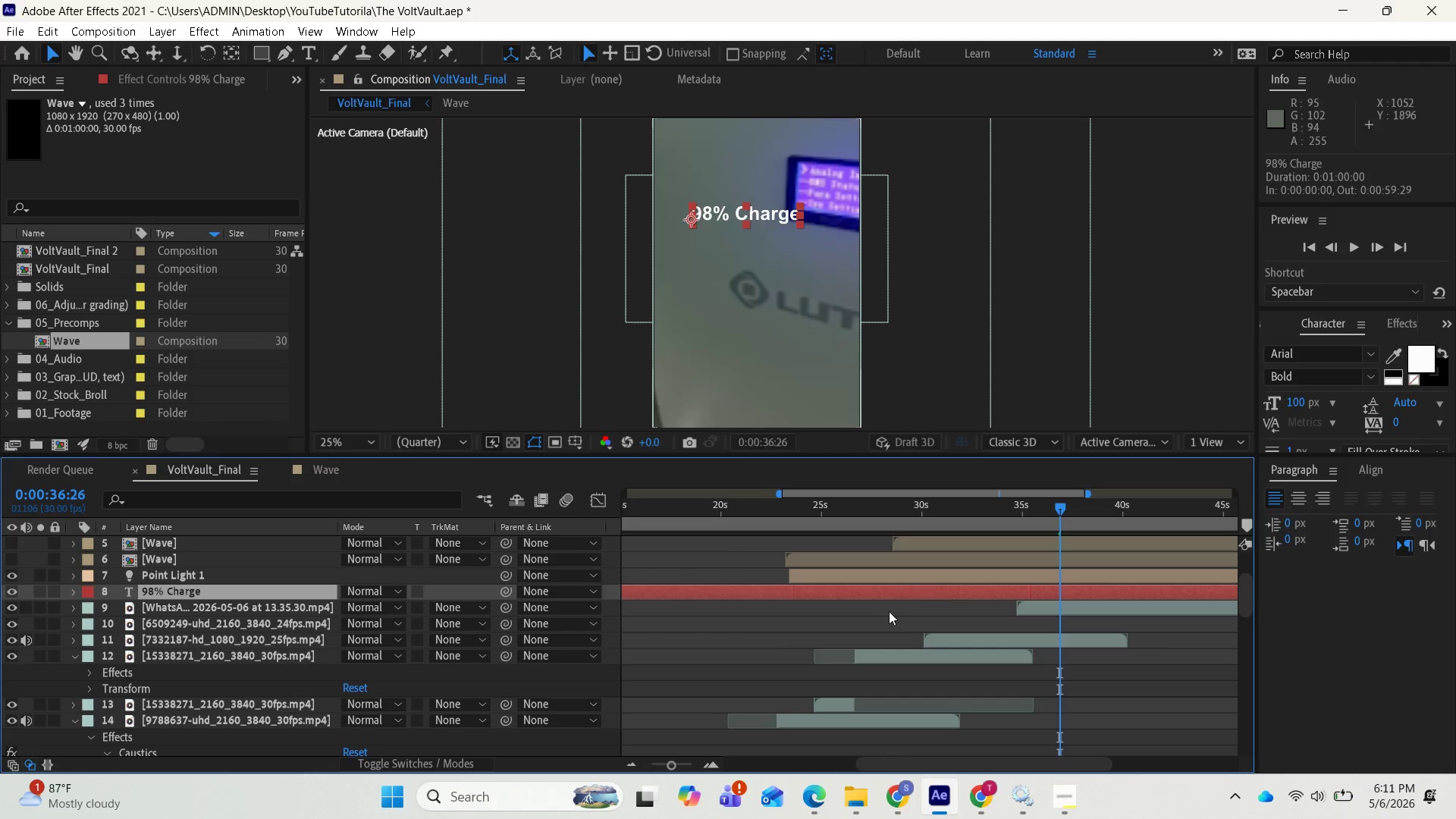 
key(Control+BracketLeft)
 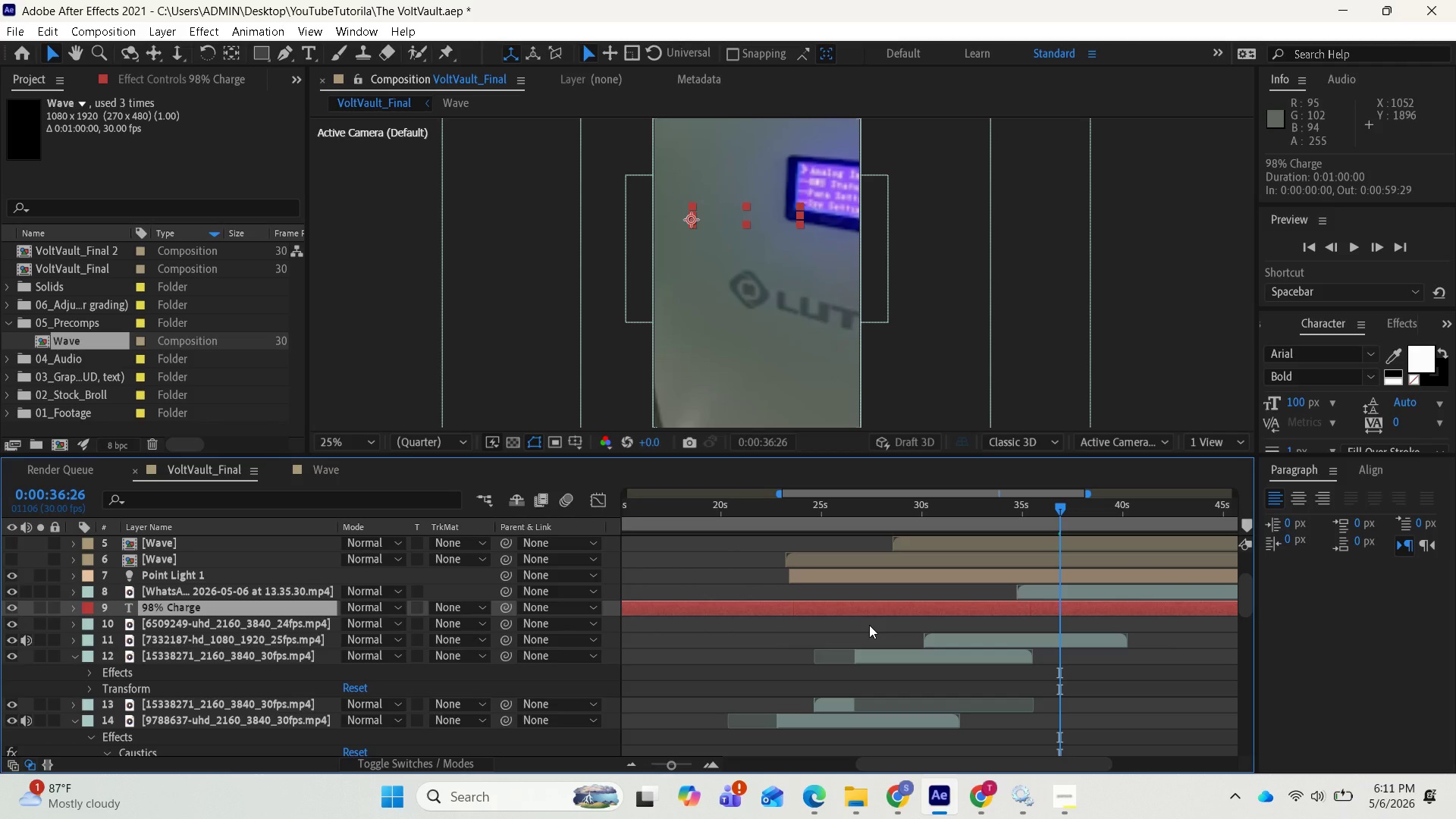 
key(Control+Z)
 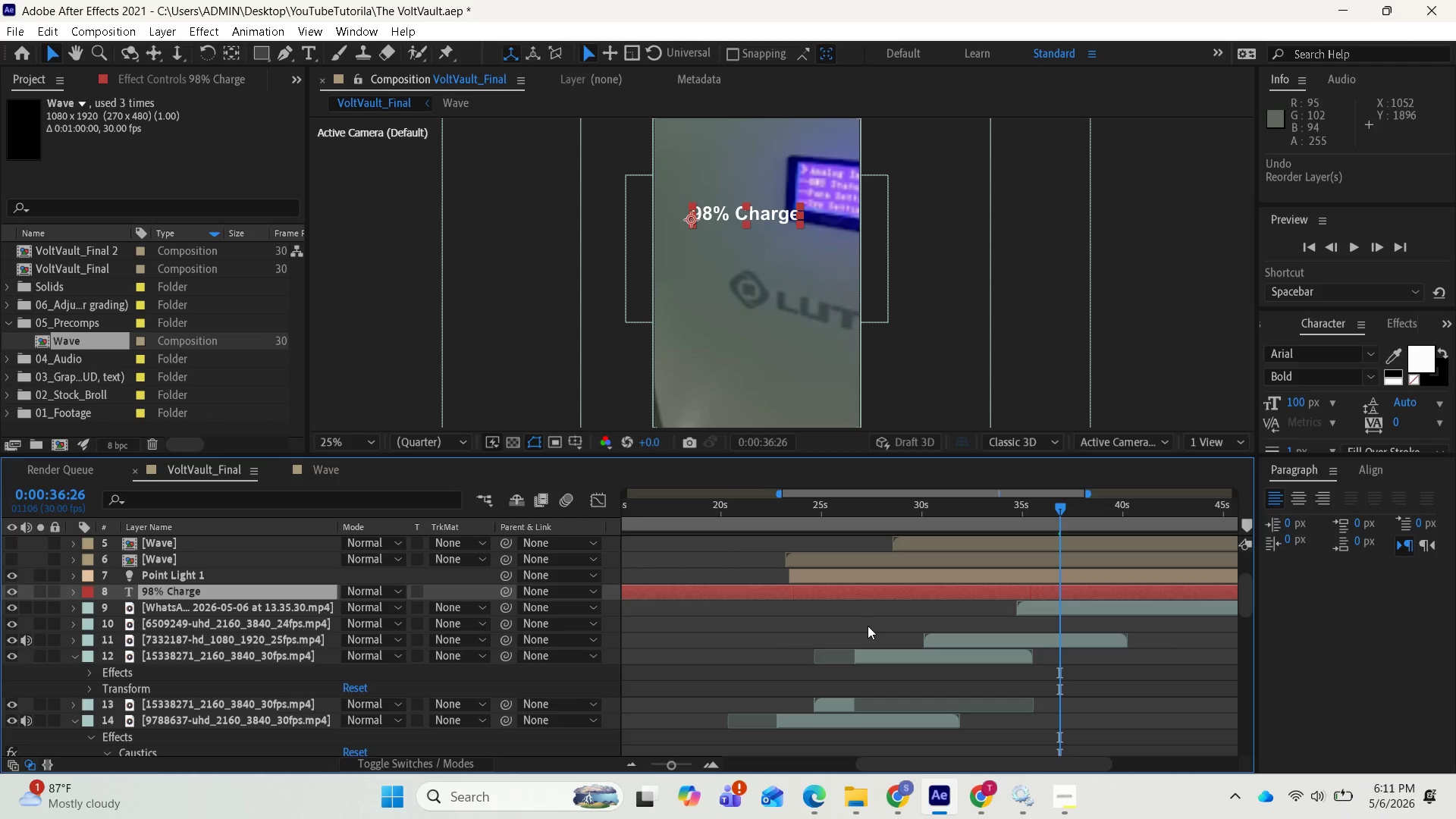 
key(Alt+BracketLeft)
 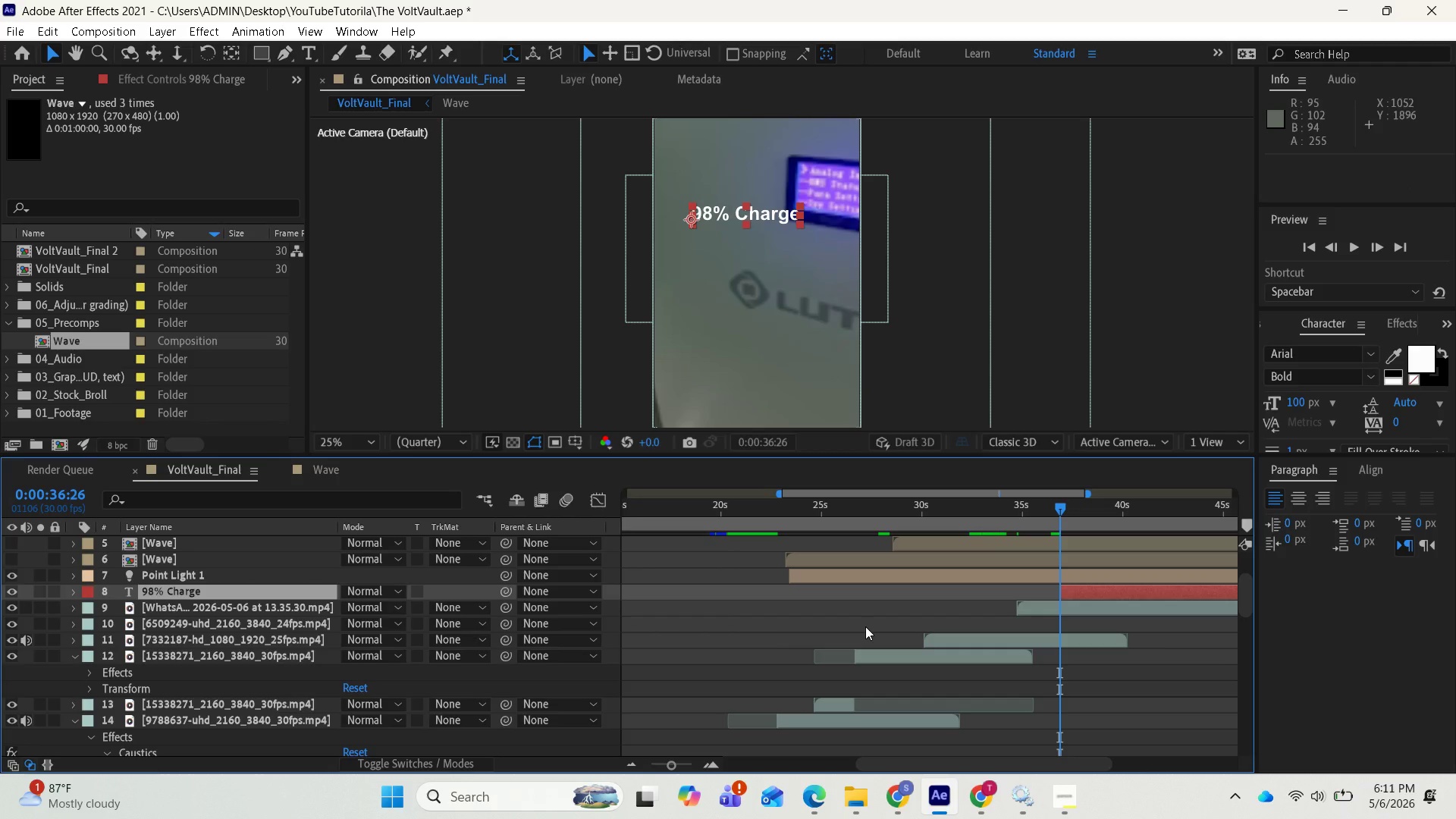 
wait(9.56)
 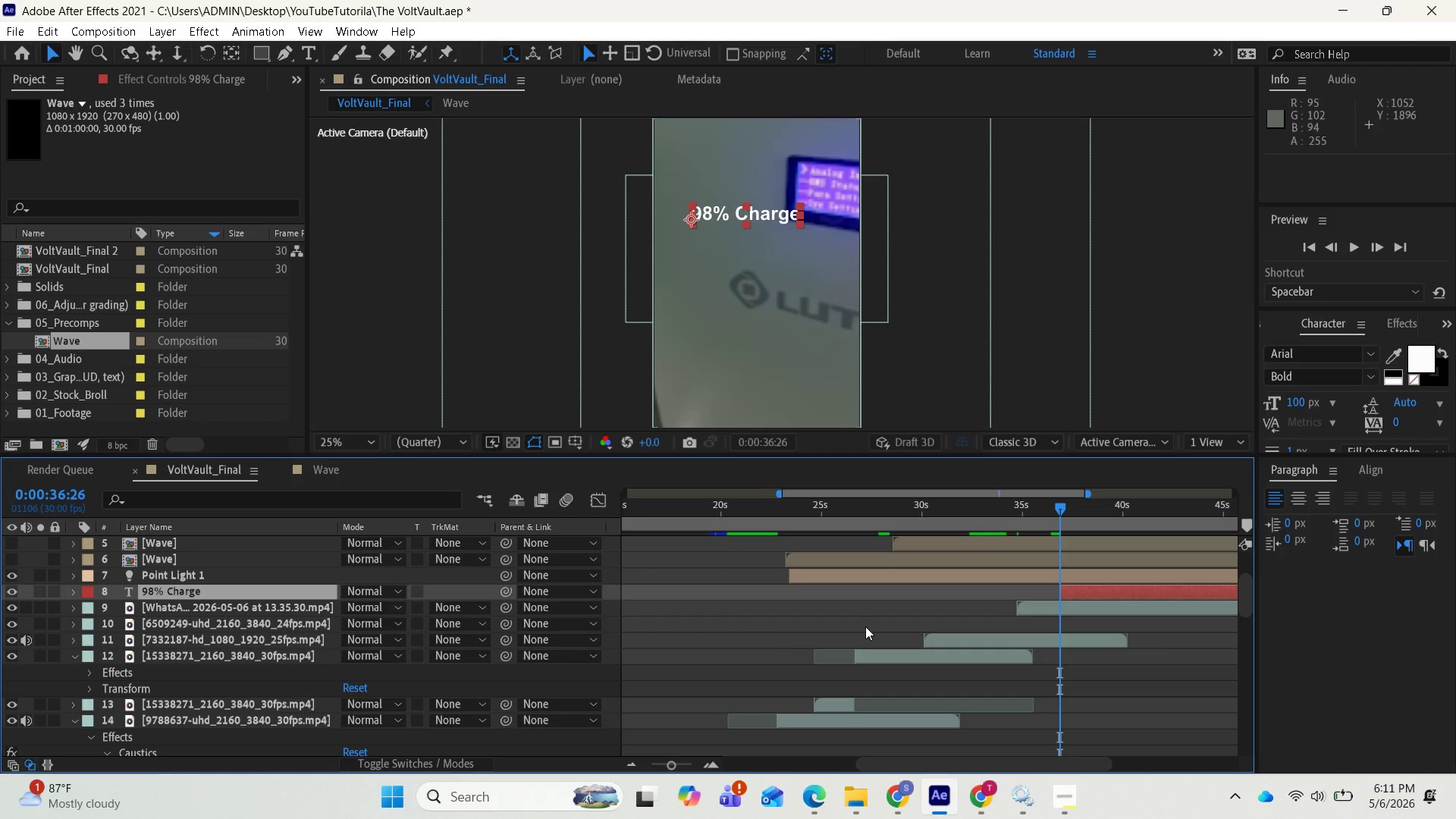 
right_click([224, 590])
 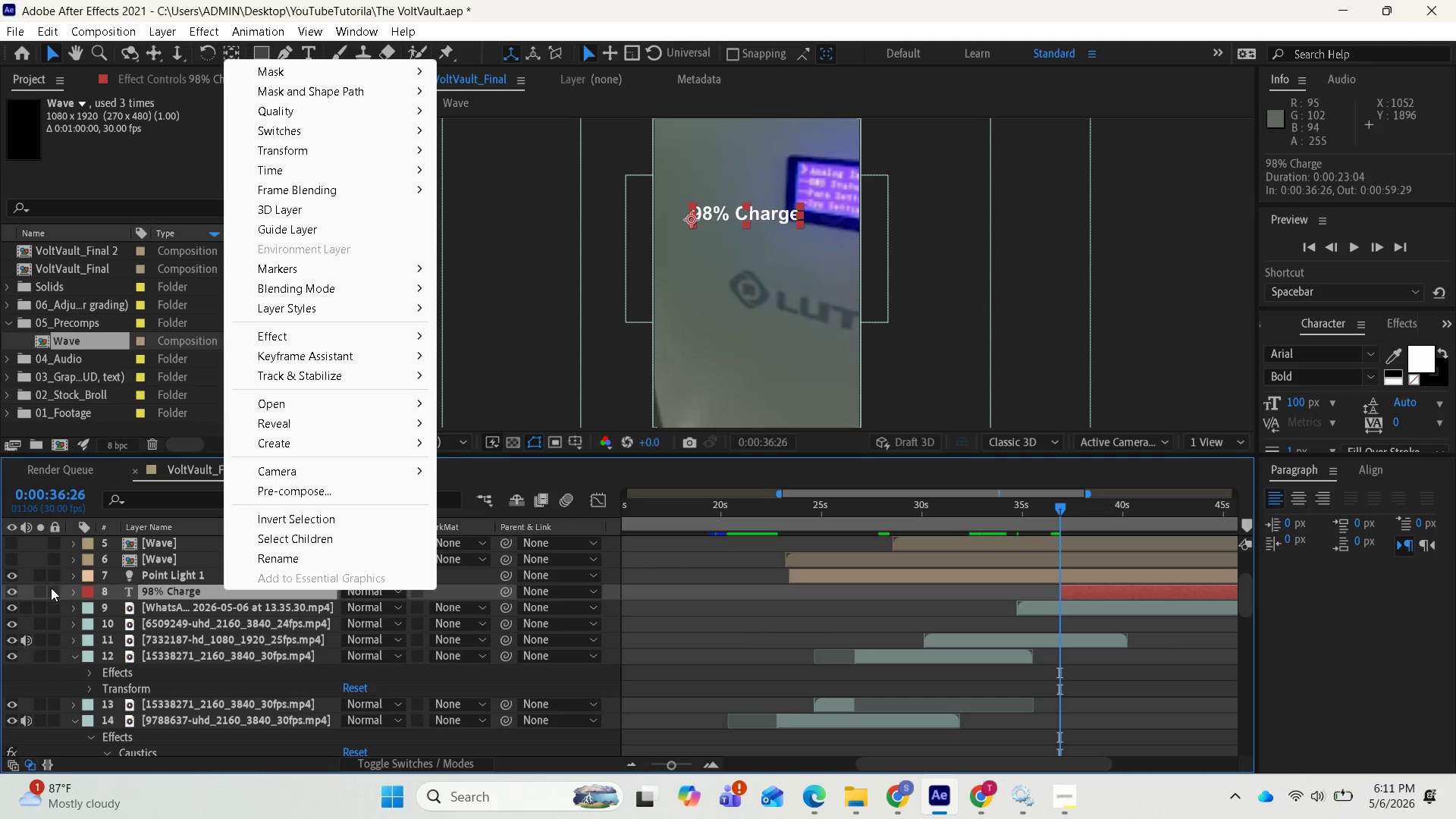 
right_click([64, 596])
 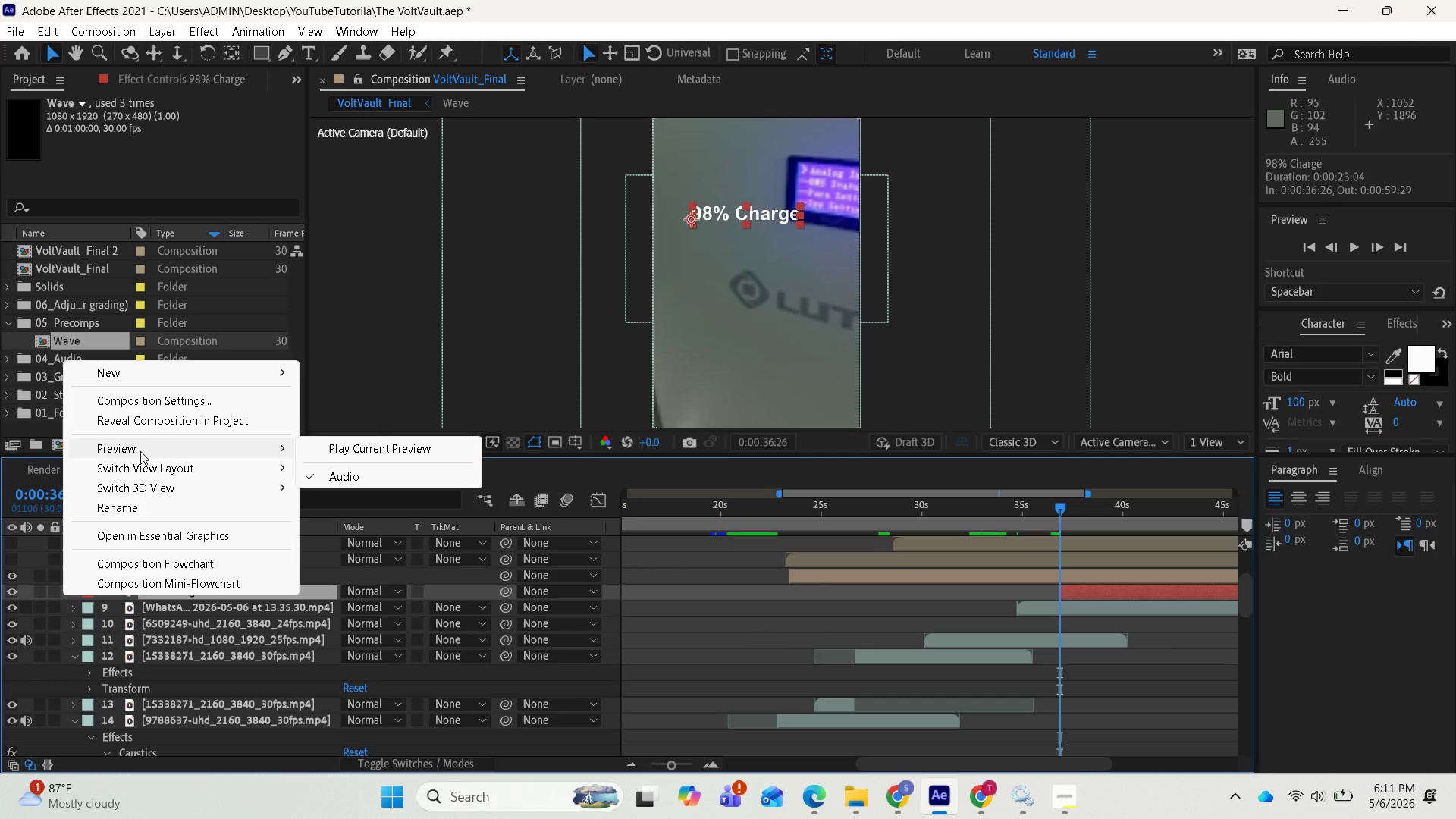 
mouse_move([196, 369])
 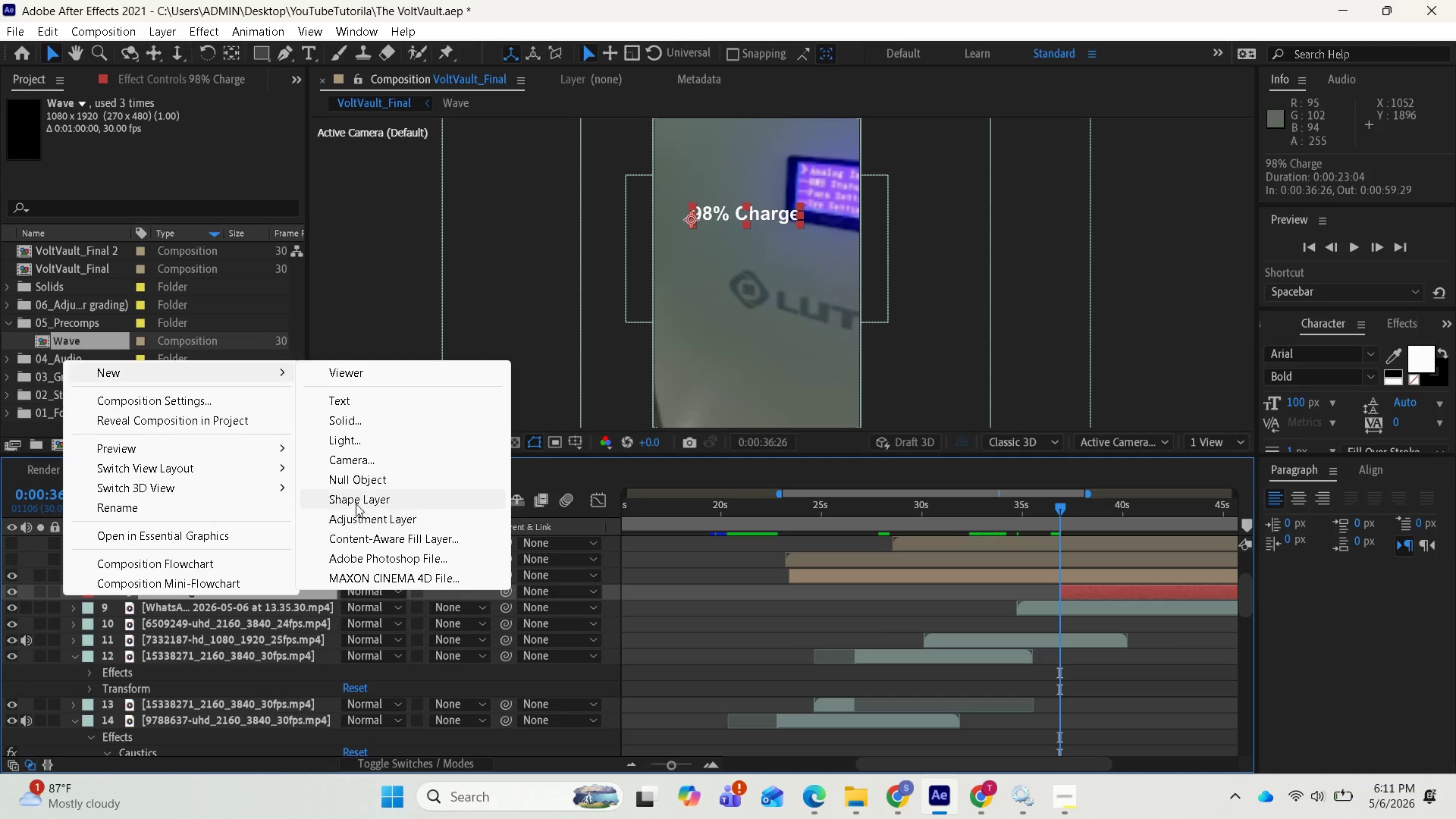 
left_click([360, 481])
 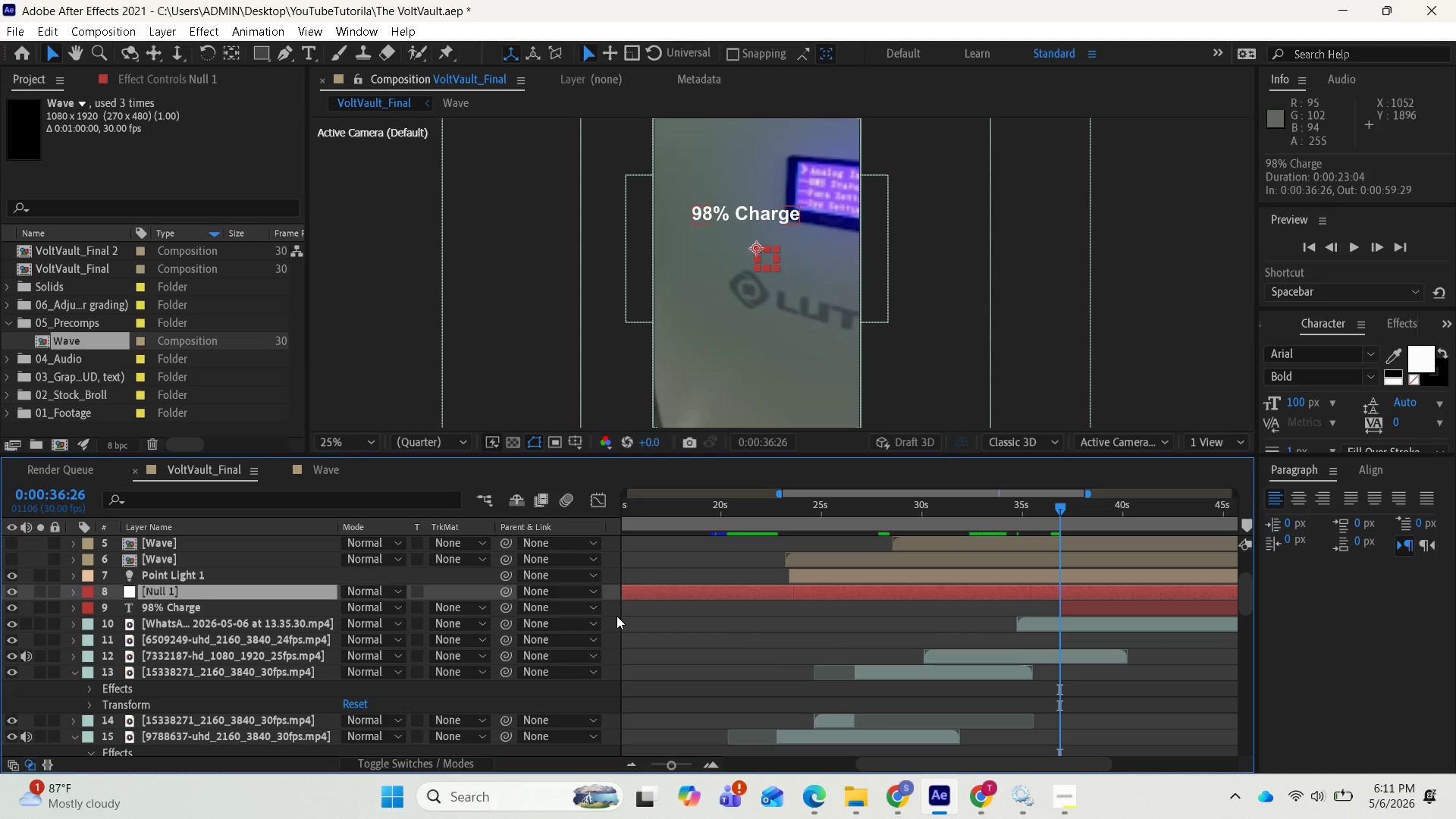 
wait(20.38)
 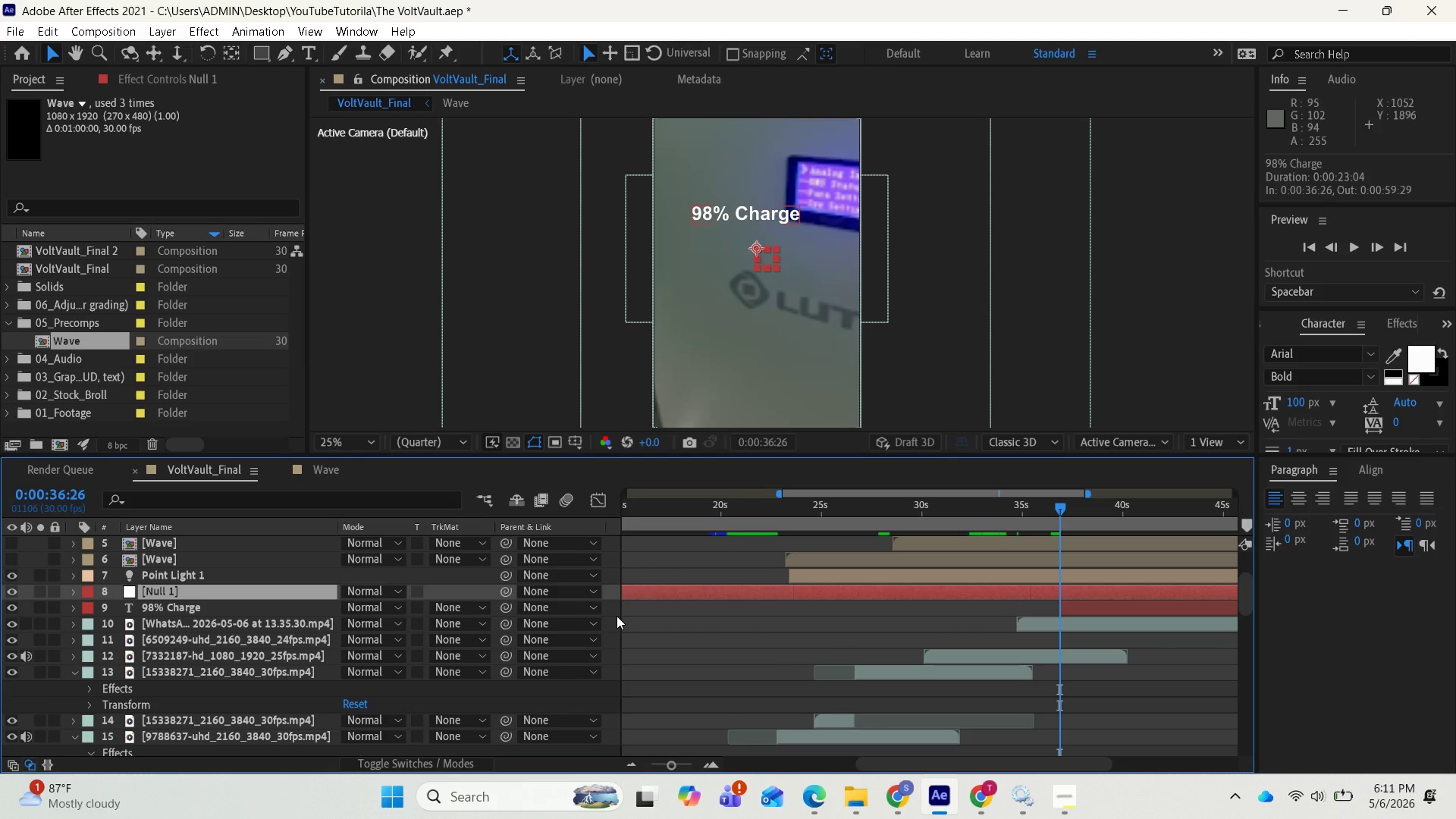 
left_click([1069, 624])
 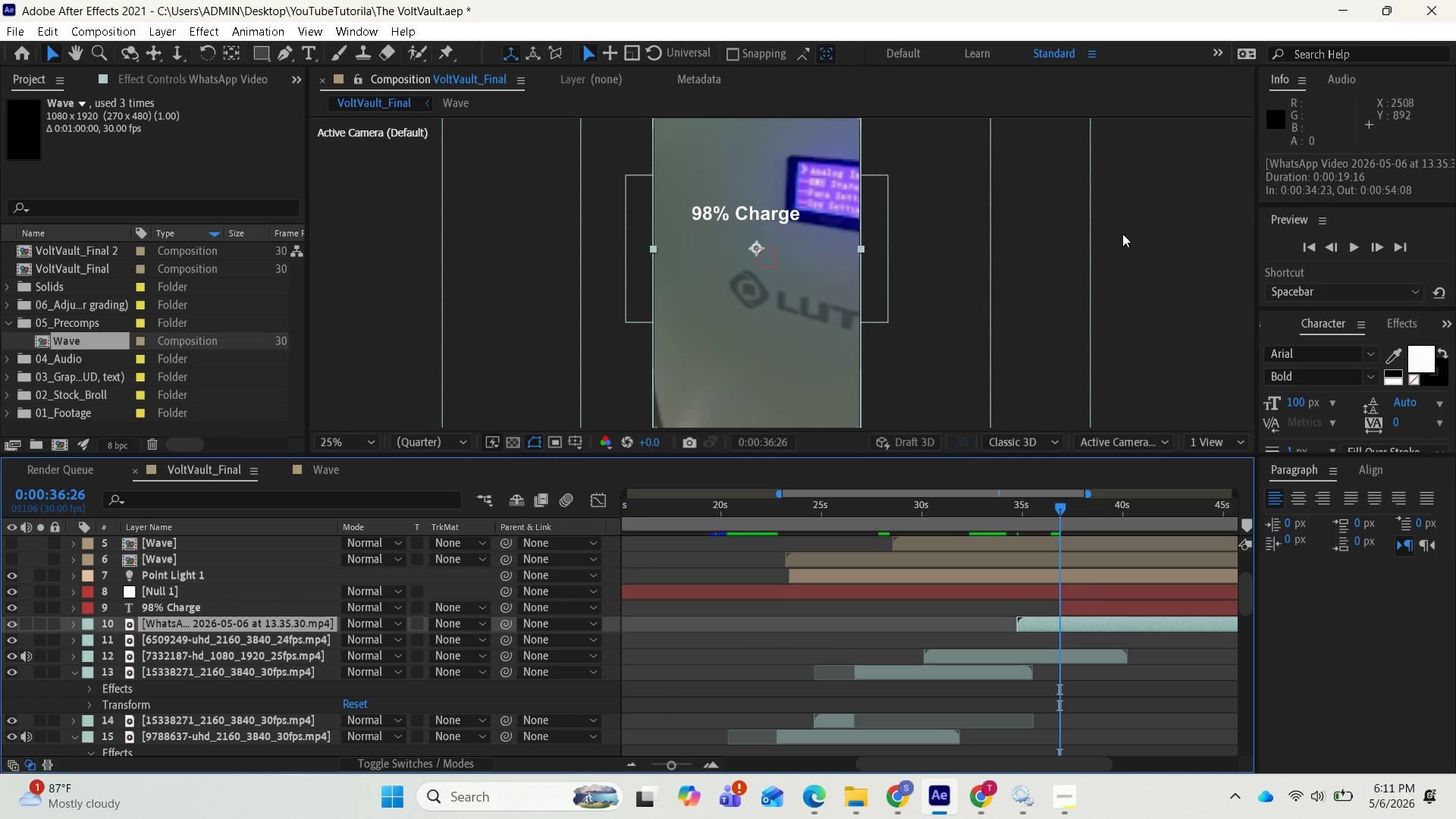 
wait(6.14)
 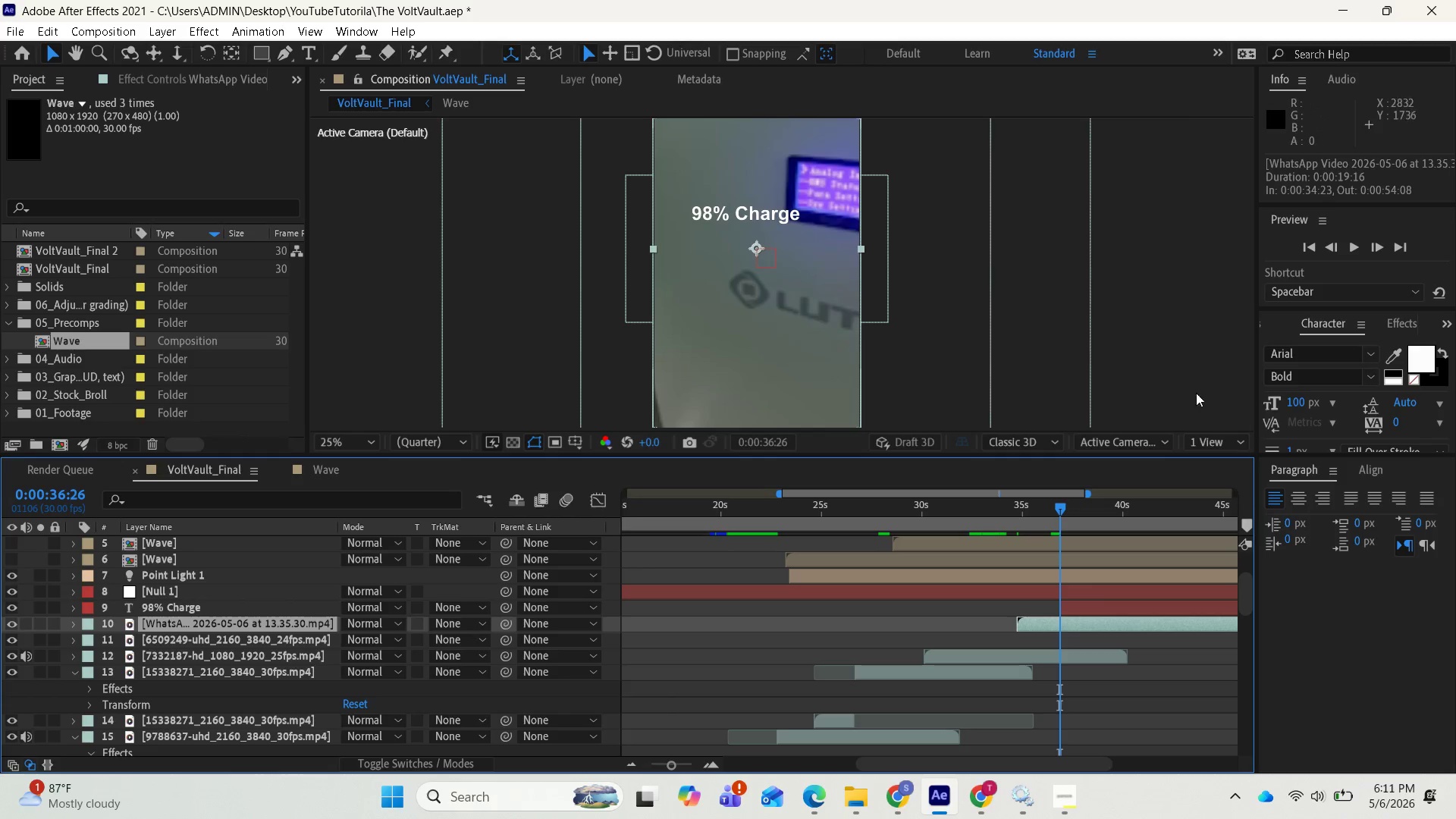 
left_click([243, 32])
 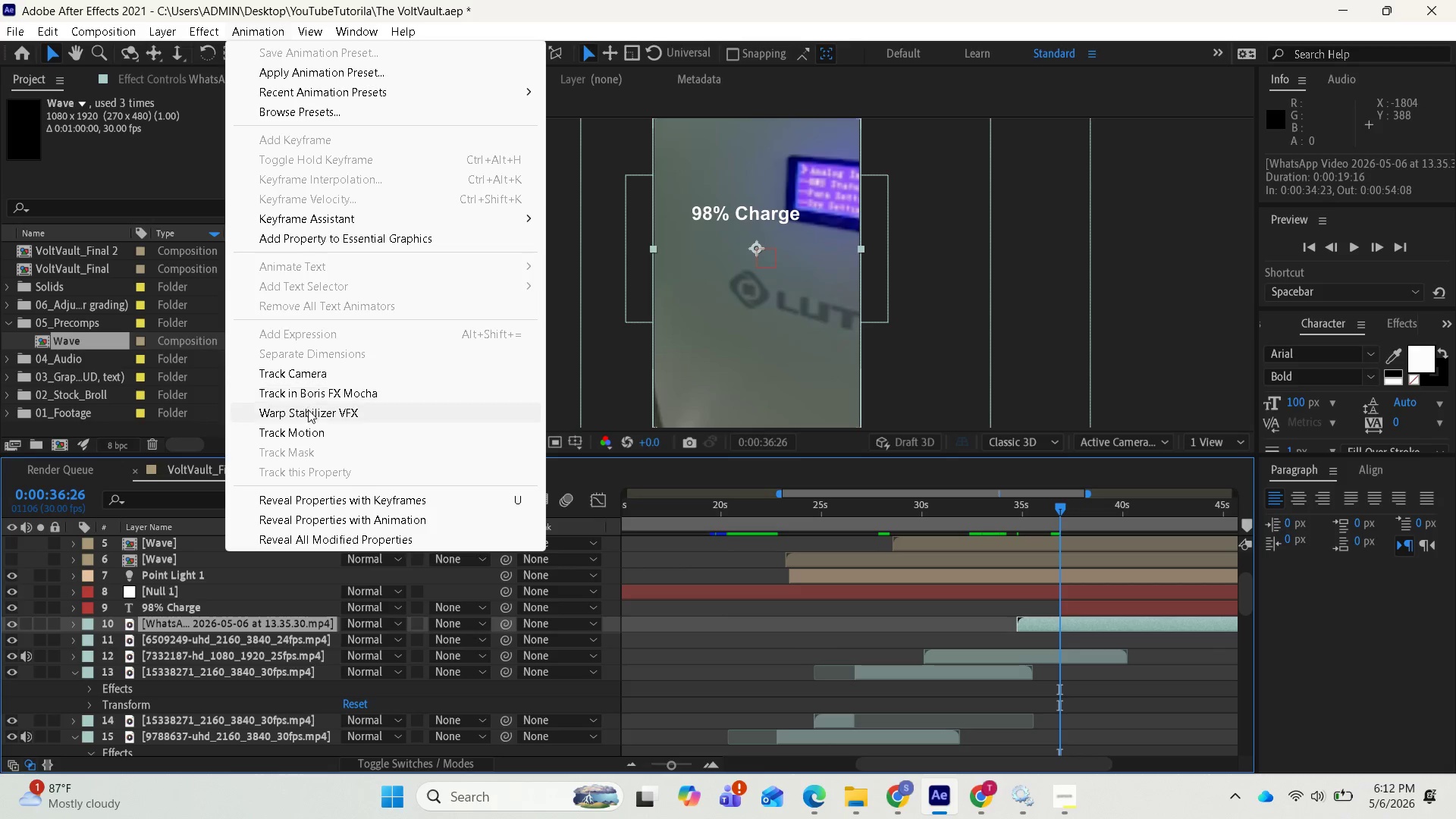 
wait(5.16)
 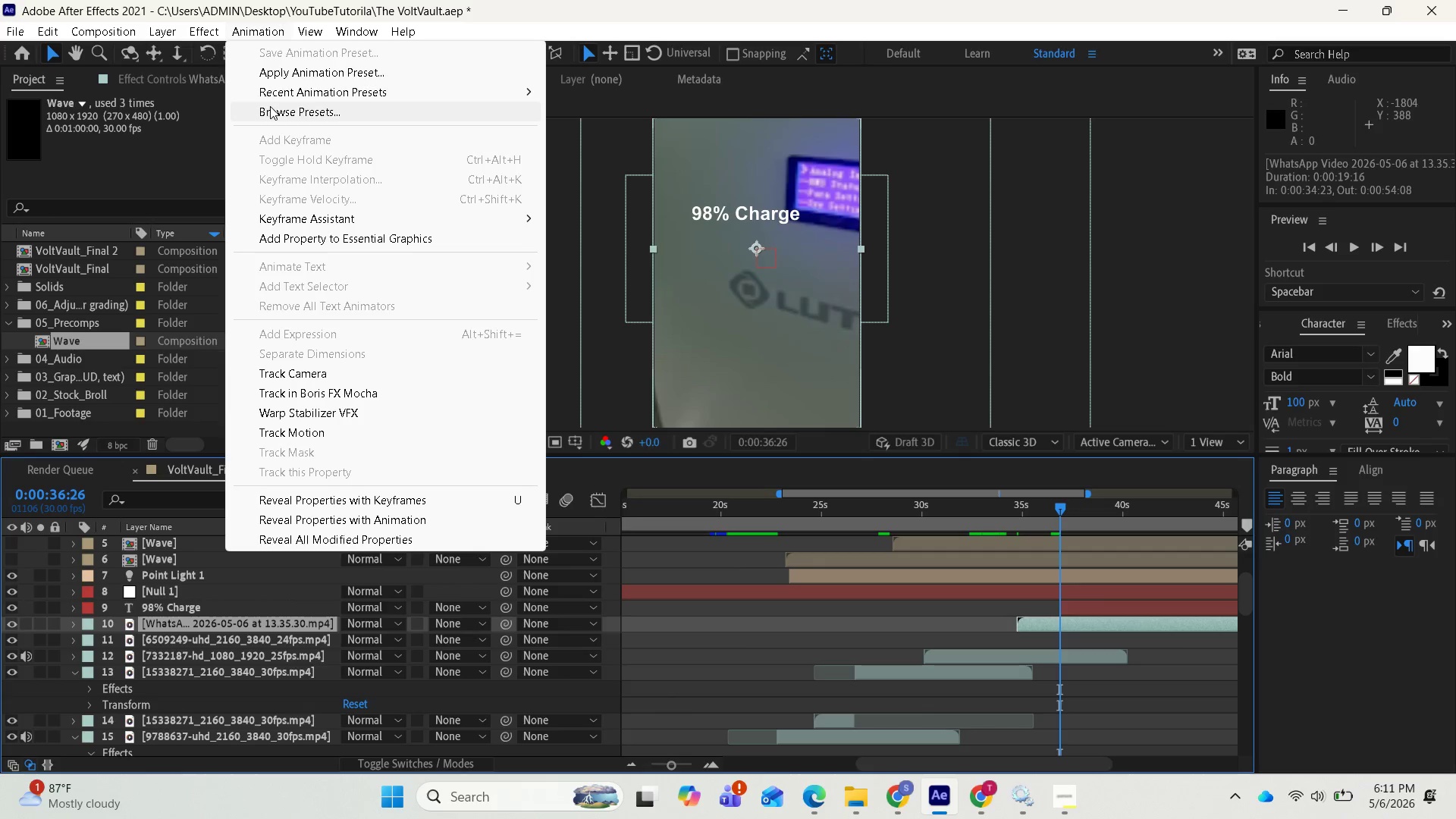 
left_click([301, 433])
 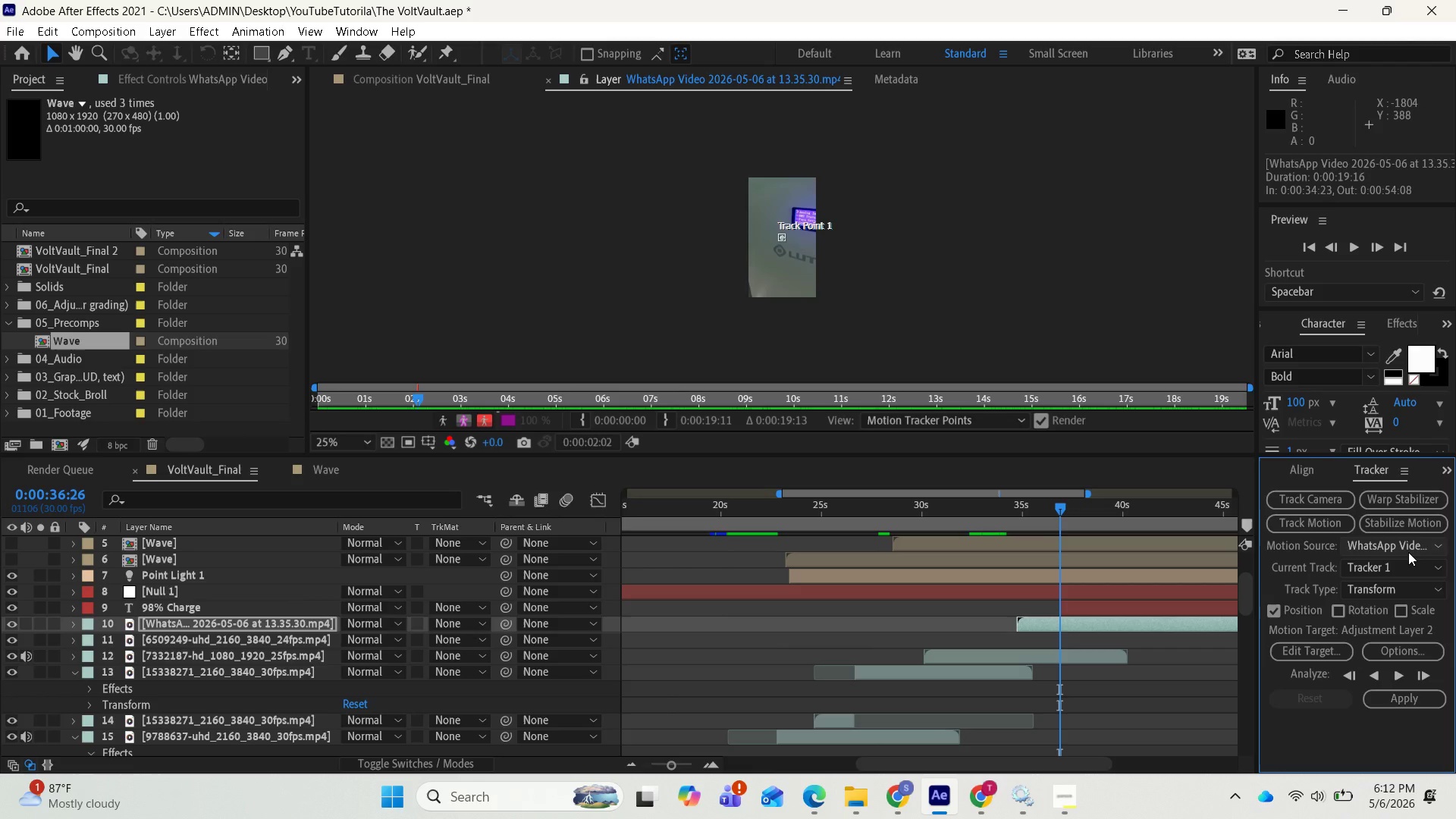 
wait(14.39)
 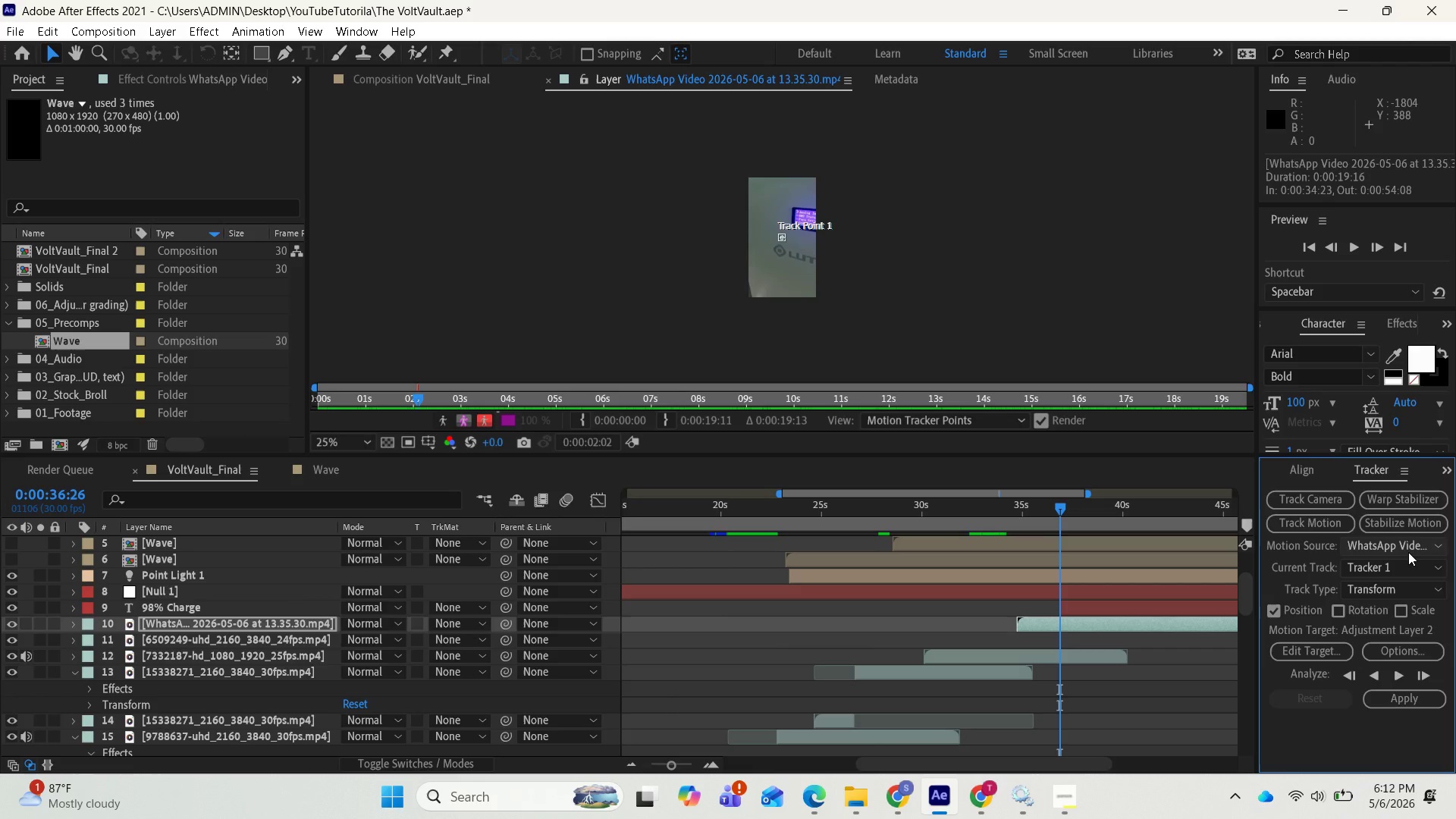 
scroll: coordinate [830, 284], scroll_direction: up, amount: 2.0
 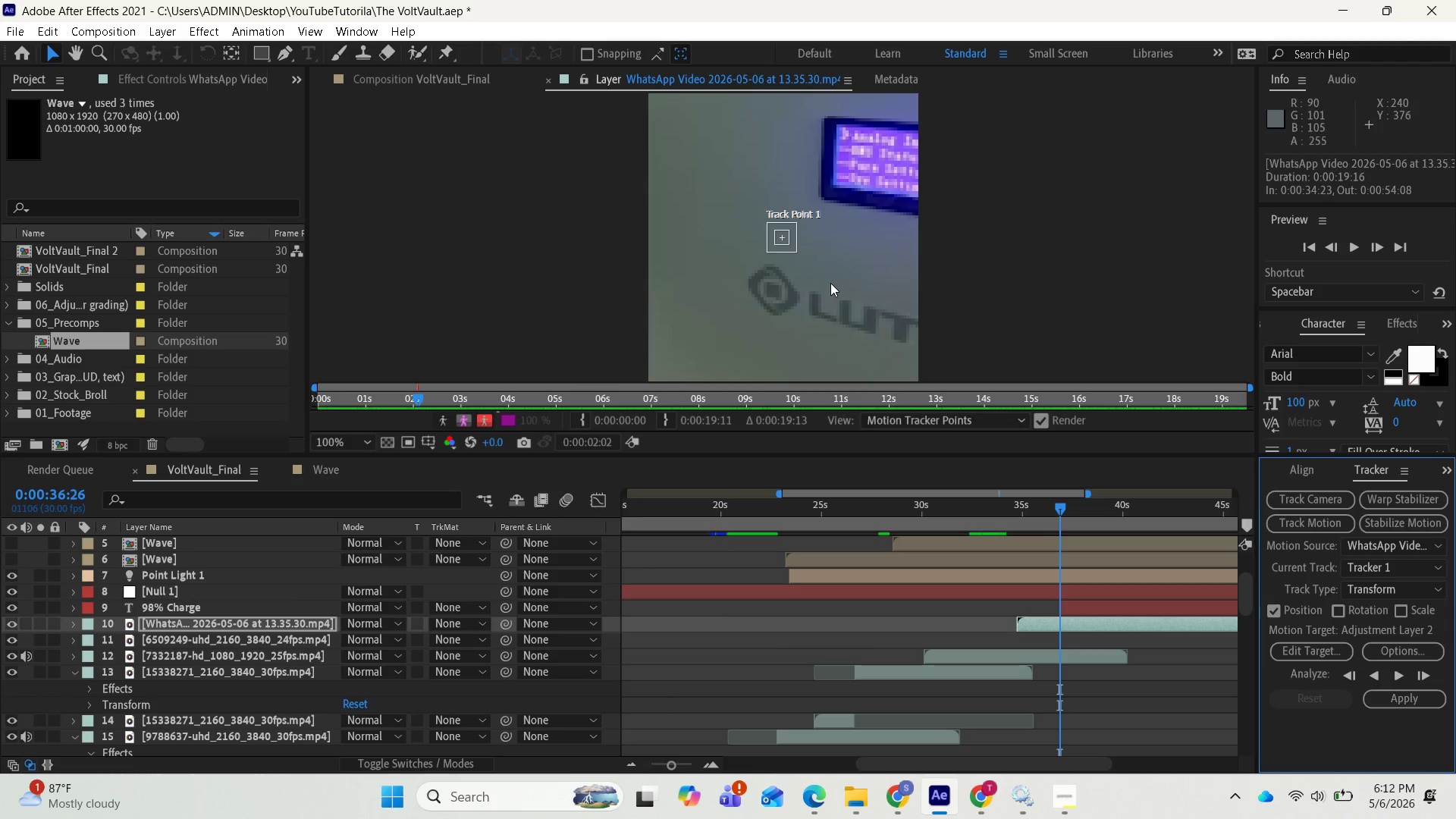 
scroll: coordinate [835, 279], scroll_direction: down, amount: 2.0
 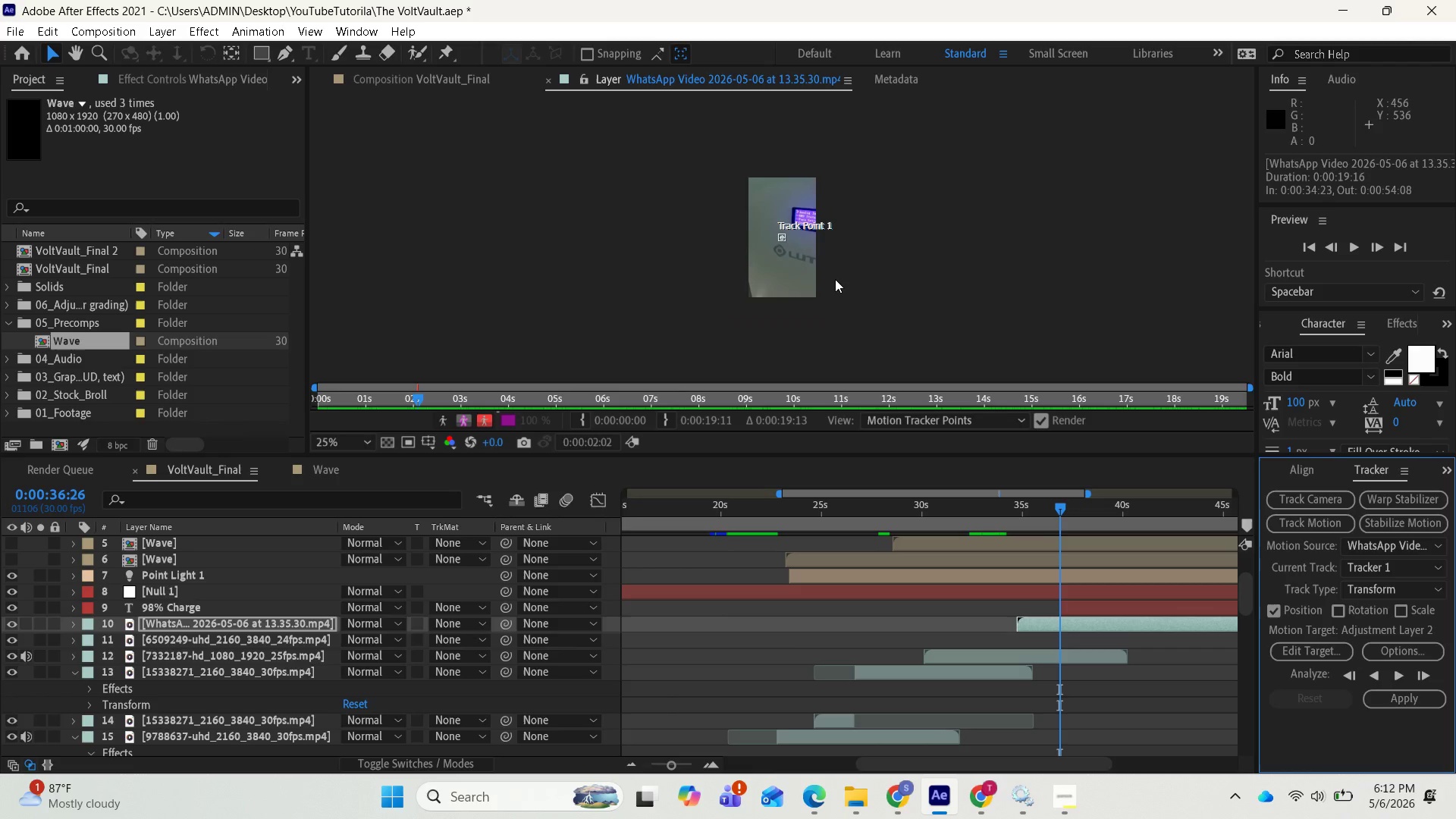 
scroll: coordinate [836, 279], scroll_direction: up, amount: 2.0
 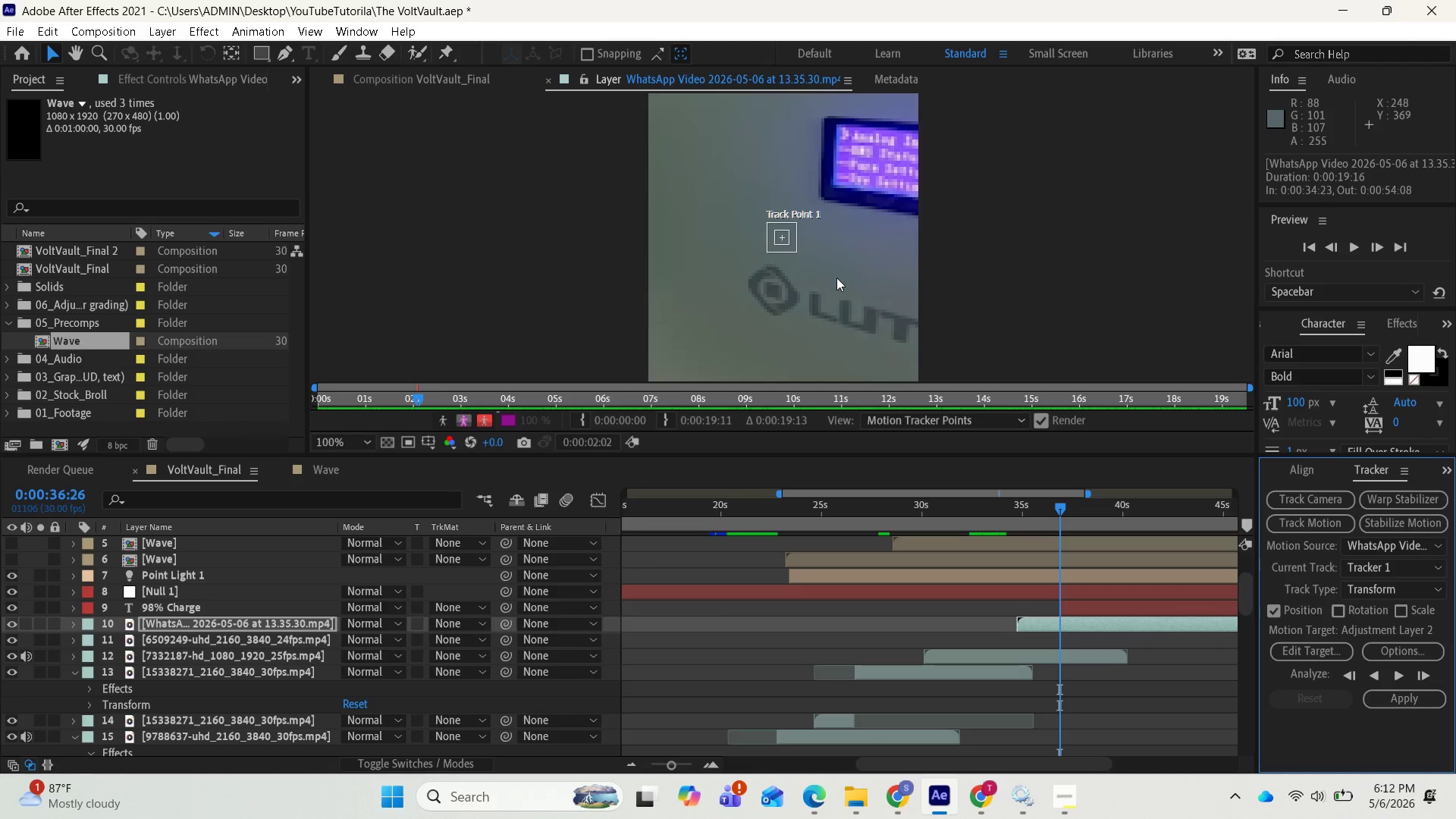 
wait(37.87)
 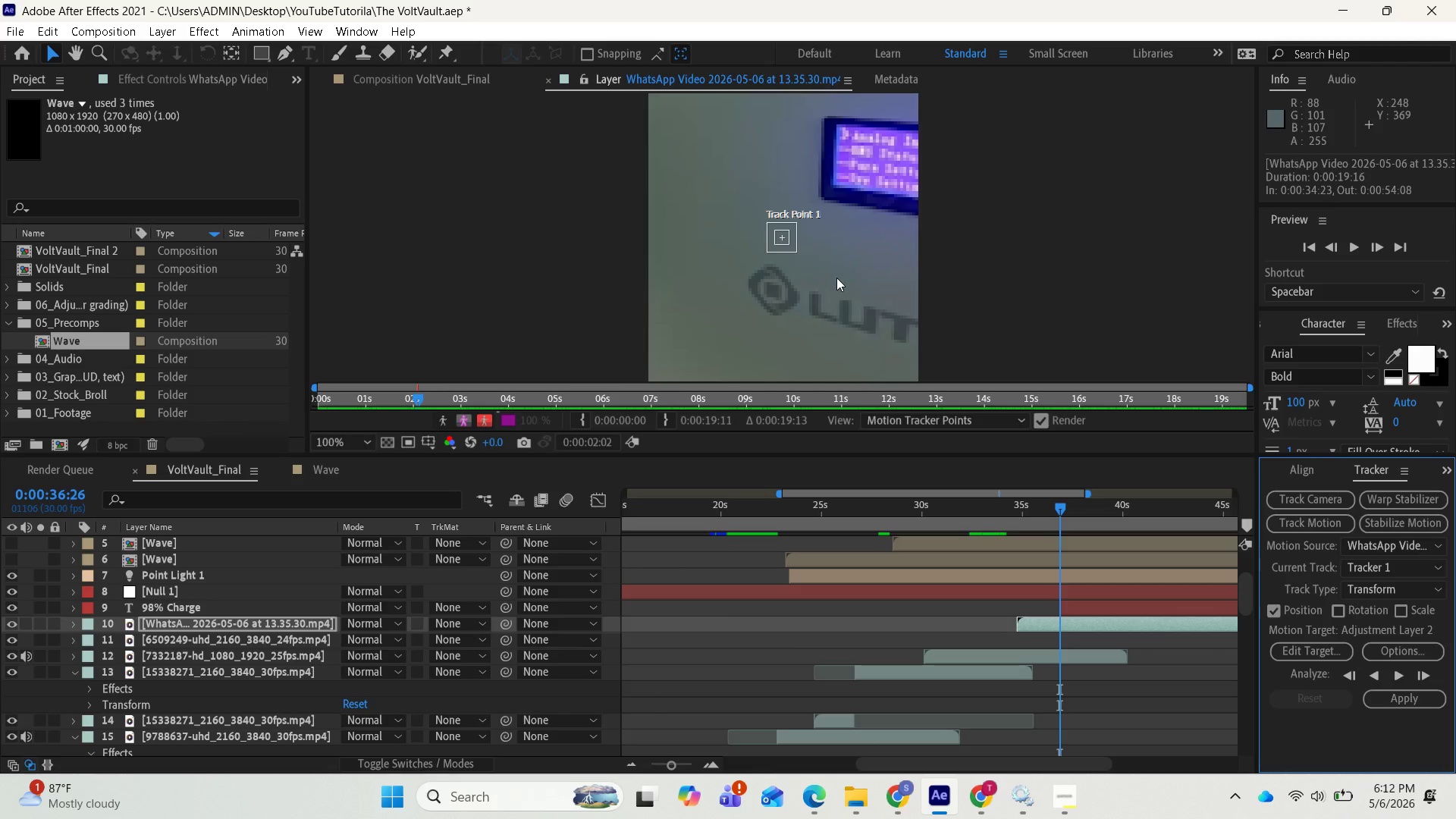 
left_click_drag(start_coordinate=[781, 238], to_coordinate=[871, 152])
 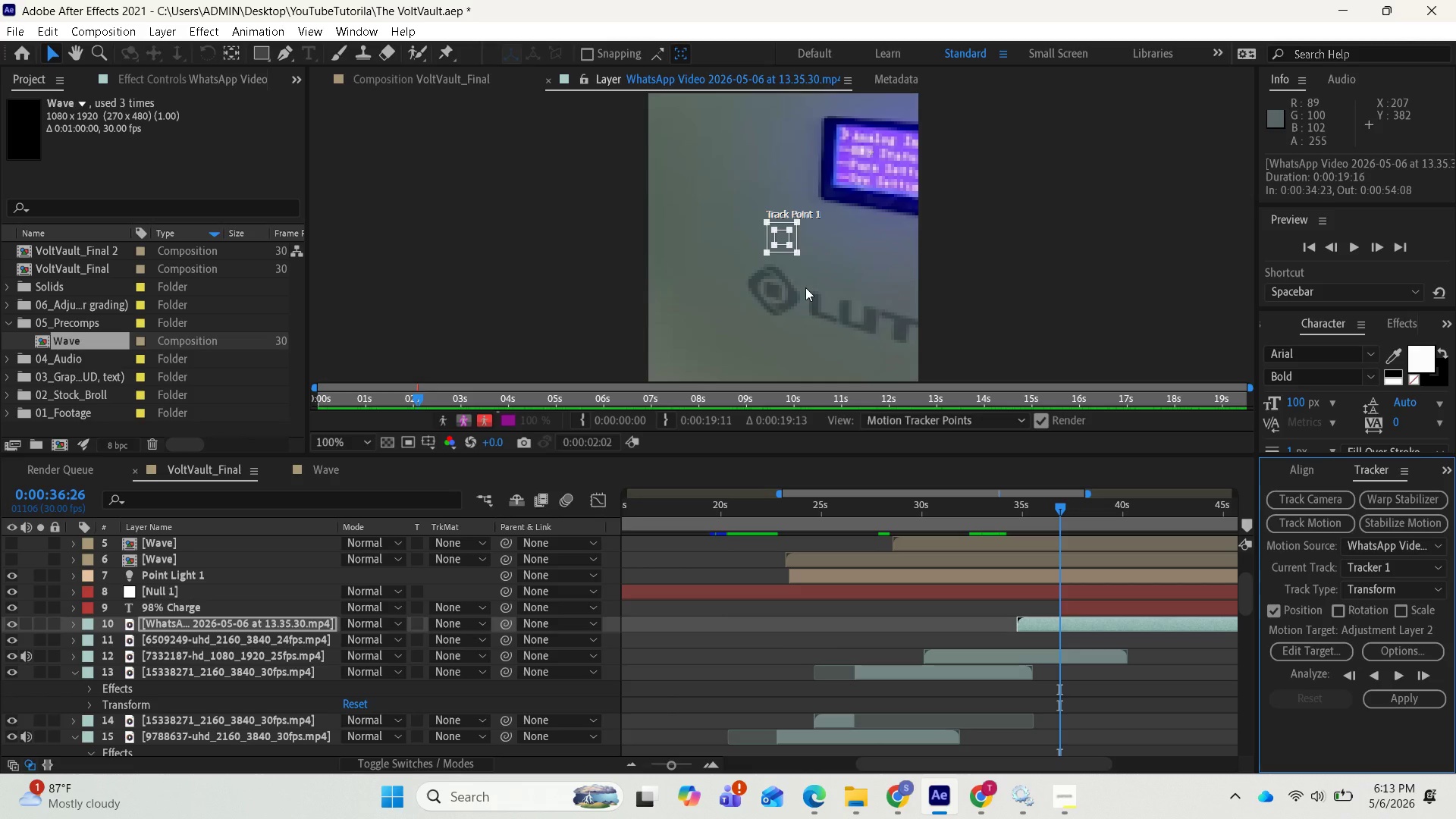 
wait(6.0)
 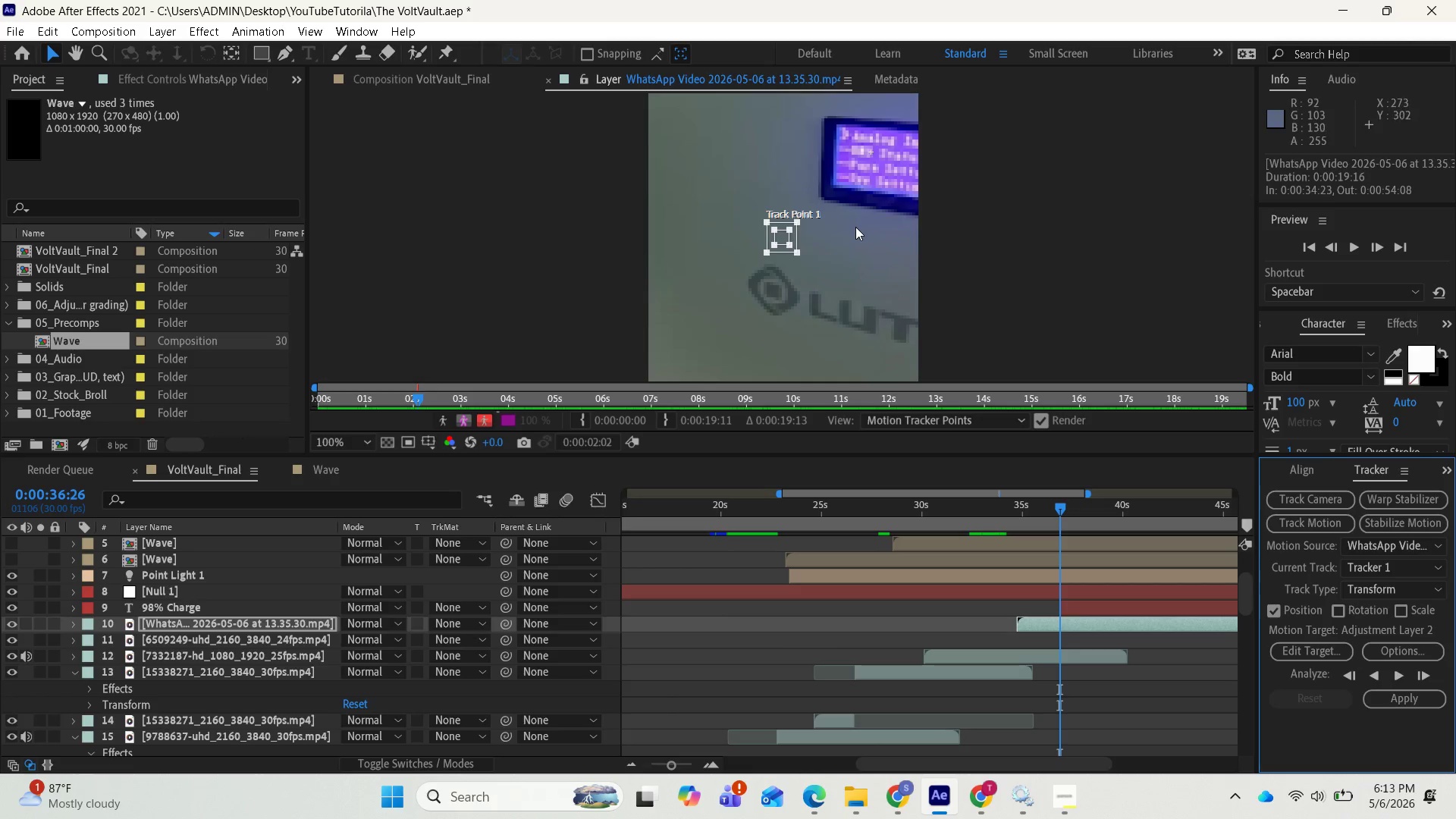 
key(Control+Z)
 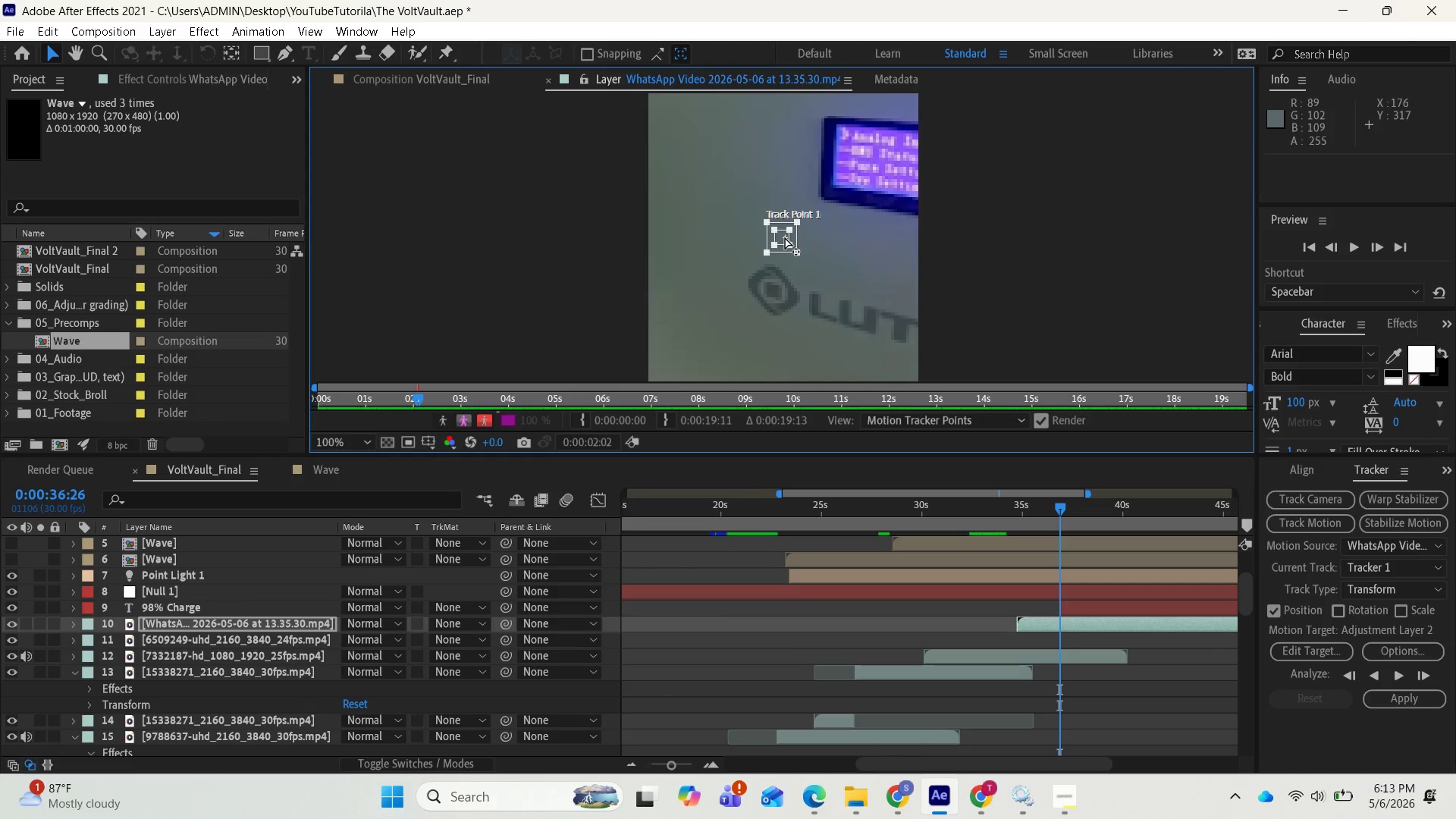 
key(Control+Z)
 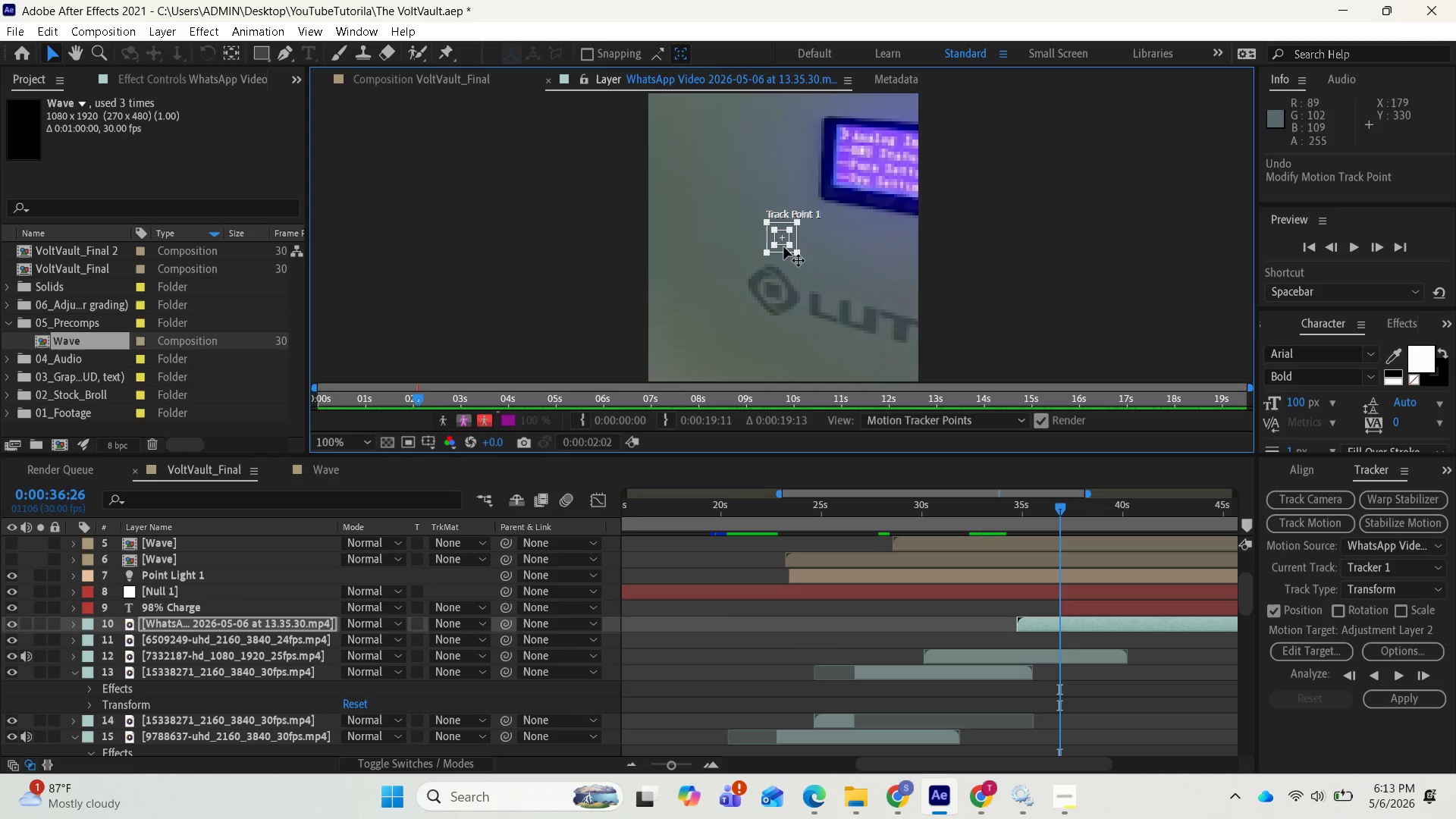 
wait(7.41)
 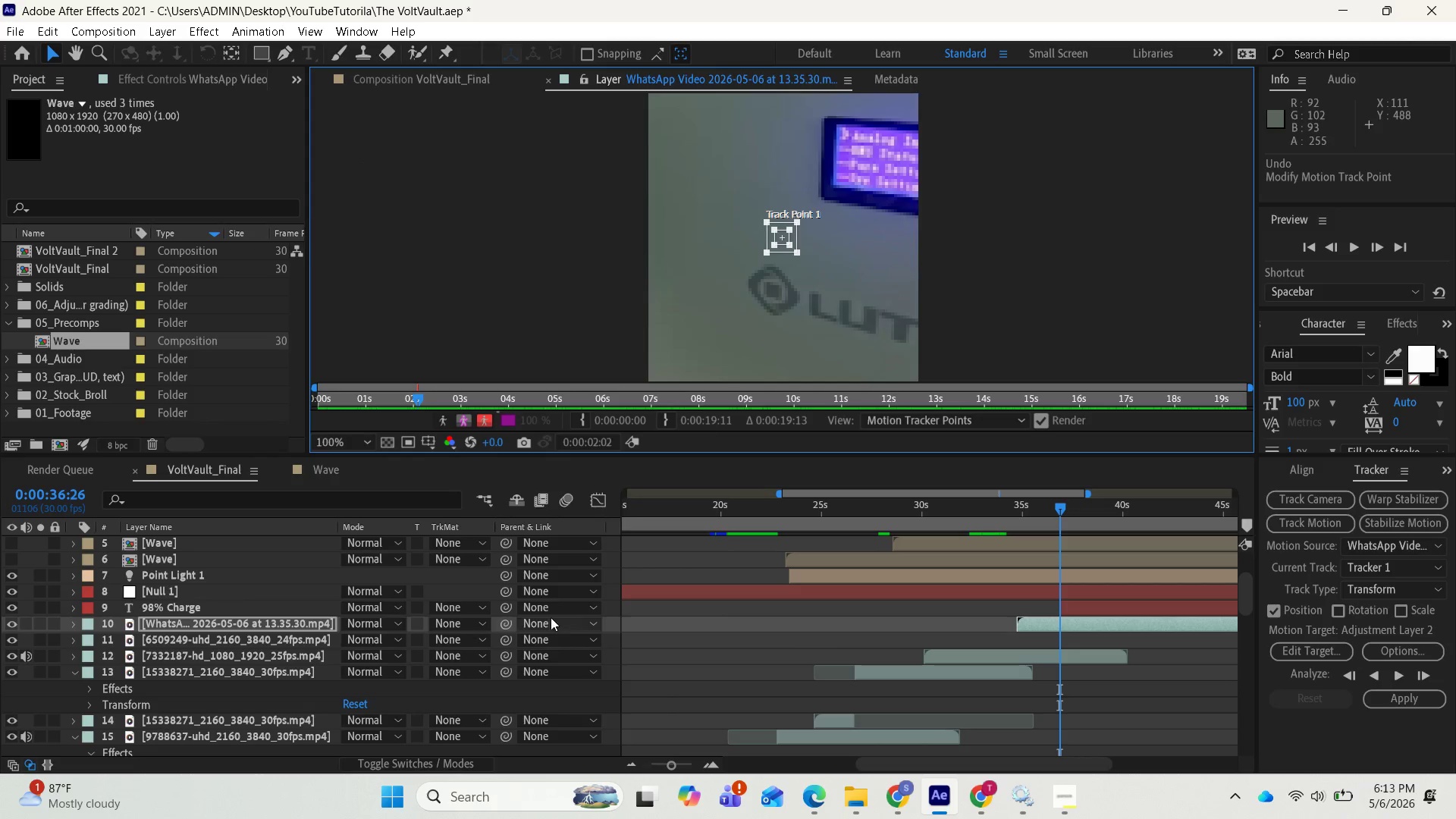 
left_click_drag(start_coordinate=[780, 246], to_coordinate=[865, 171])
 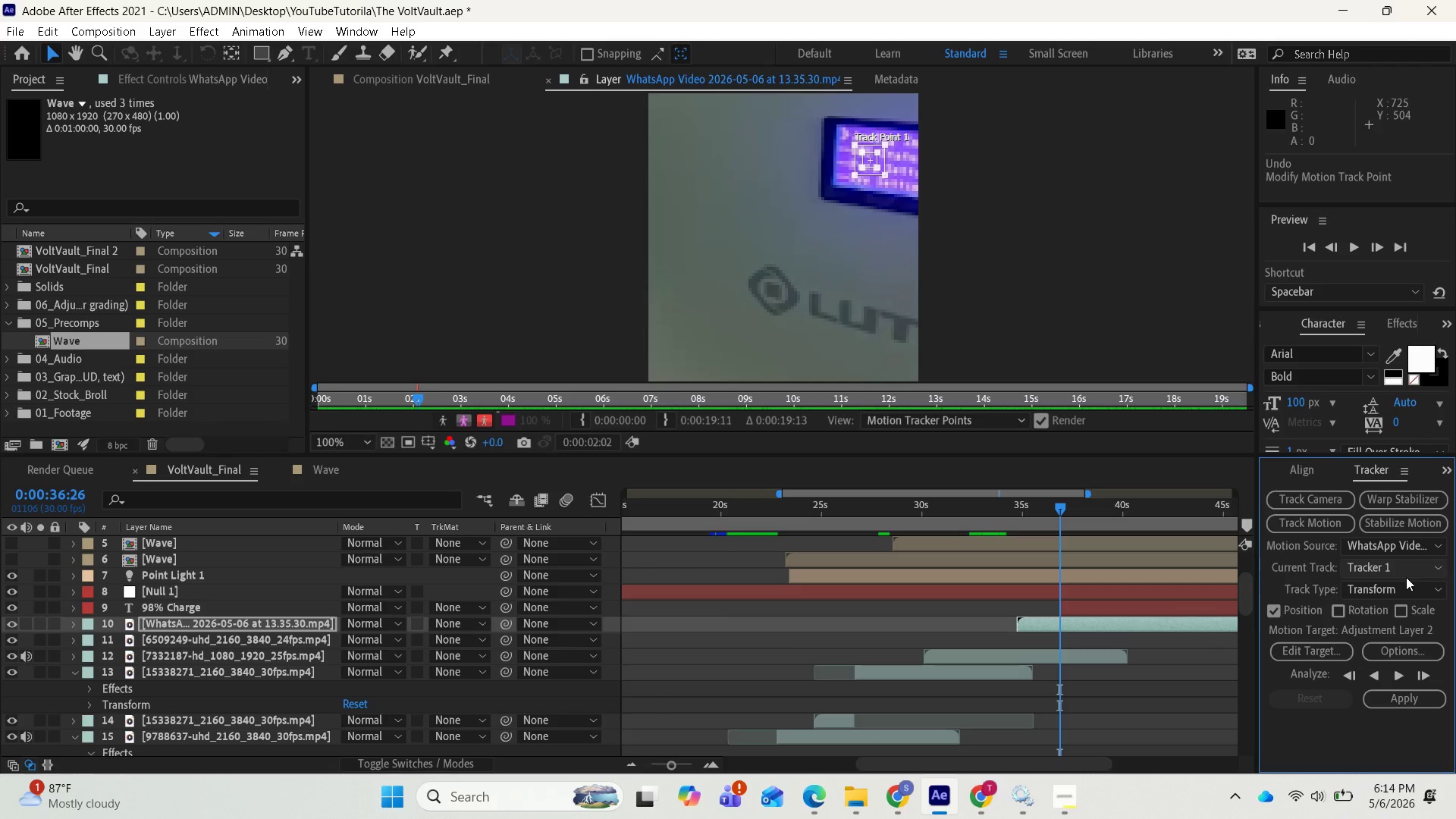 
wait(74.34)
 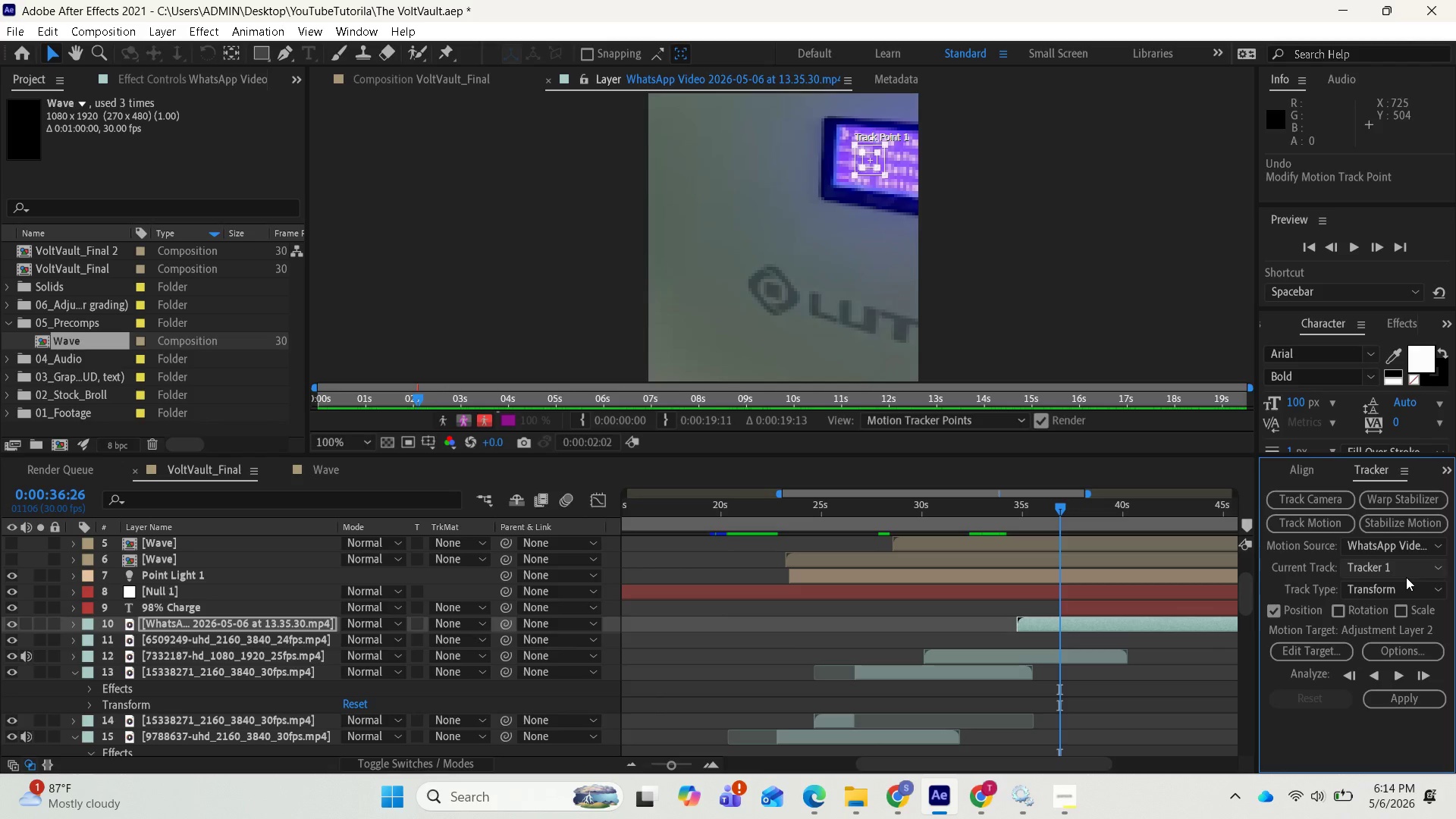 
left_click_drag(start_coordinate=[1258, 672], to_coordinate=[1213, 678])
 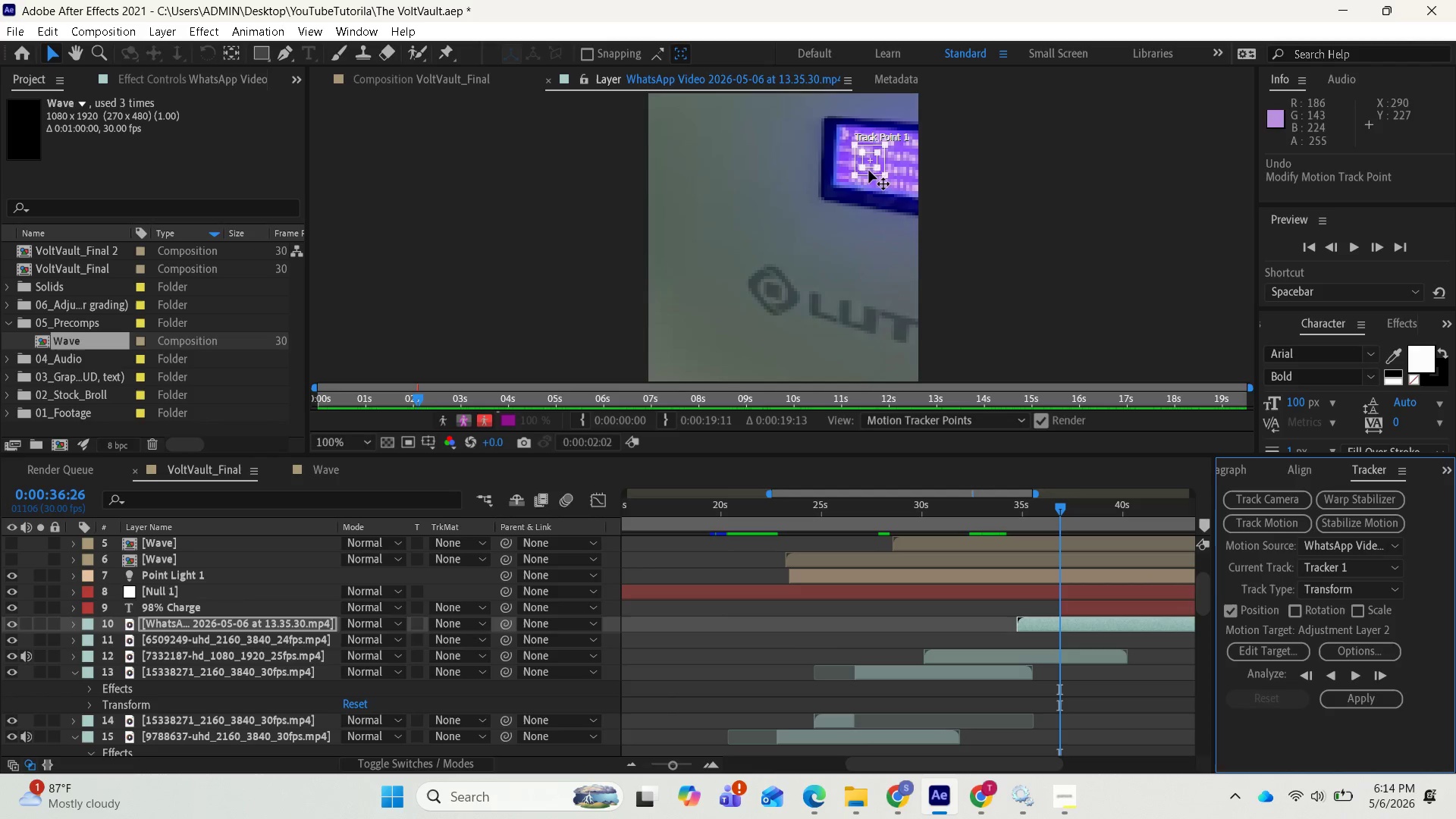 
left_click_drag(start_coordinate=[871, 172], to_coordinate=[875, 178])
 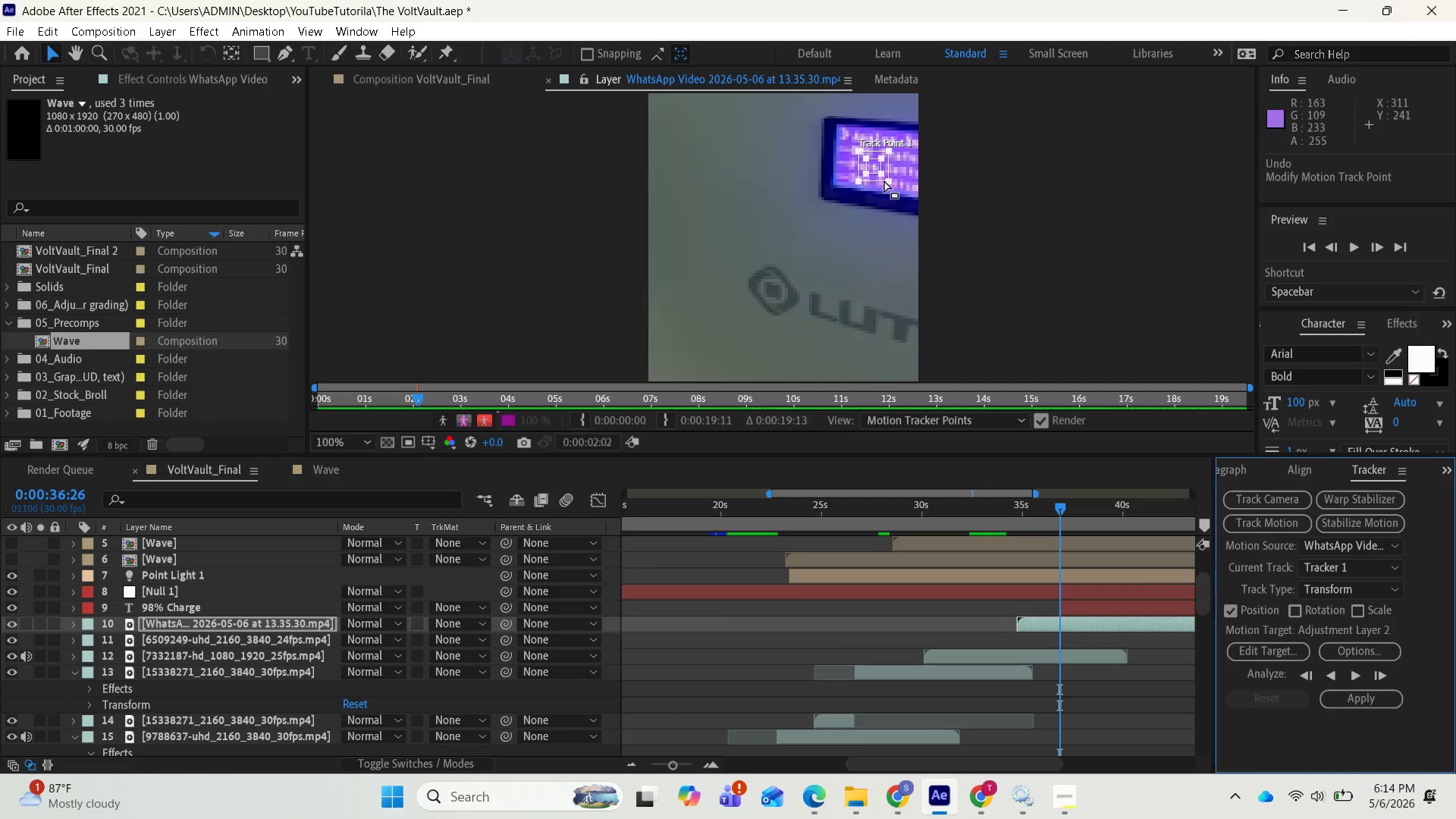 
left_click_drag(start_coordinate=[883, 177], to_coordinate=[882, 172])
 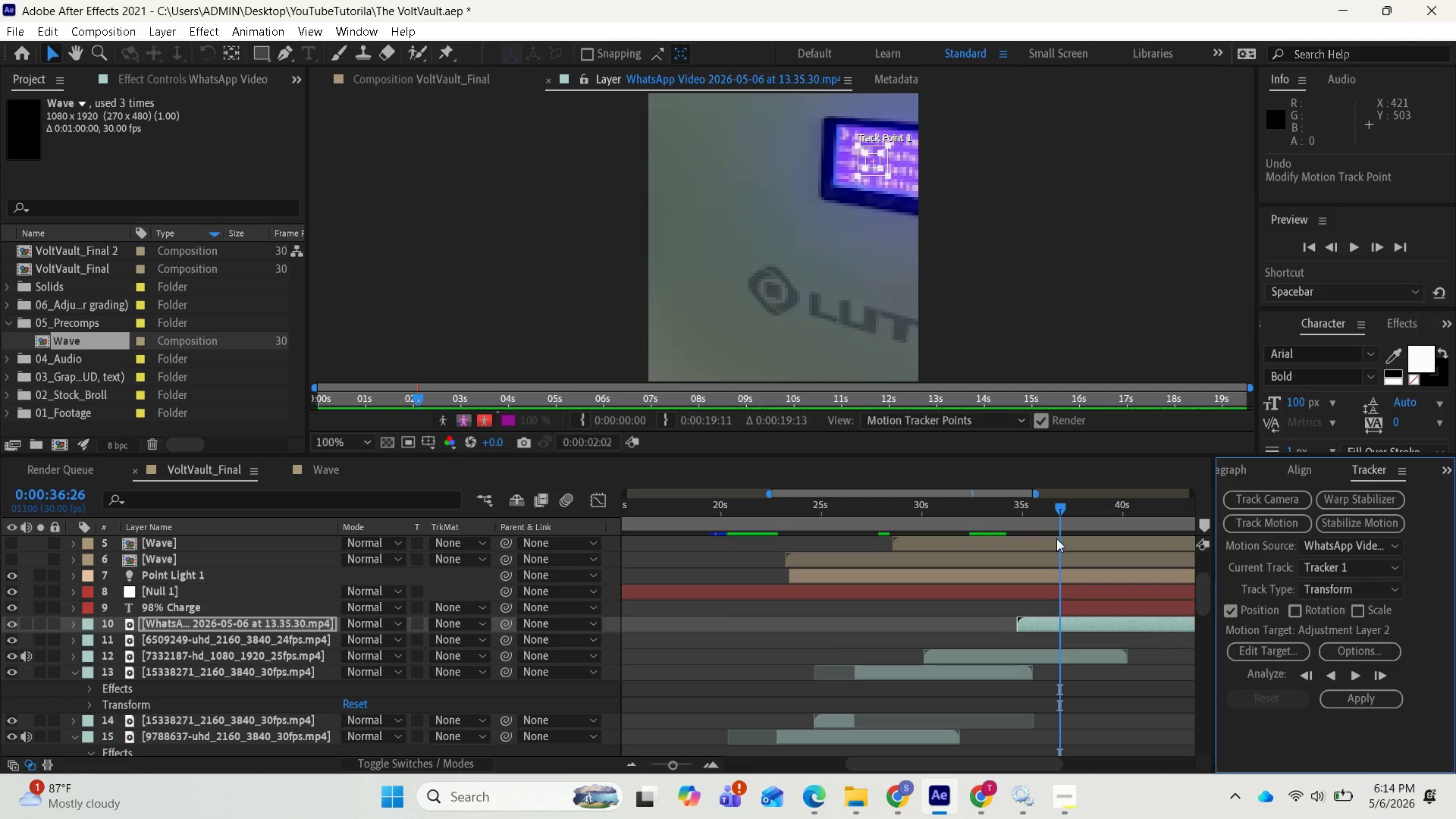 
left_click_drag(start_coordinate=[1059, 504], to_coordinate=[1057, 522])
 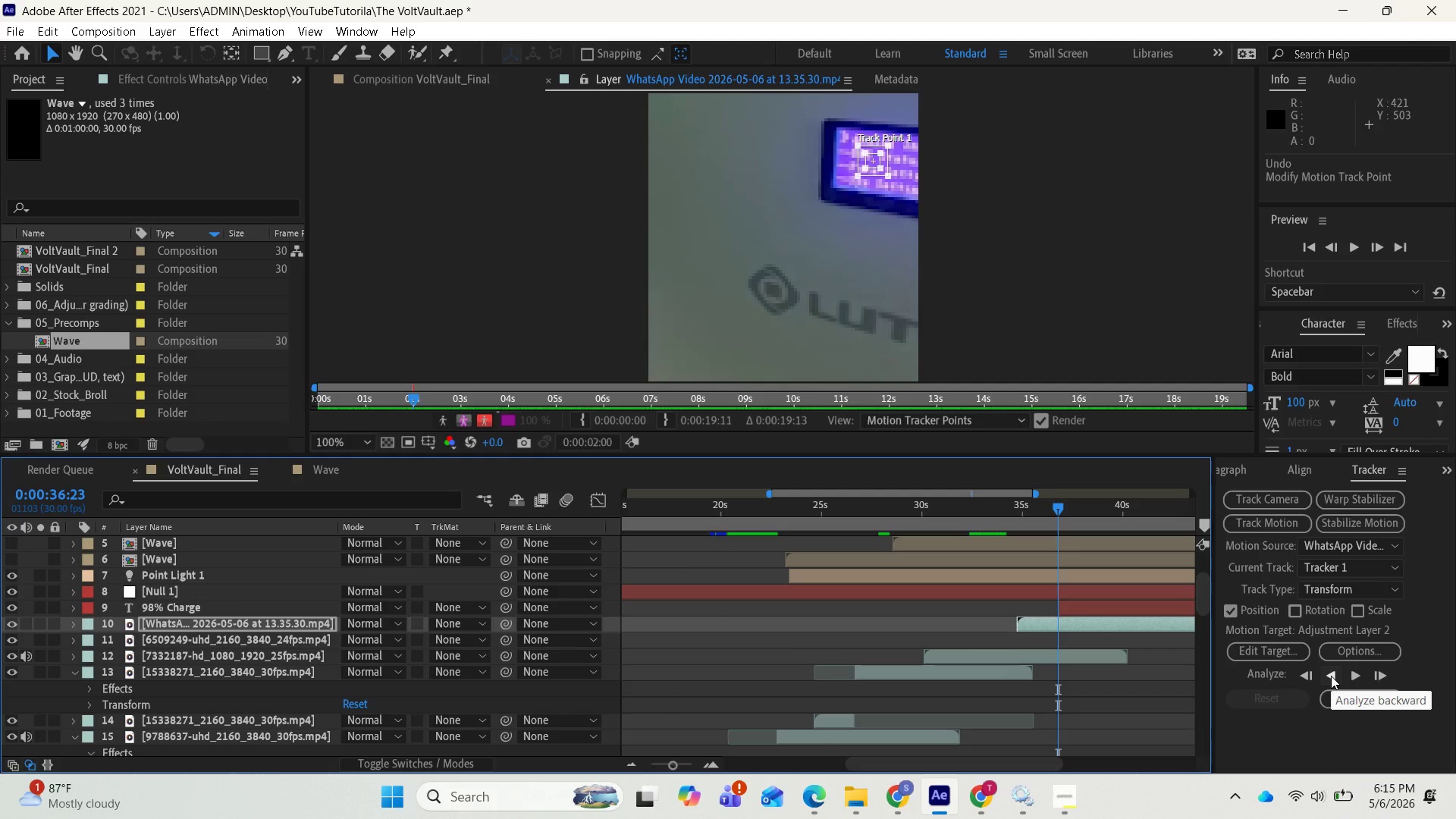 
wait(8.02)
 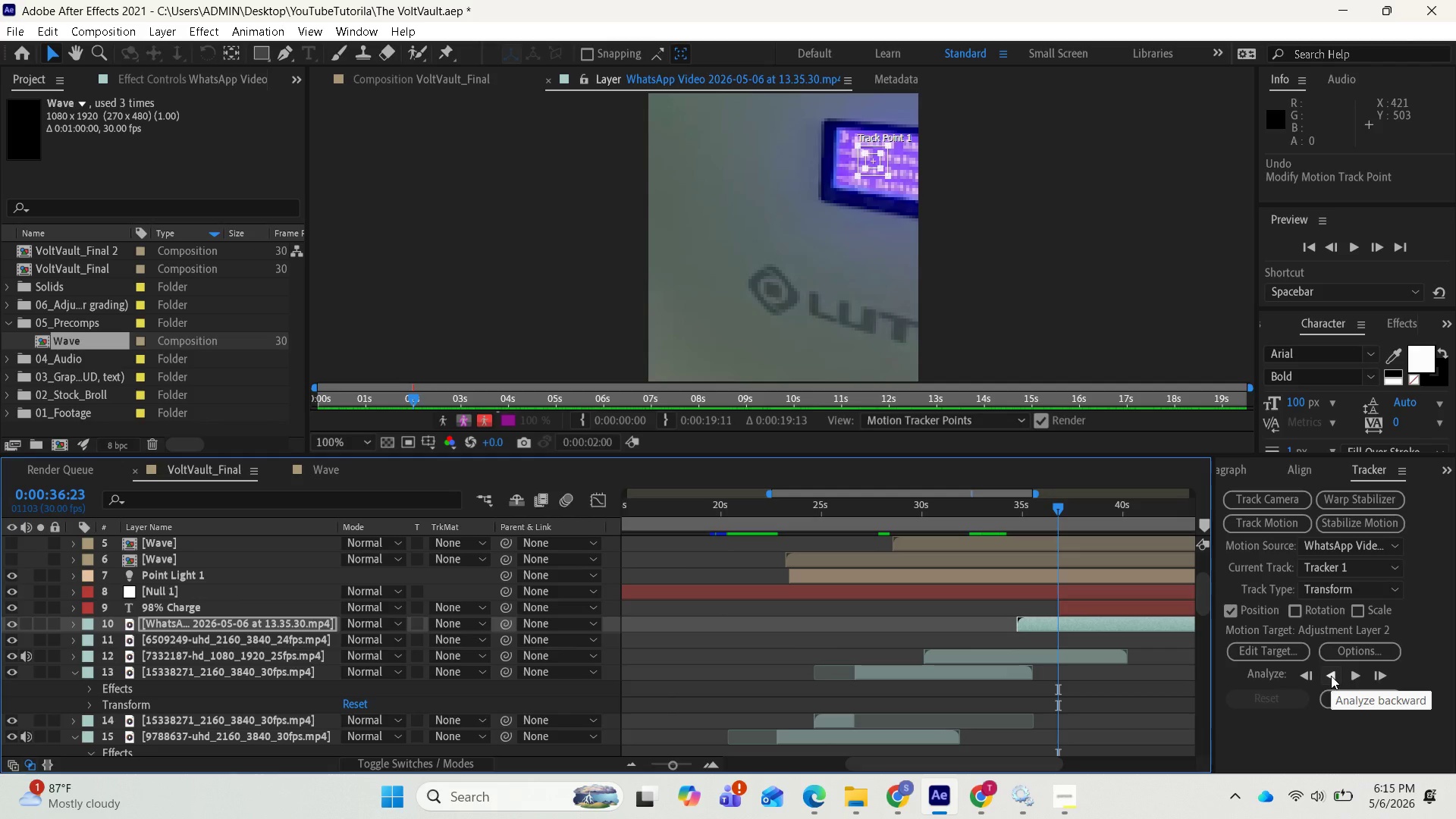 
left_click_drag(start_coordinate=[1059, 512], to_coordinate=[1046, 500])
 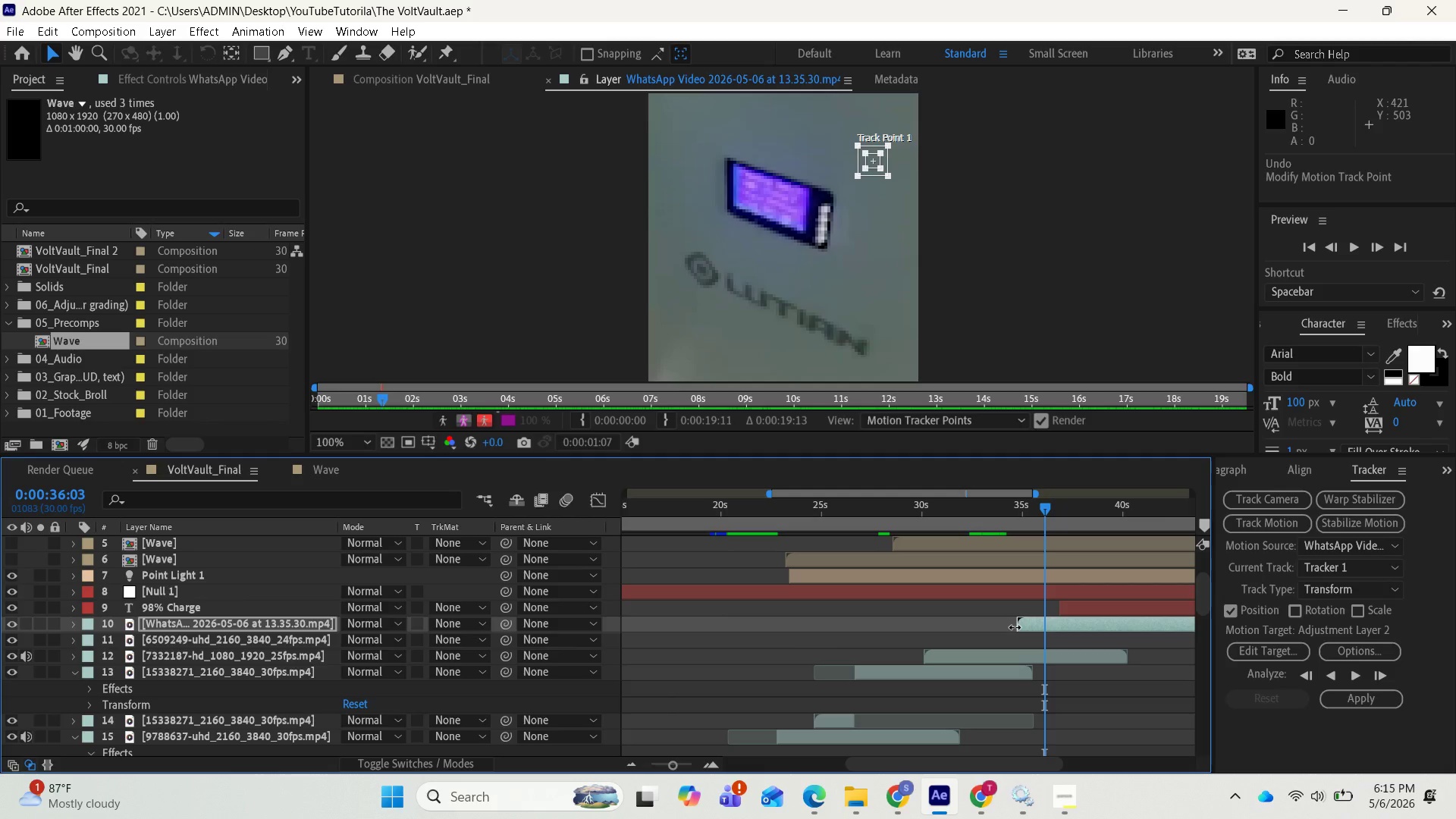 
left_click_drag(start_coordinate=[1015, 627], to_coordinate=[1041, 619])
 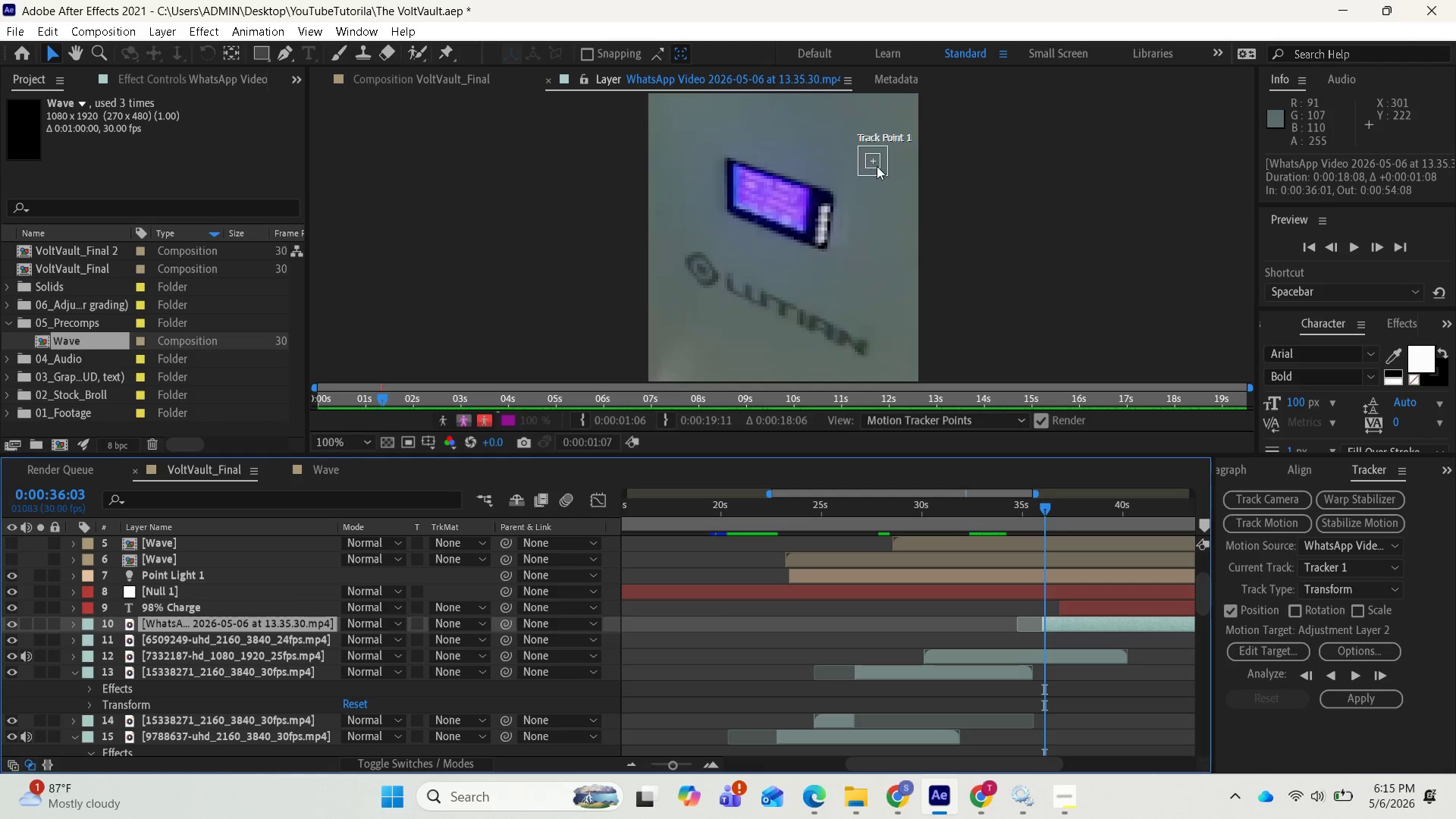 
left_click_drag(start_coordinate=[877, 161], to_coordinate=[777, 206])
 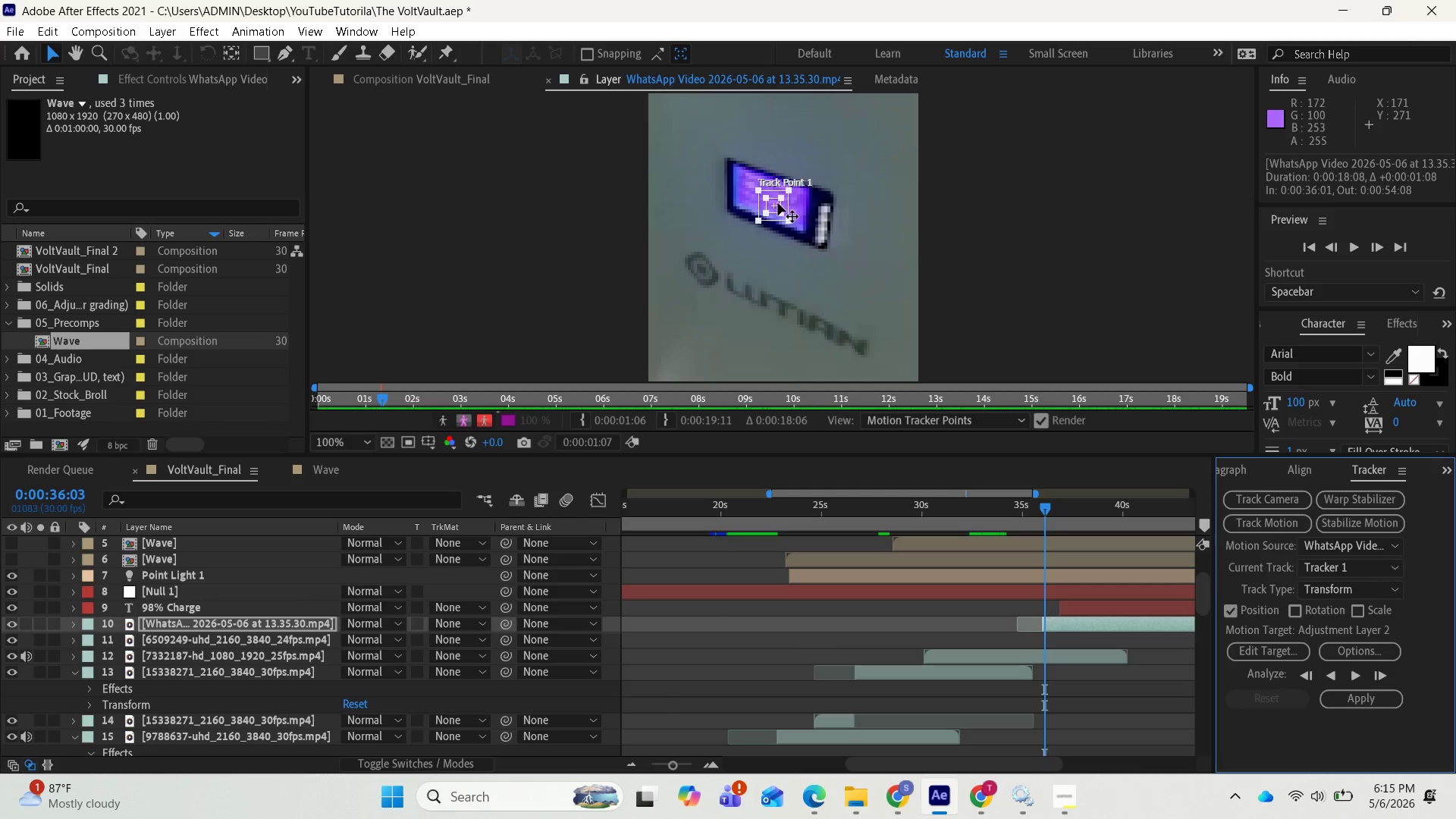 
left_click_drag(start_coordinate=[777, 203], to_coordinate=[771, 207])
 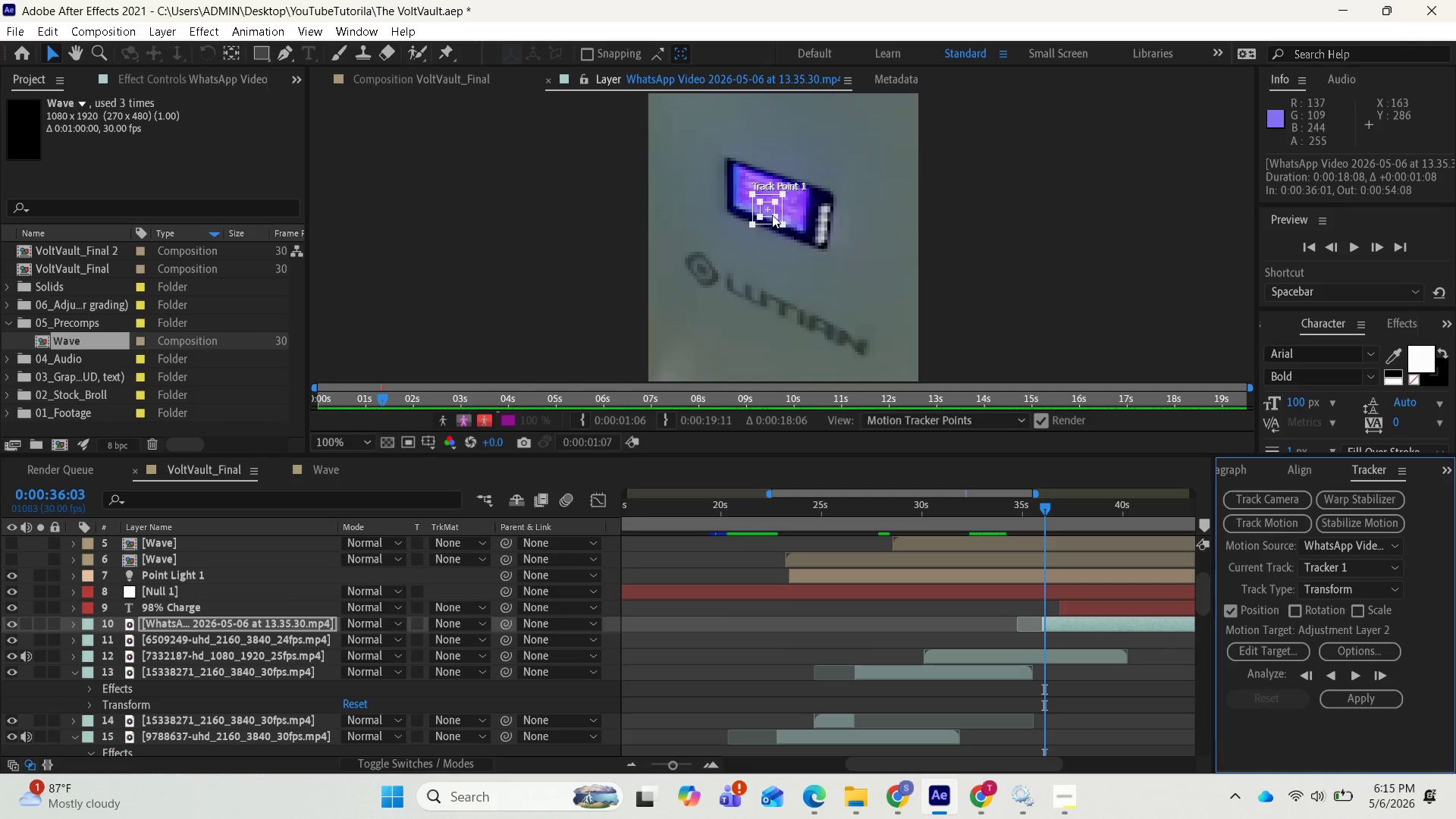 
left_click_drag(start_coordinate=[770, 209], to_coordinate=[774, 203])
 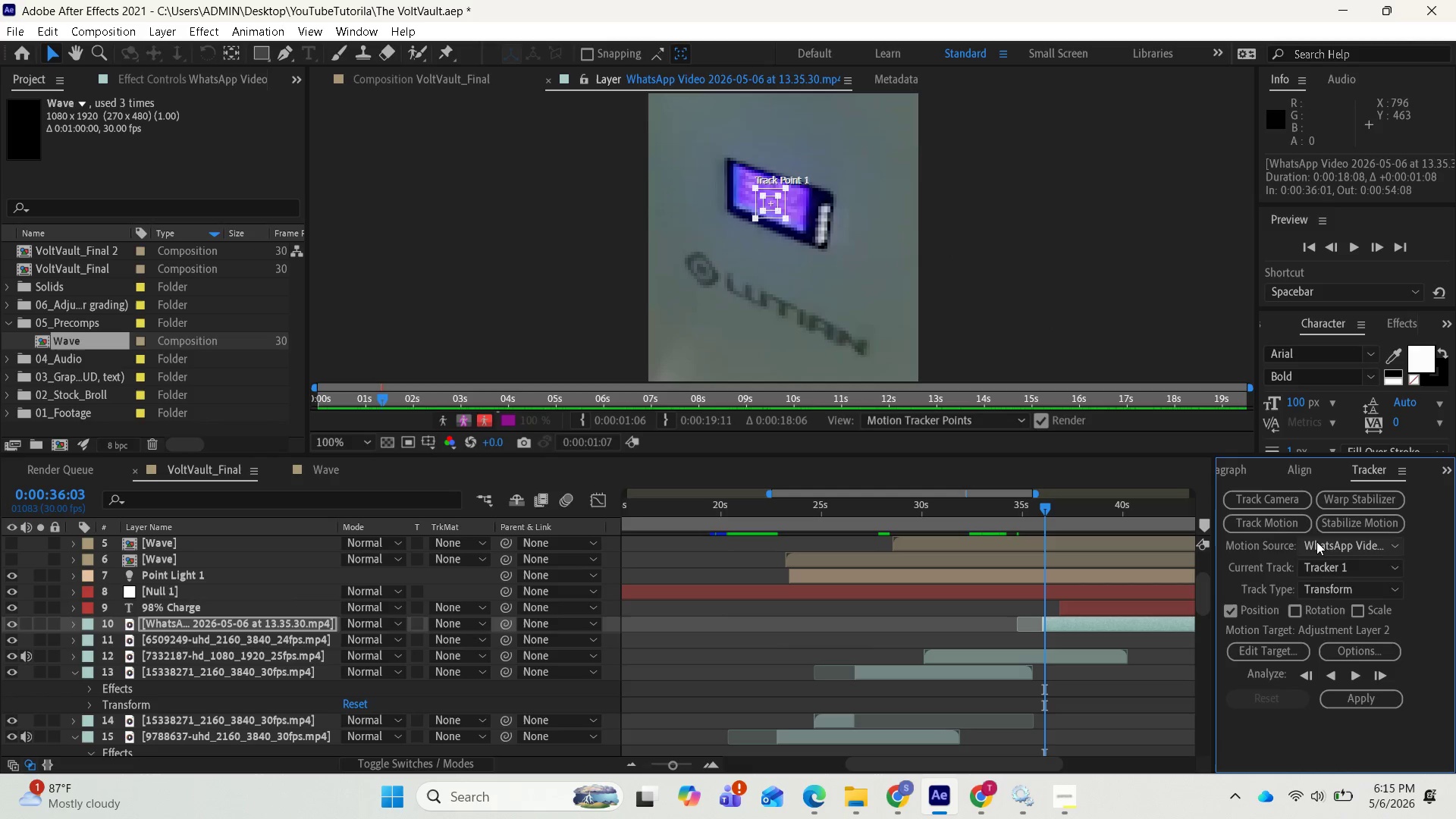 
left_click([1351, 673])
 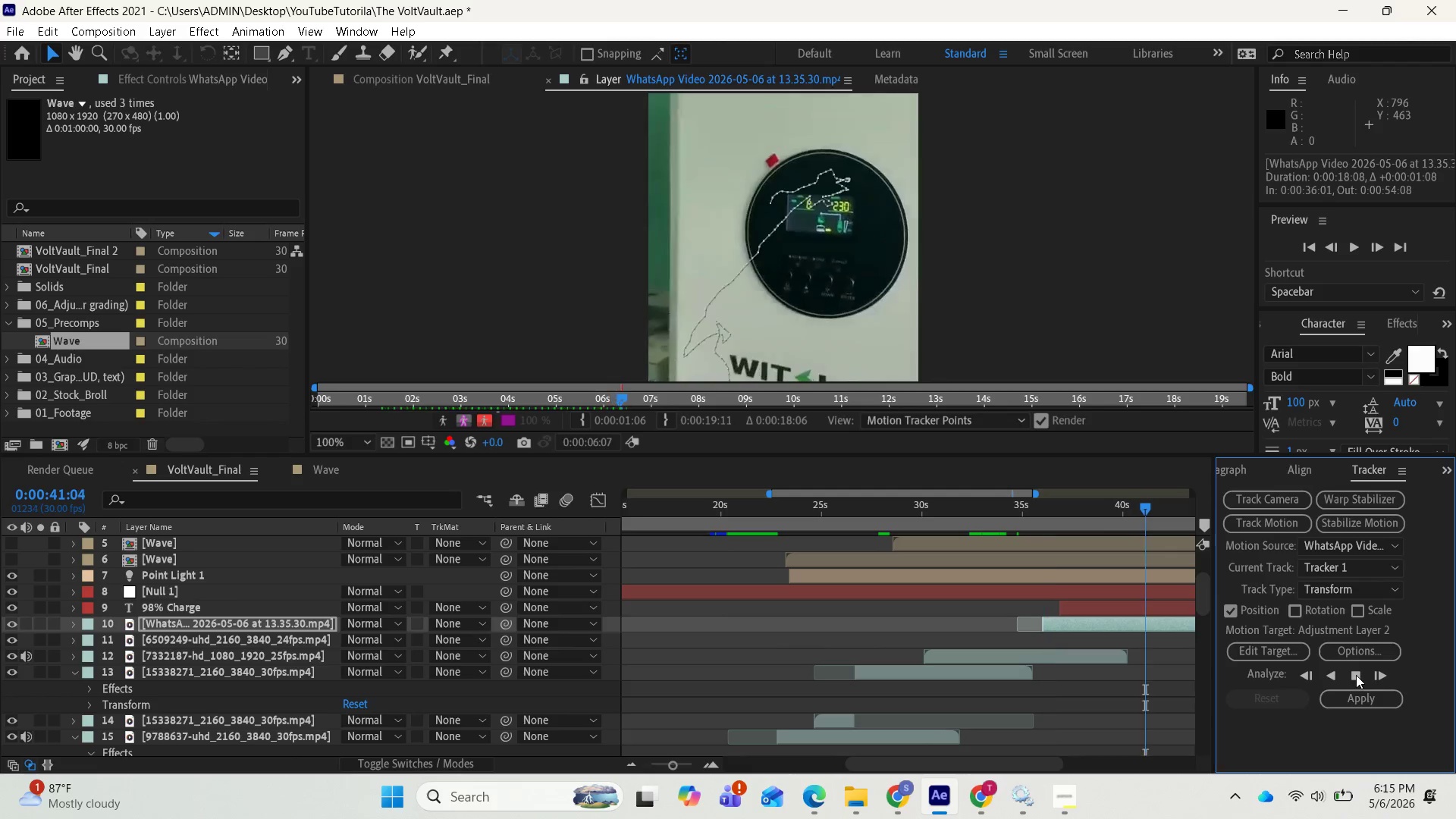 
wait(7.84)
 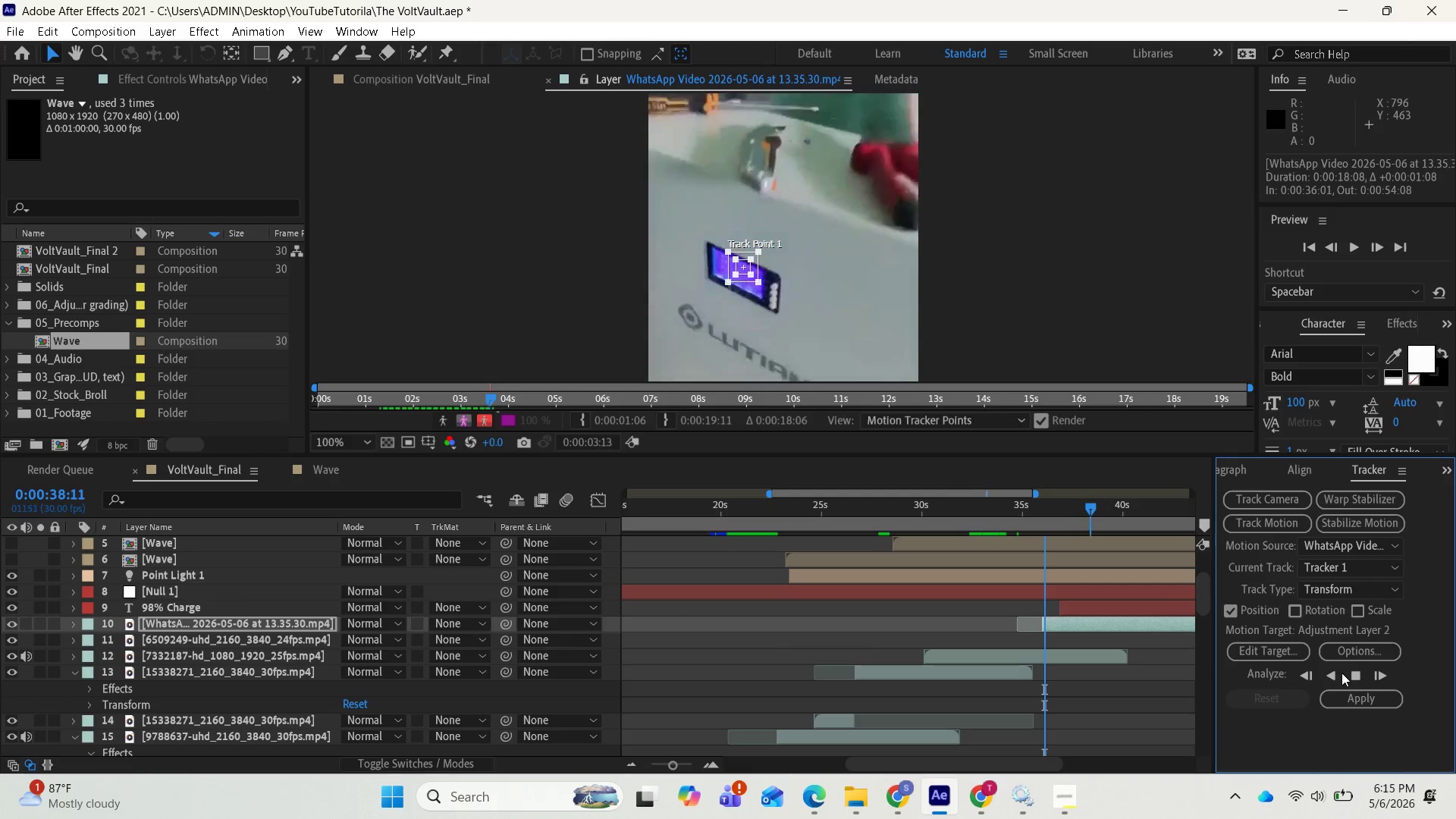 
left_click_drag(start_coordinate=[1140, 510], to_coordinate=[1053, 514])
 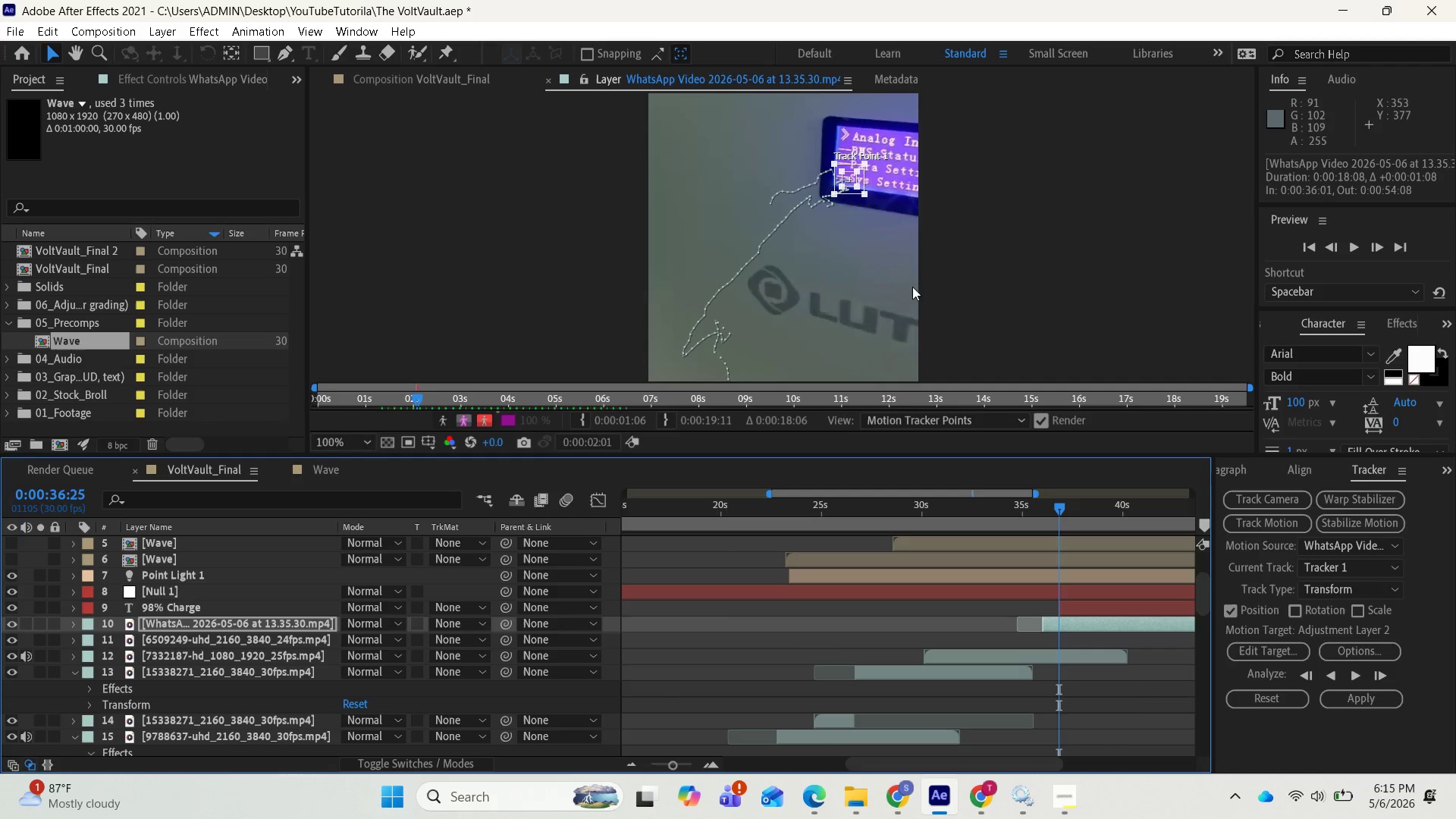 
key(Control+Z)
 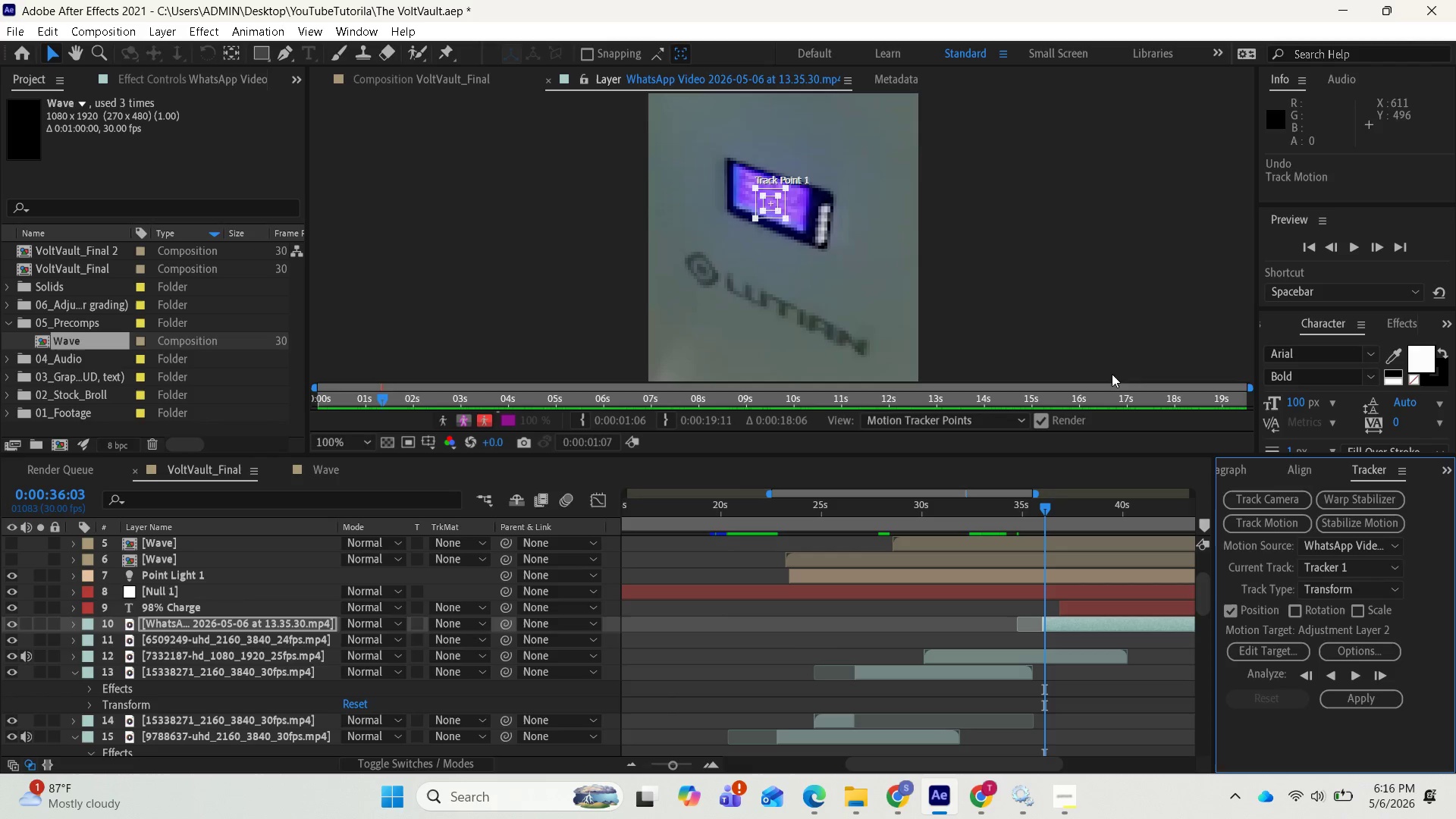 
wait(41.52)
 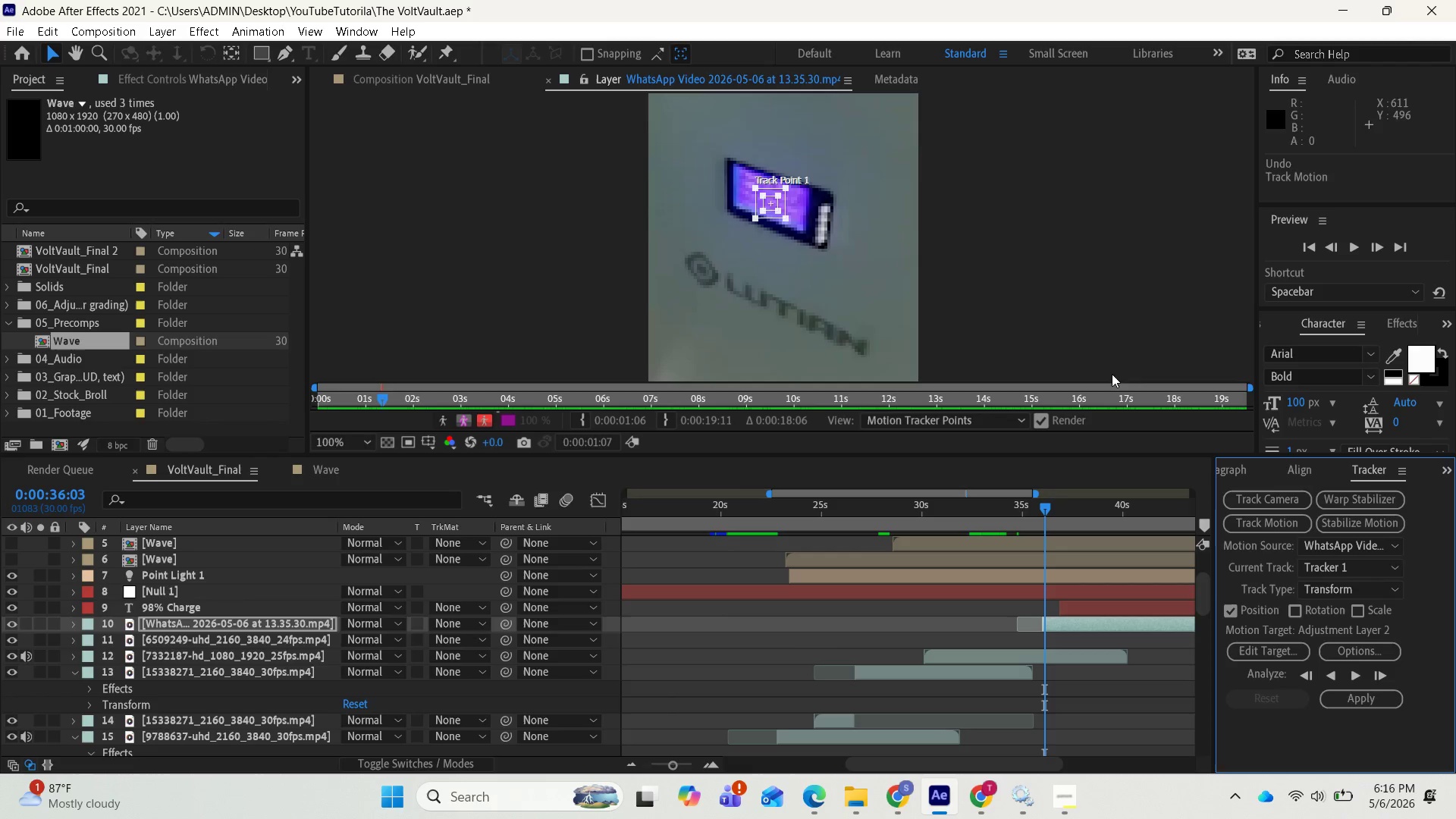 
left_click([1355, 675])
 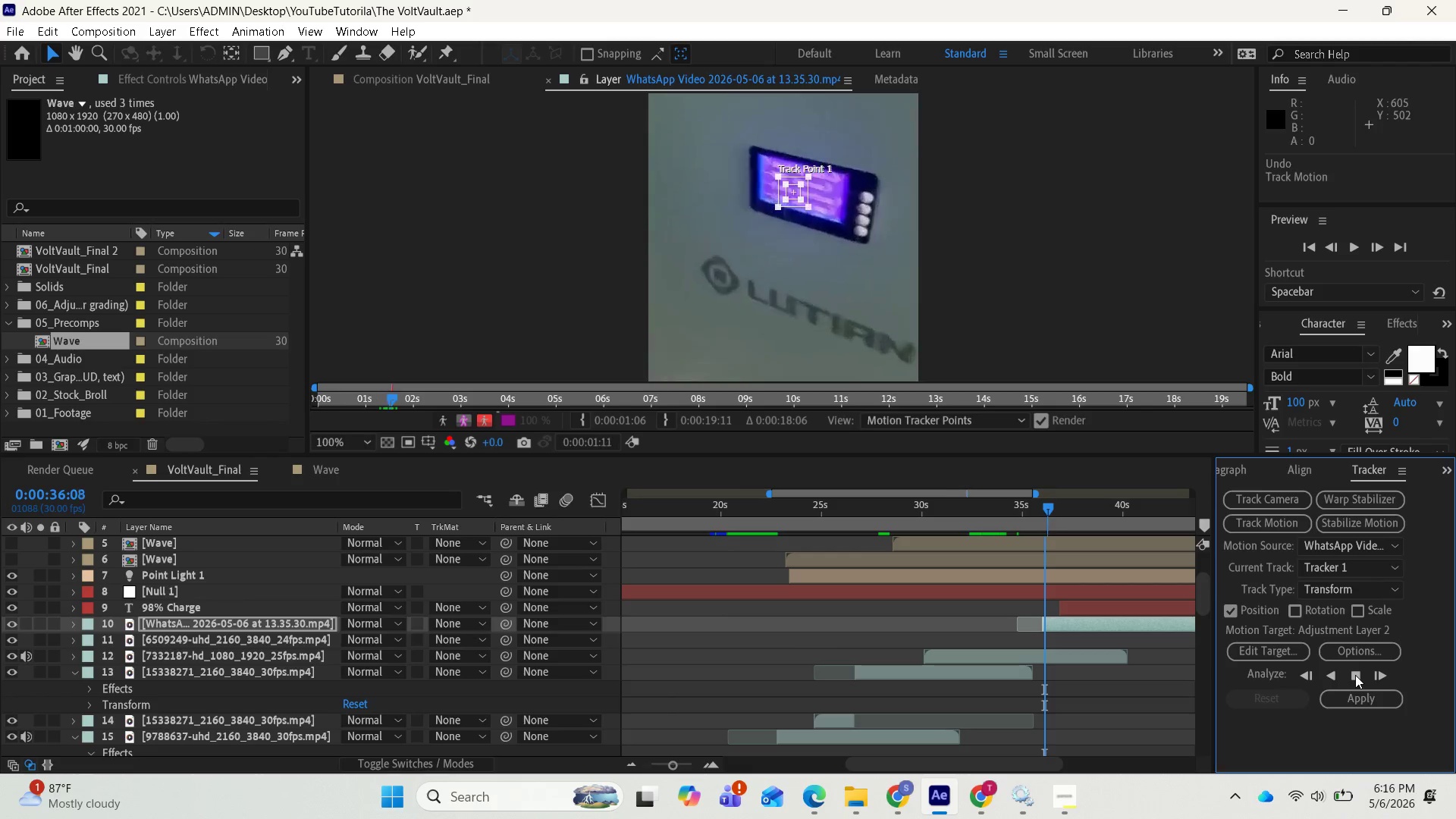 
left_click([1355, 675])
 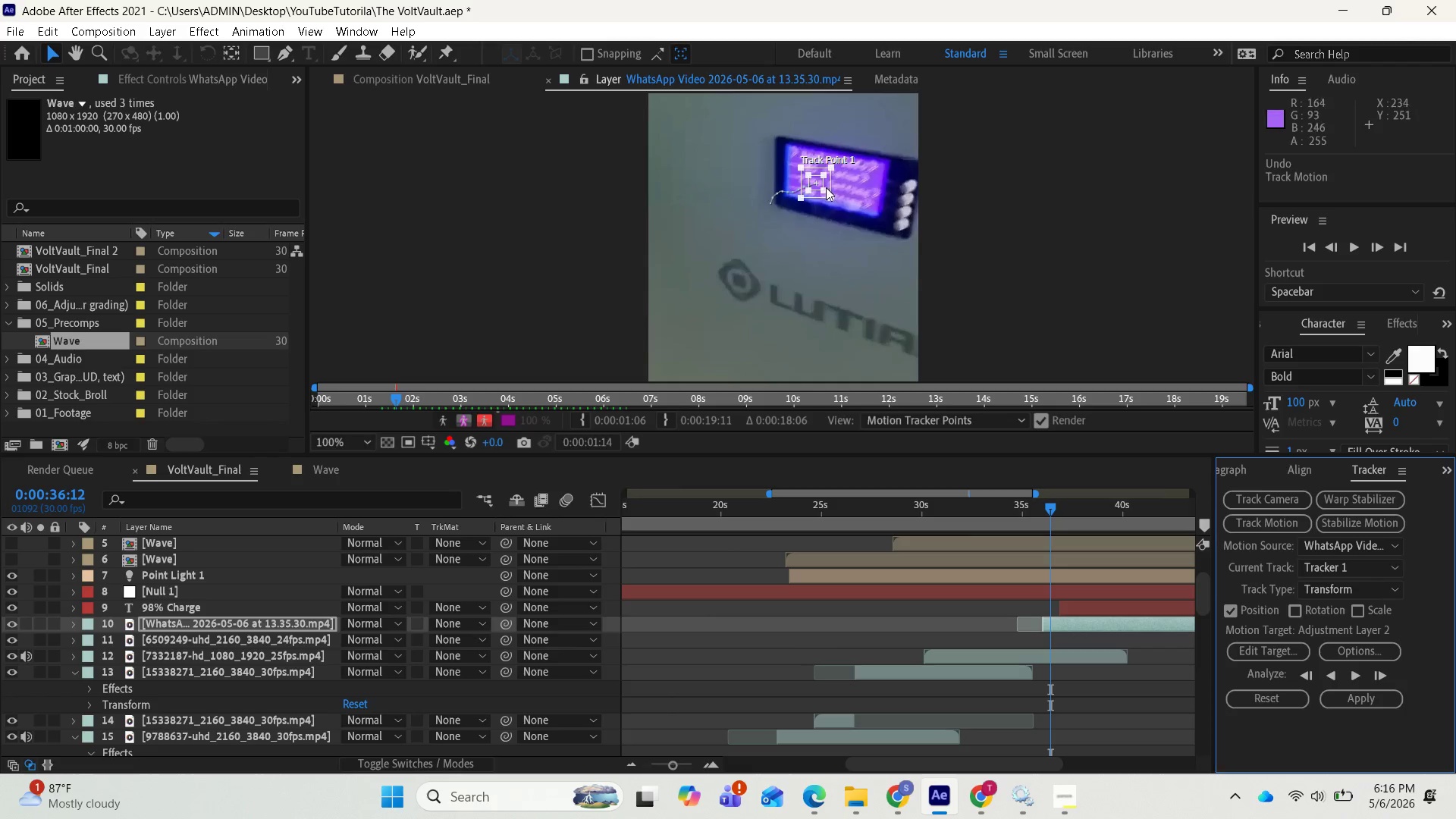 
left_click_drag(start_coordinate=[821, 184], to_coordinate=[830, 187])
 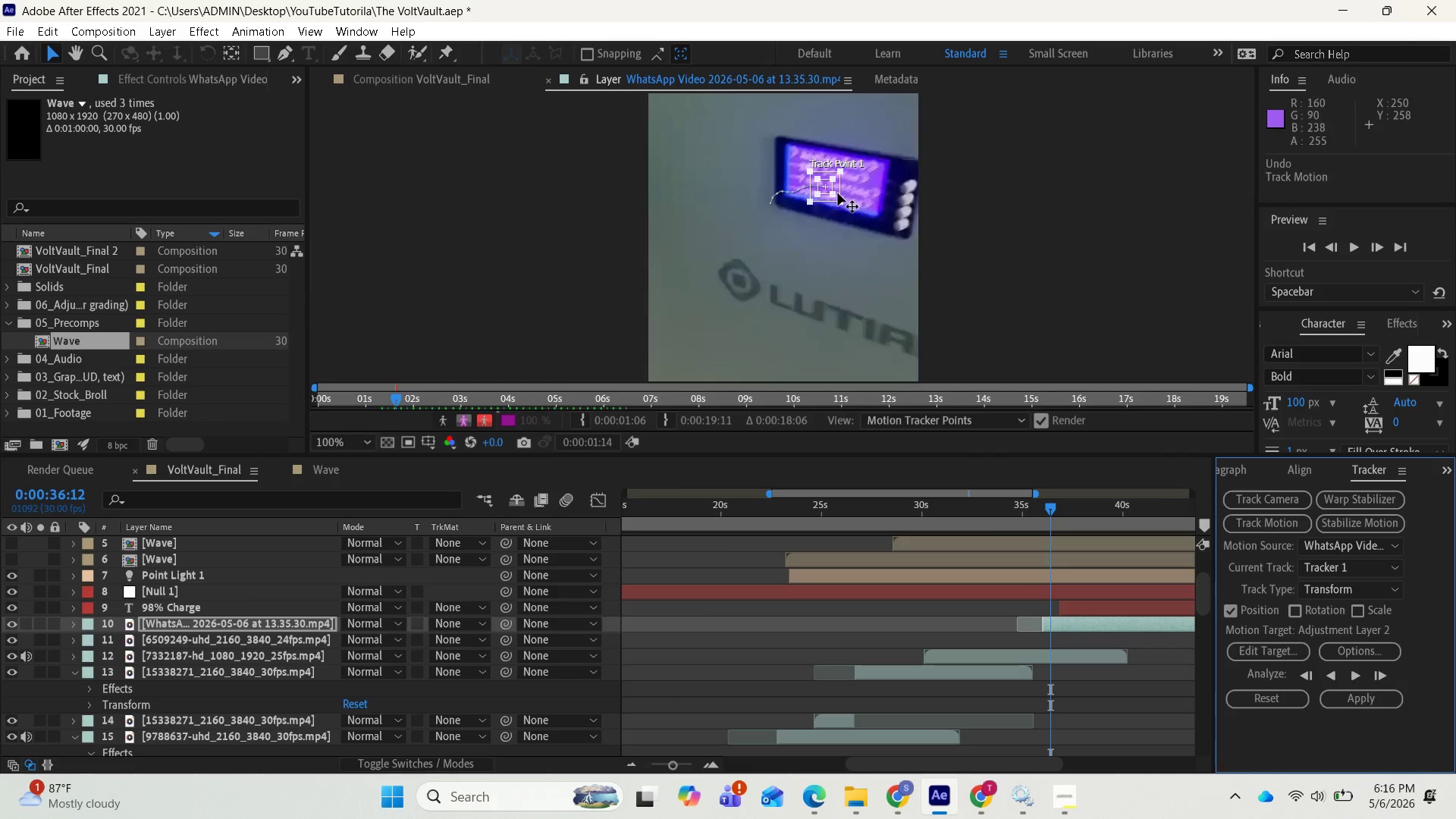 
left_click_drag(start_coordinate=[838, 193], to_coordinate=[849, 194])
 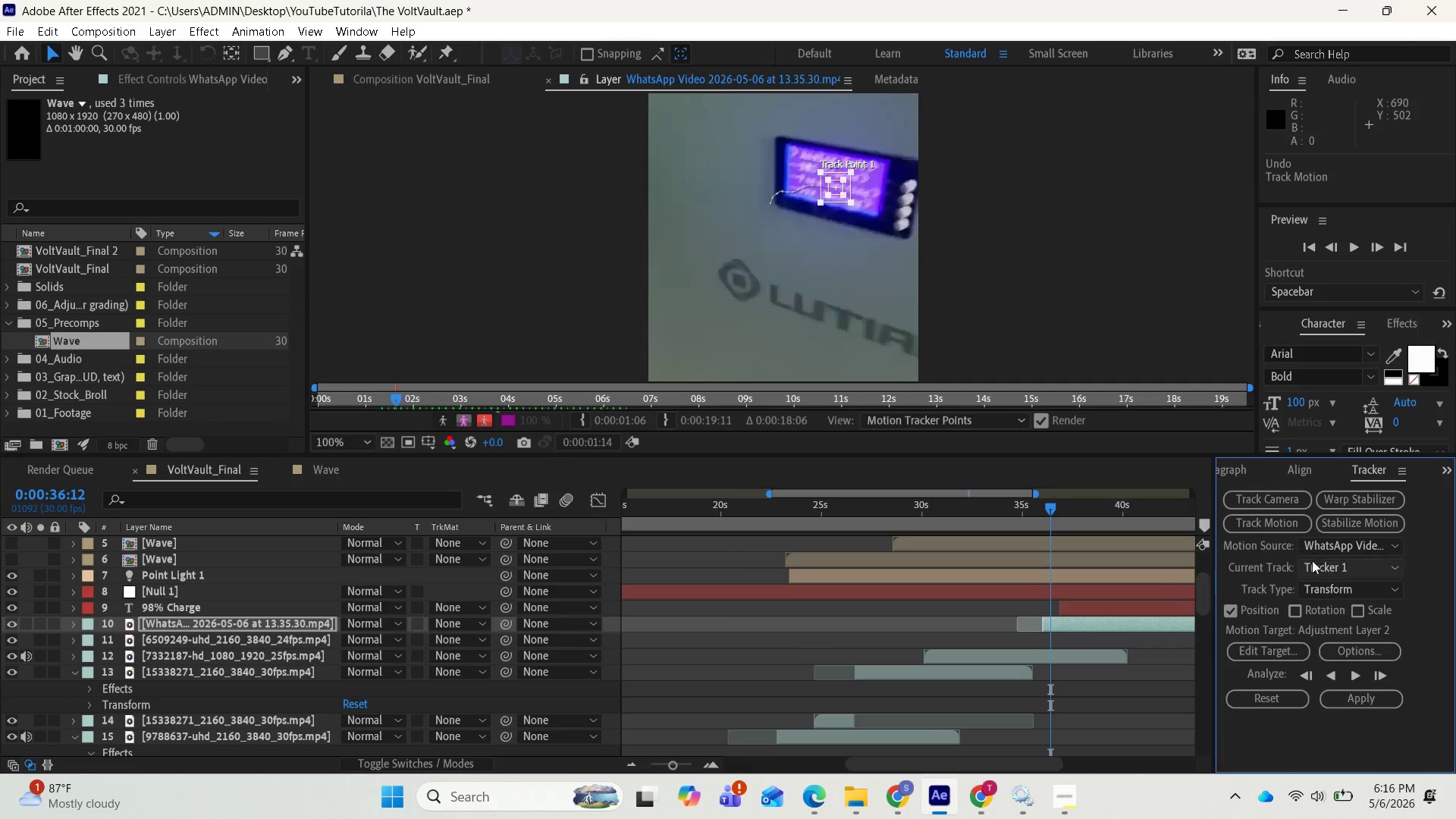 
mouse_move([1335, 659])
 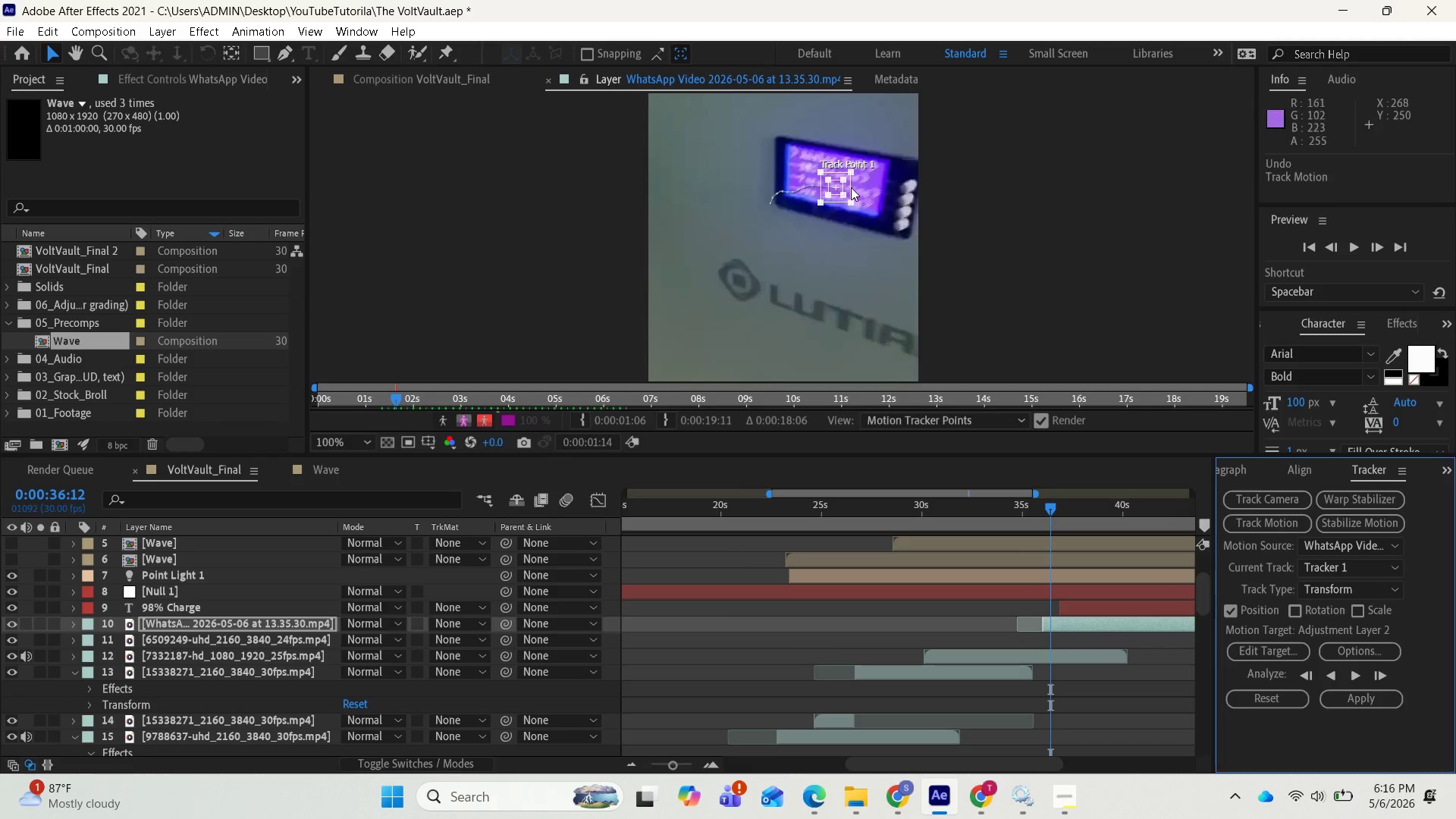 
left_click_drag(start_coordinate=[846, 186], to_coordinate=[830, 180])
 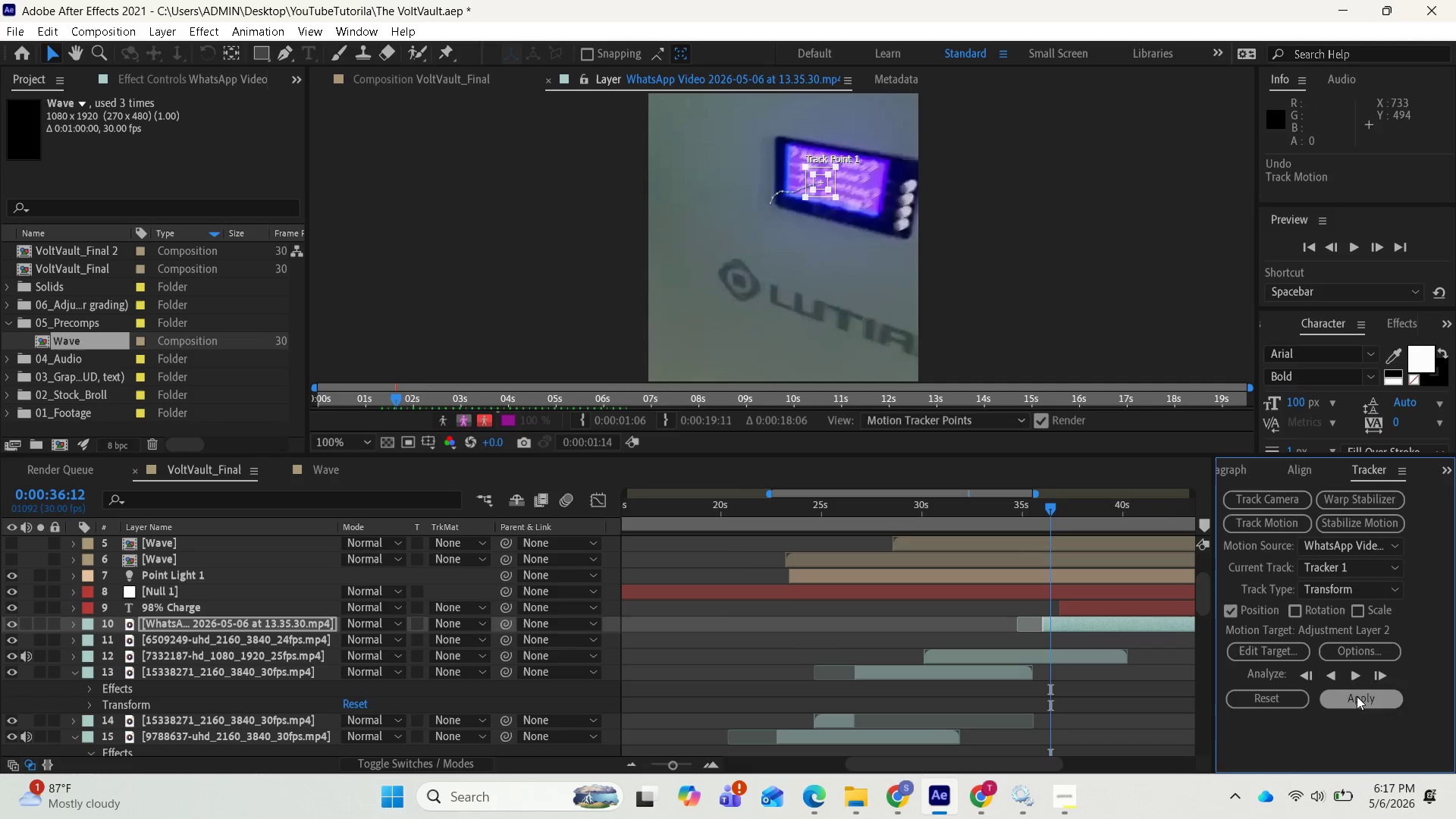 
wait(5.38)
 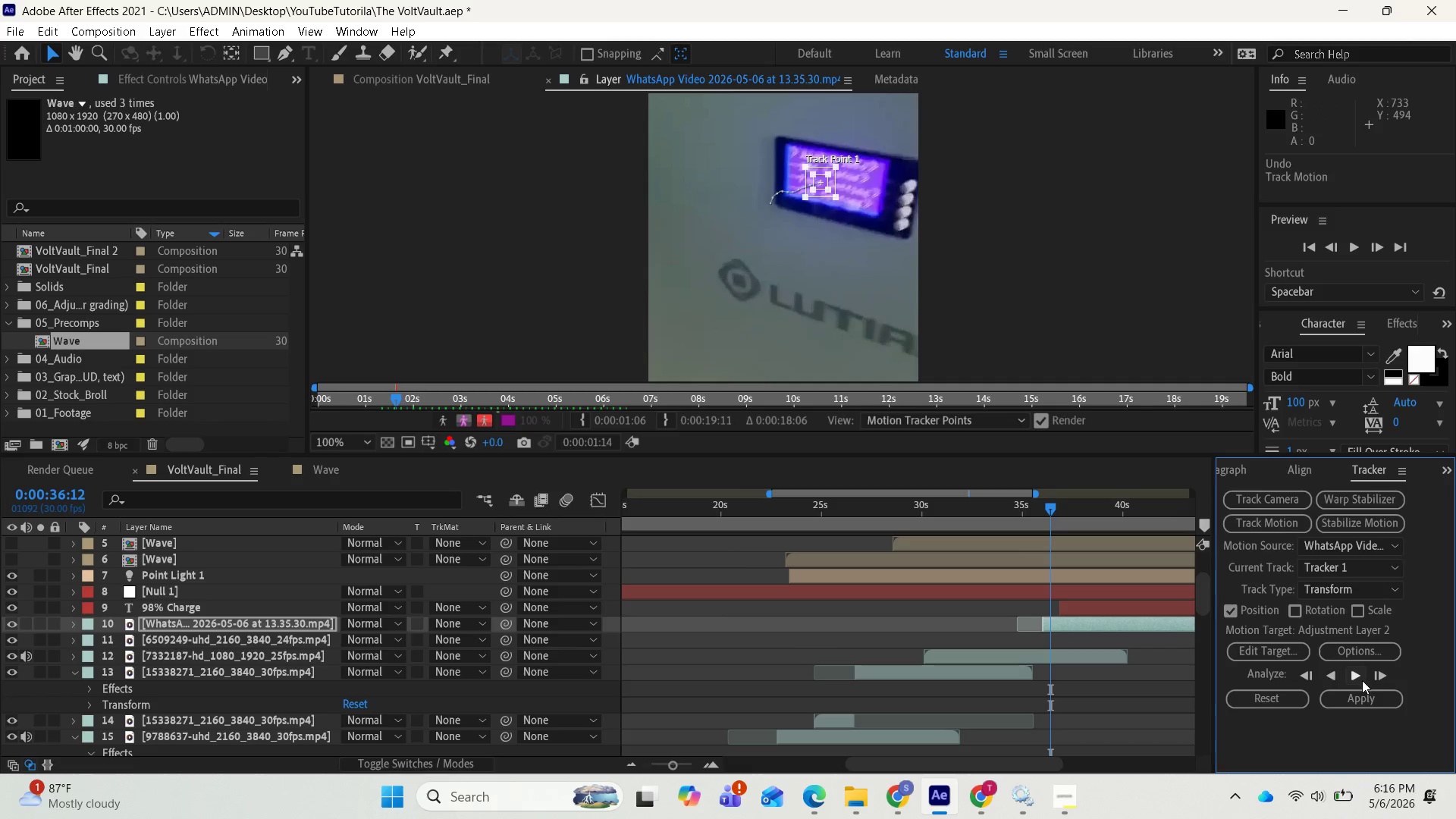 
left_click([1353, 676])
 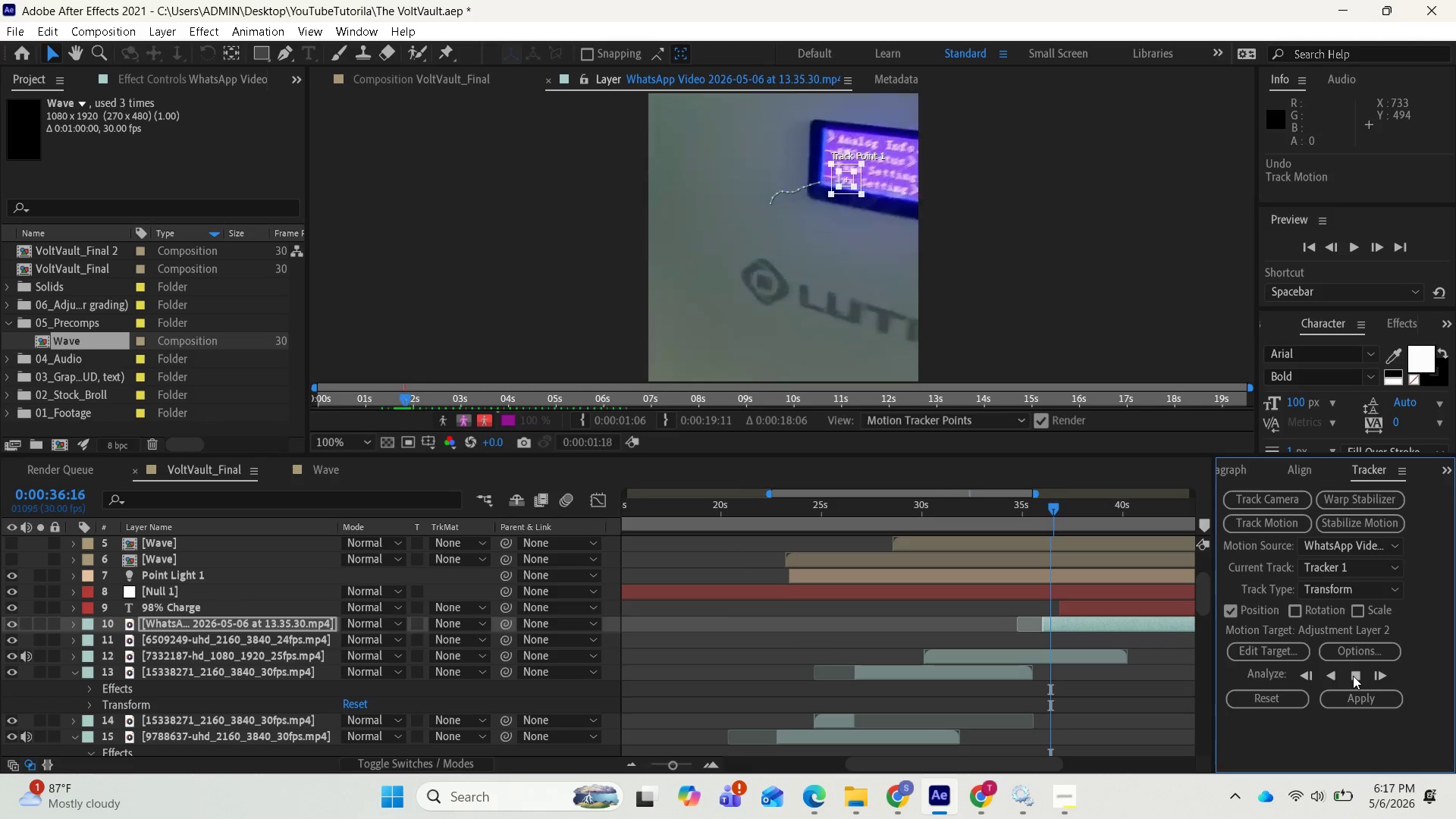 
left_click([1353, 676])
 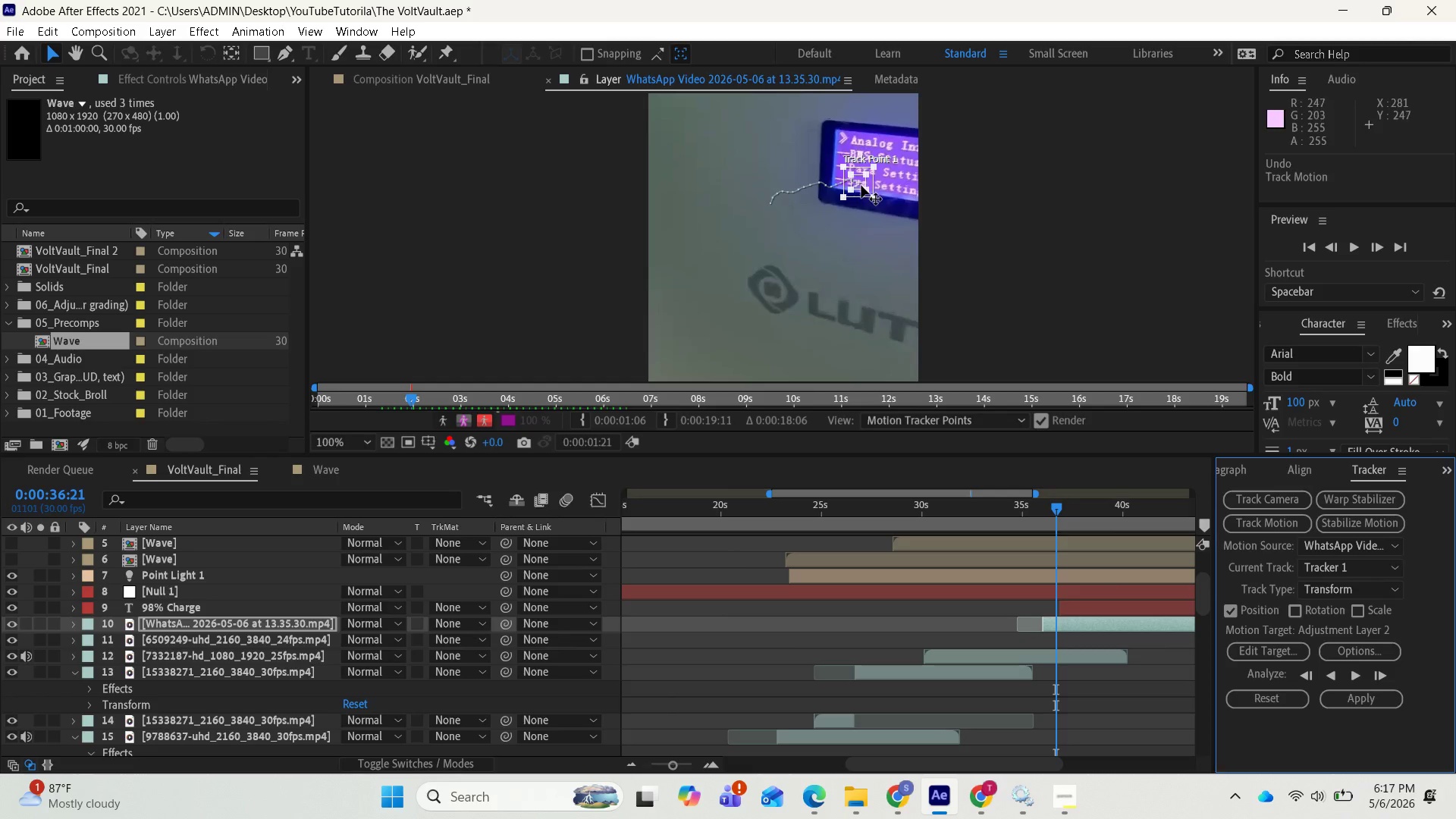 
left_click_drag(start_coordinate=[868, 182], to_coordinate=[884, 173])
 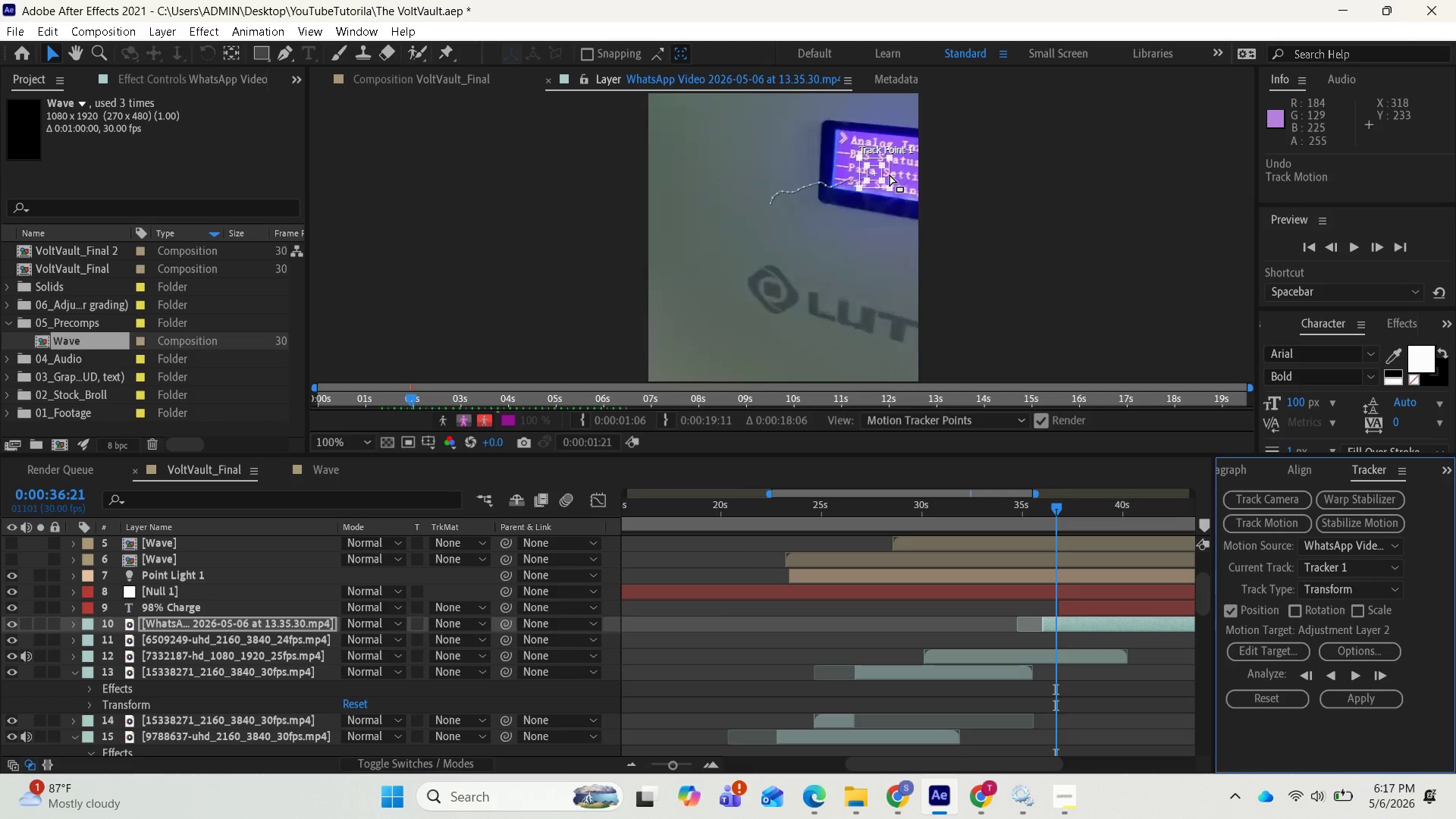 
left_click_drag(start_coordinate=[890, 171], to_coordinate=[895, 171])
 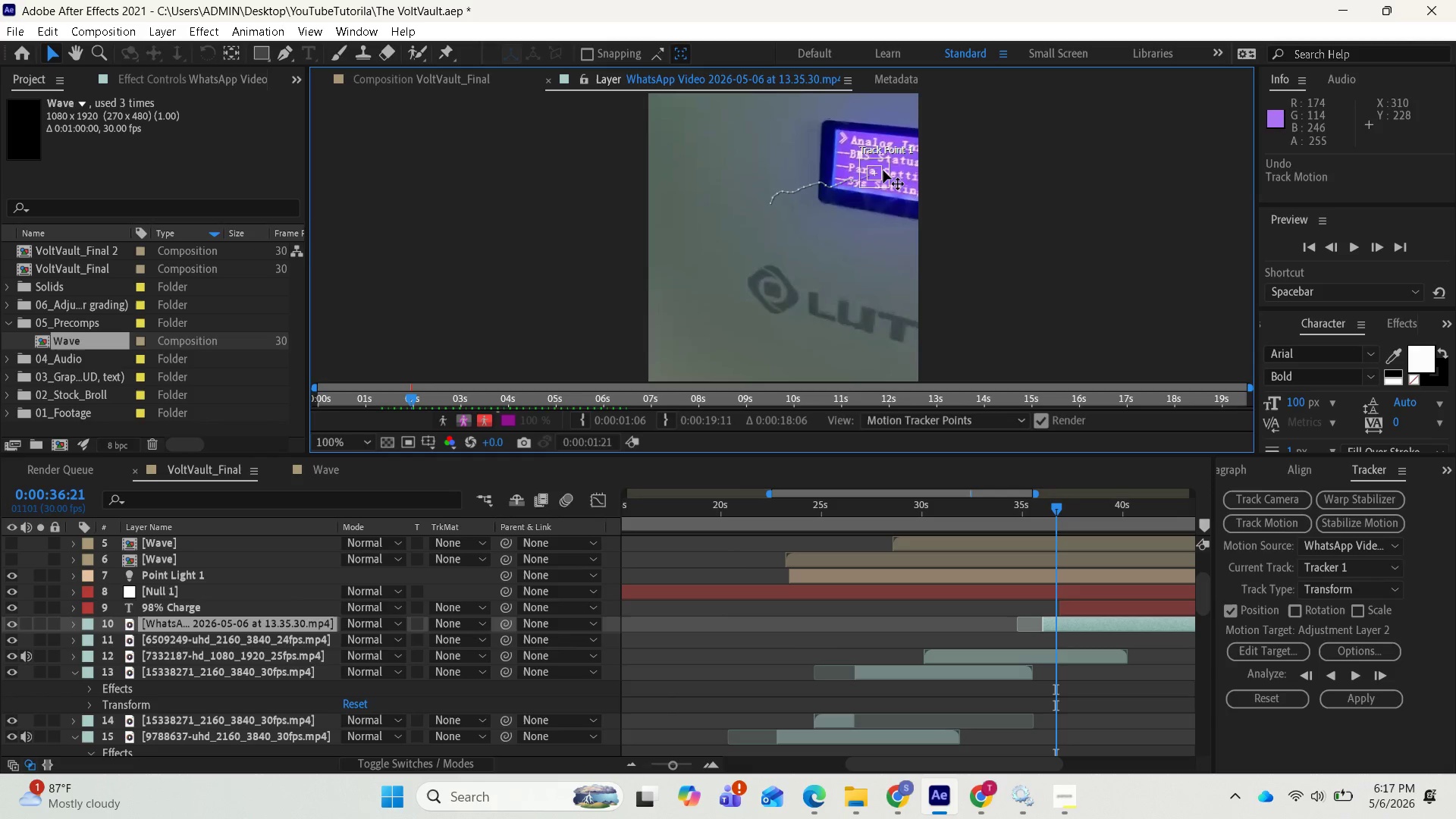 
left_click_drag(start_coordinate=[883, 171], to_coordinate=[890, 168])
 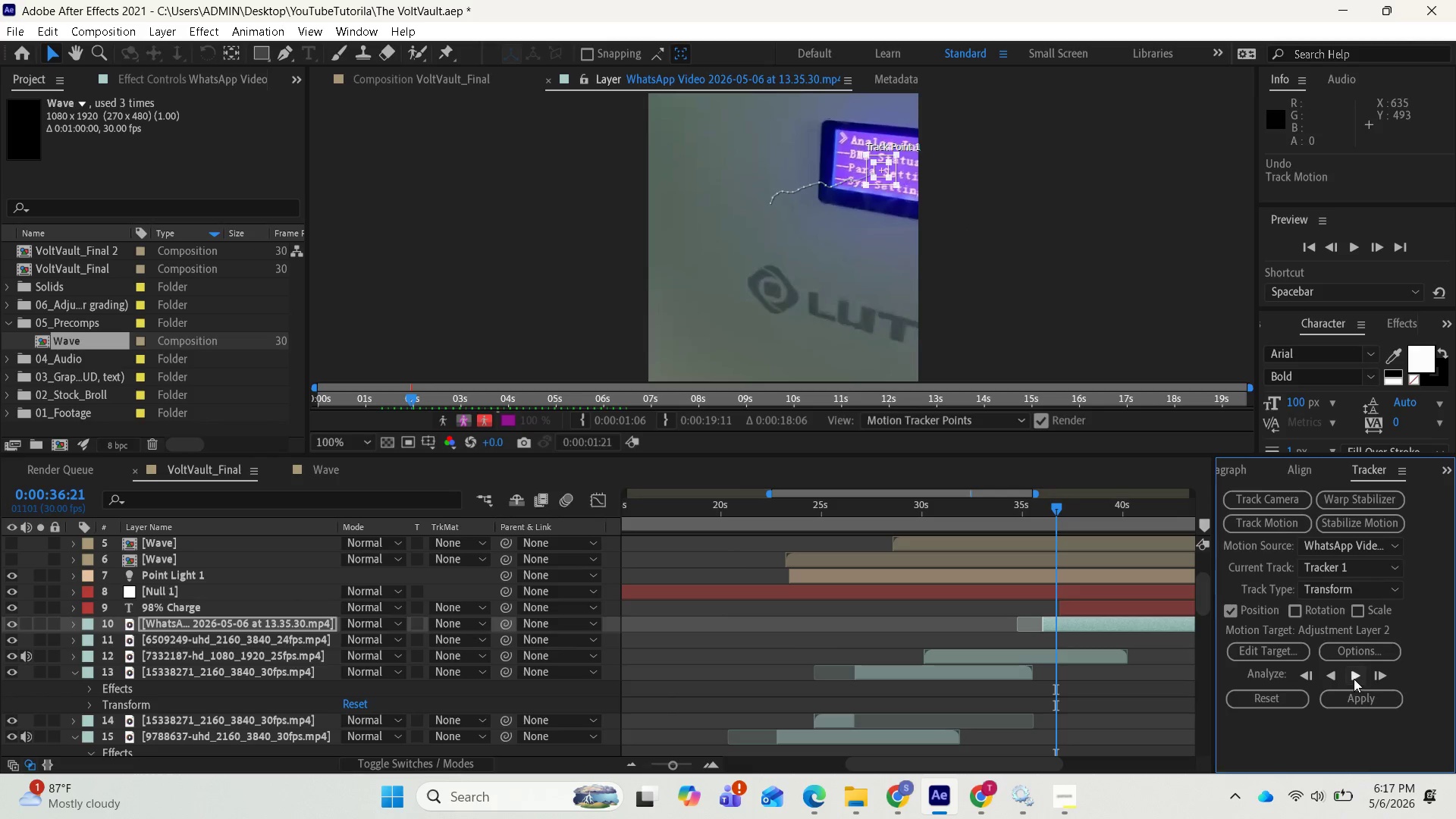 
left_click([1354, 678])
 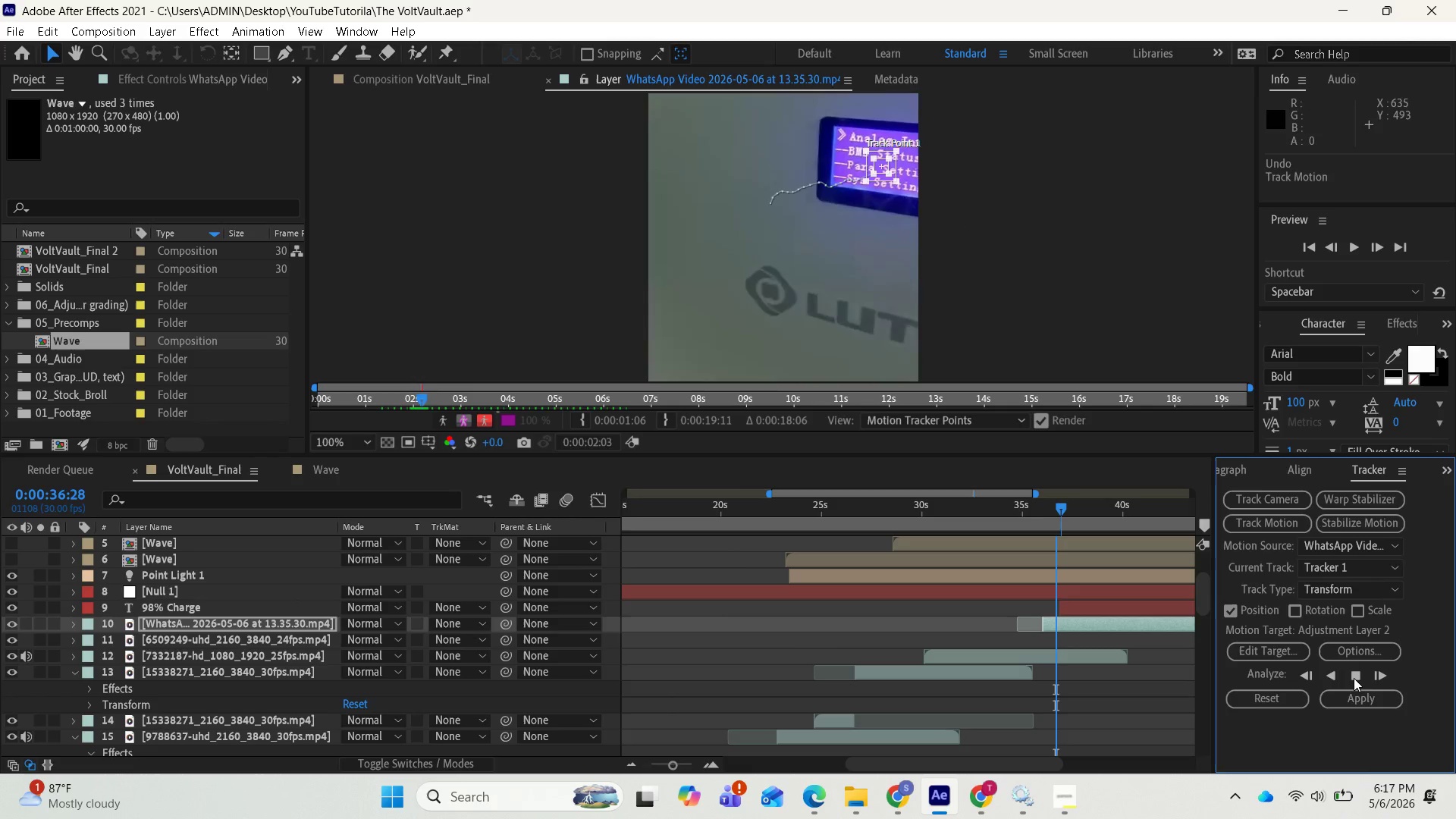 
left_click([1354, 678])
 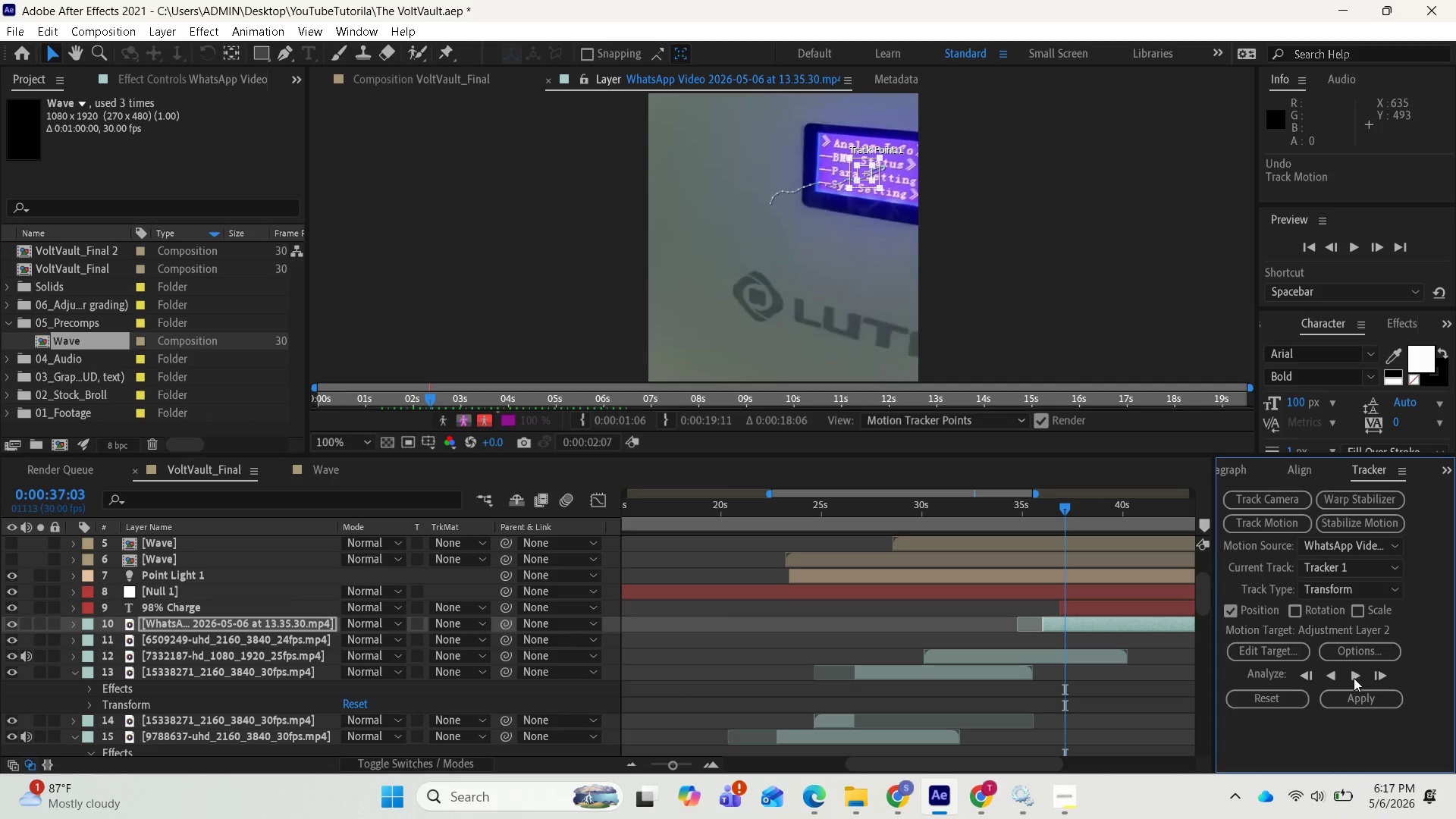 
left_click([1354, 678])
 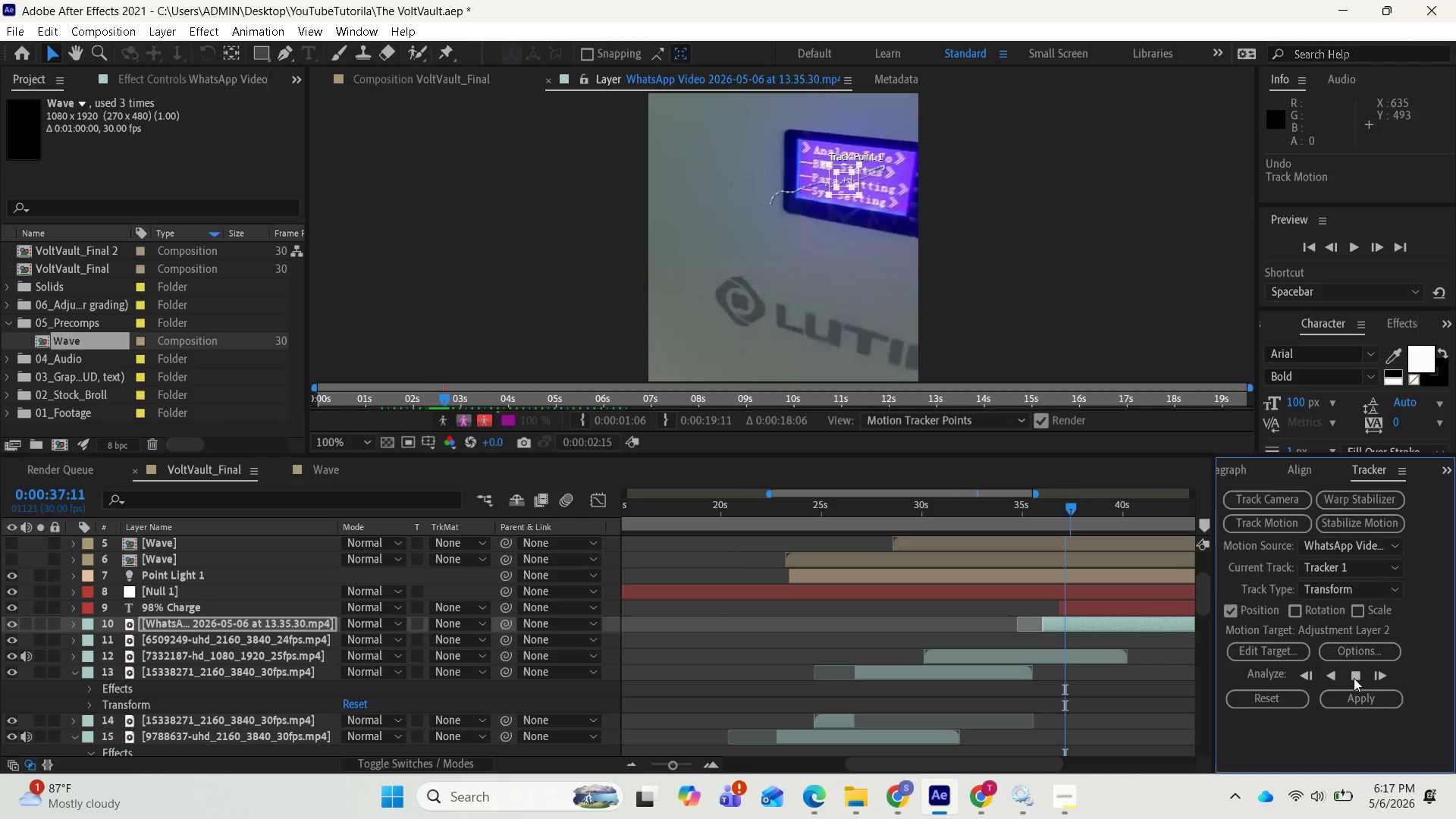 
left_click([1354, 678])
 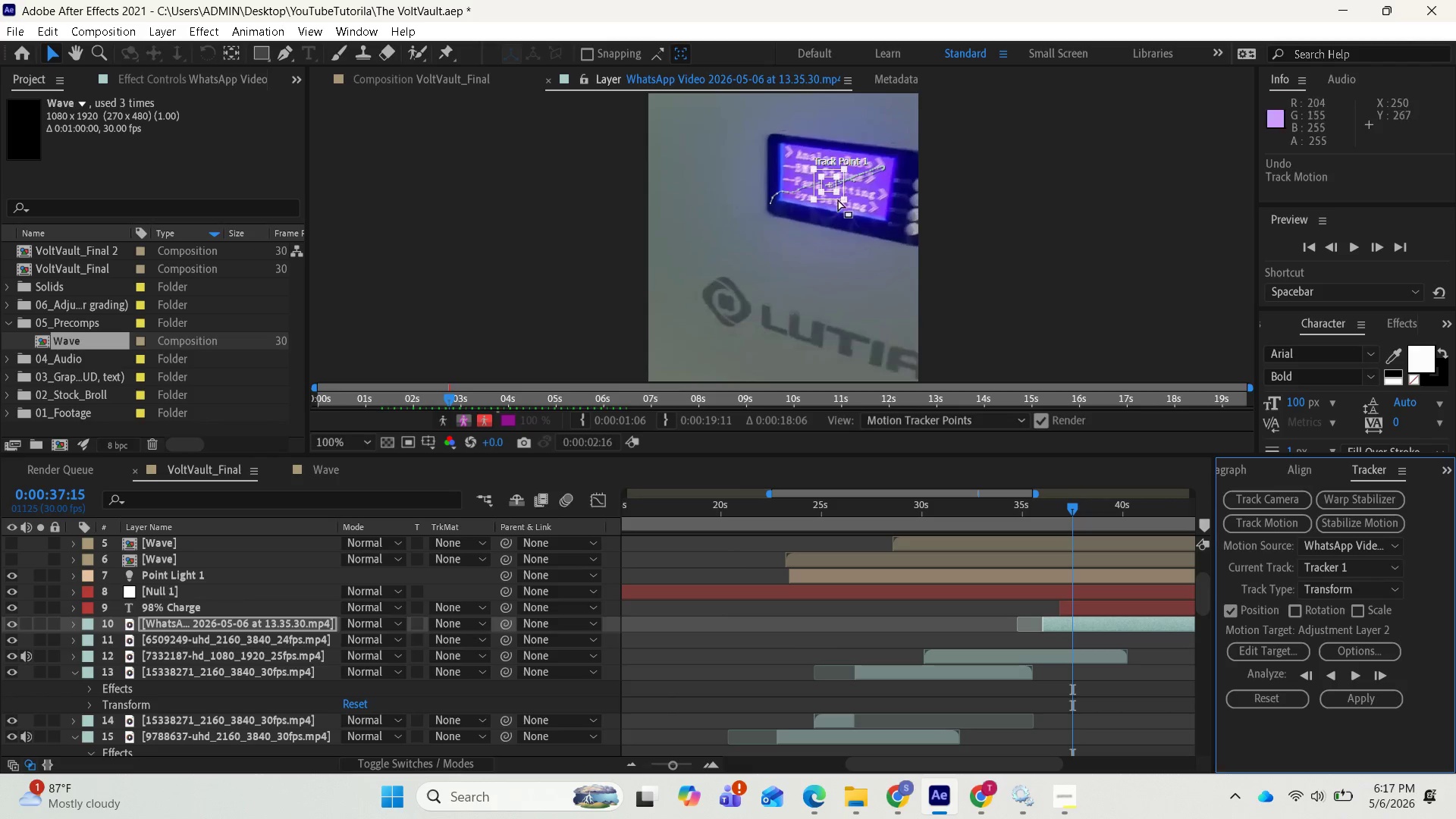 
left_click_drag(start_coordinate=[842, 188], to_coordinate=[836, 184])
 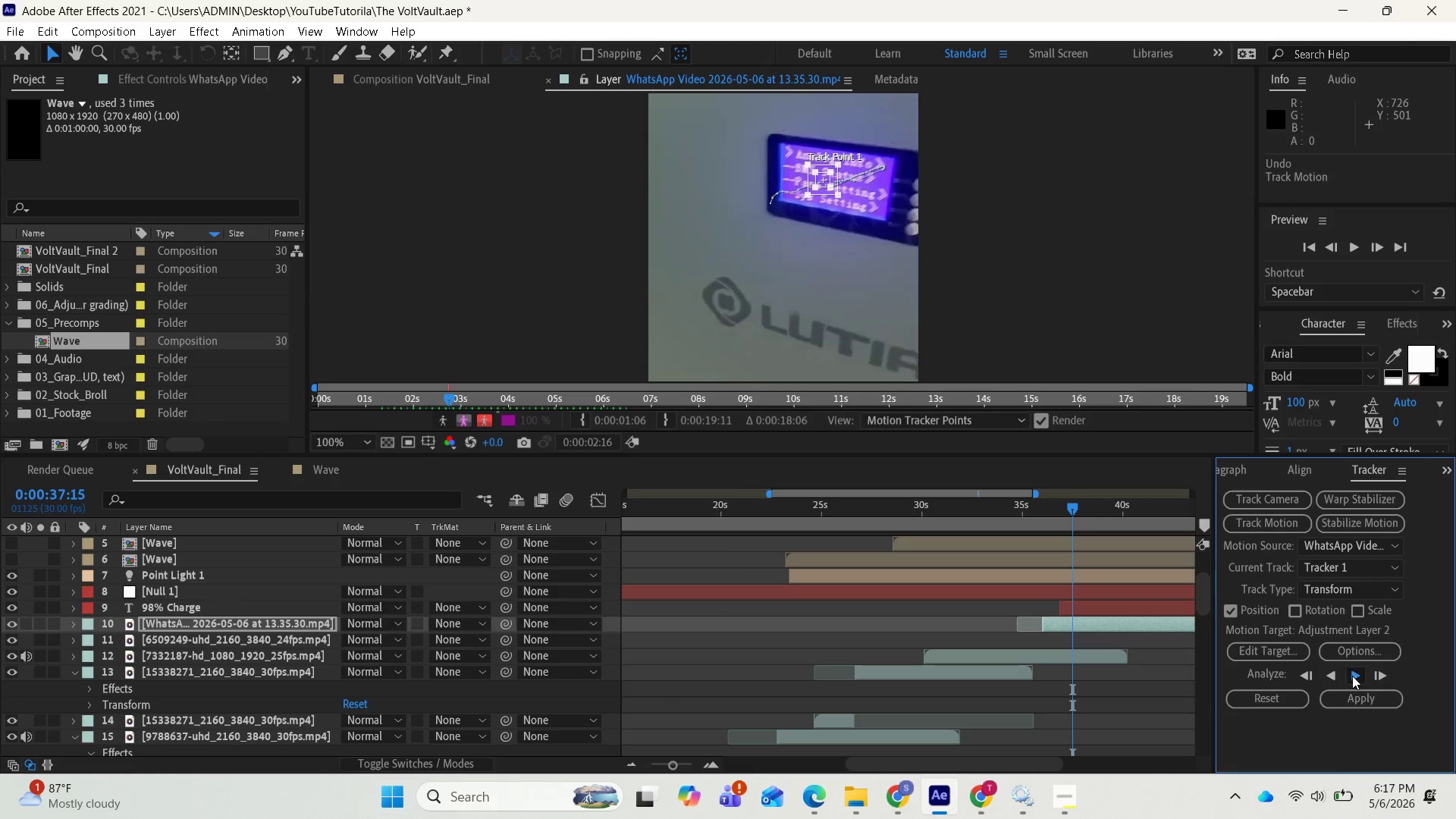 
left_click([1352, 675])
 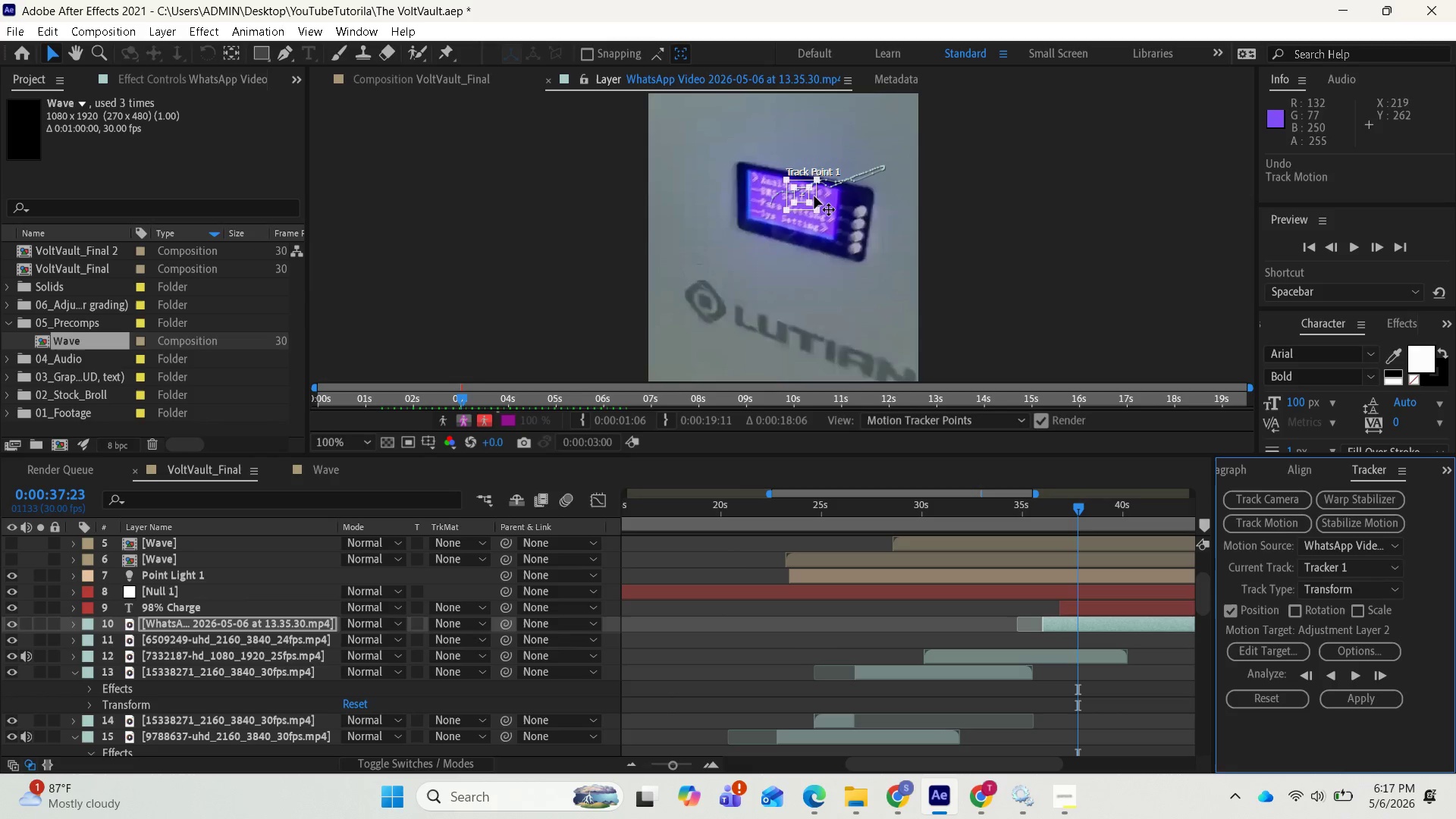 
left_click_drag(start_coordinate=[816, 194], to_coordinate=[807, 216])
 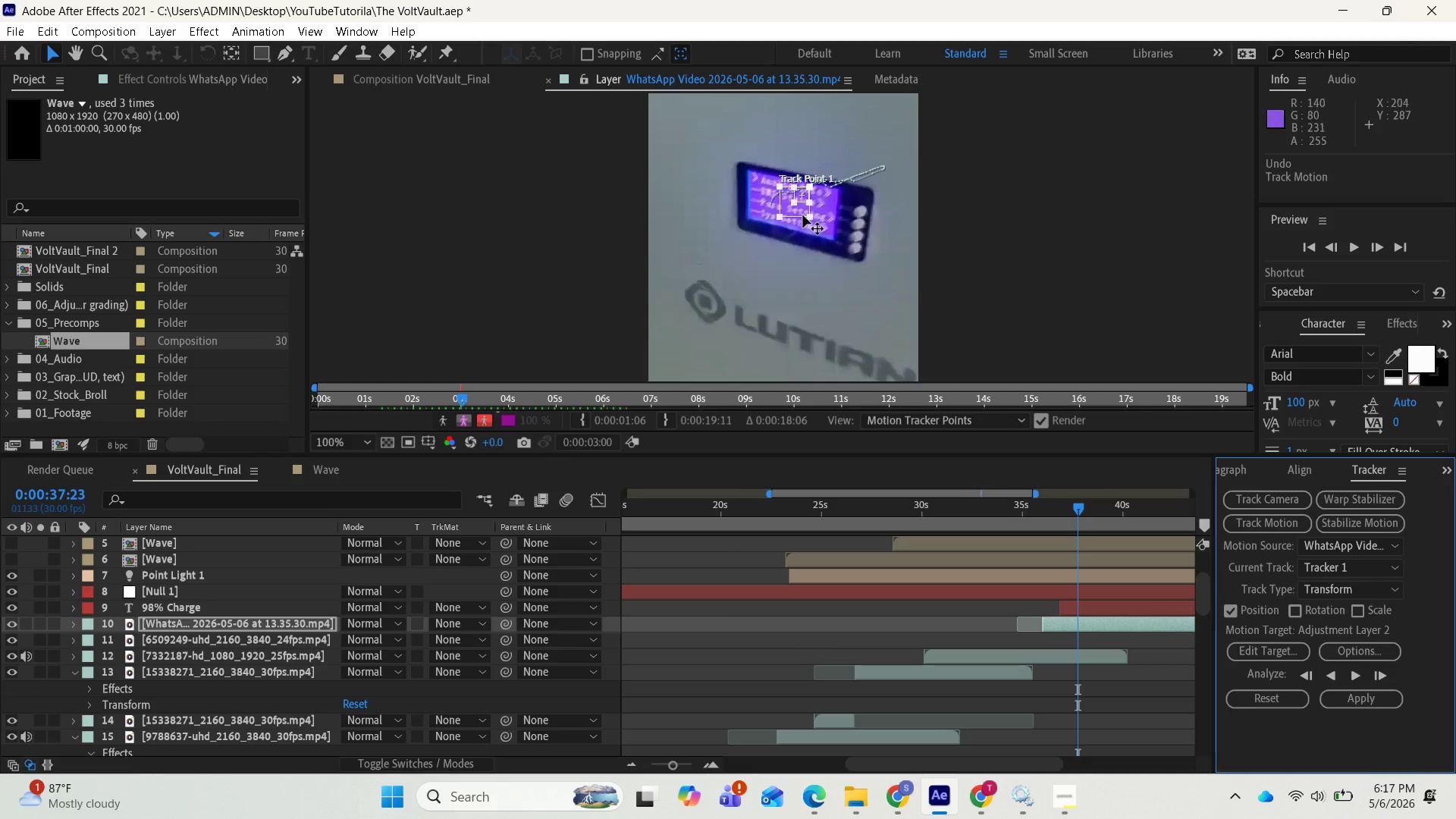 
key(Control+Z)
 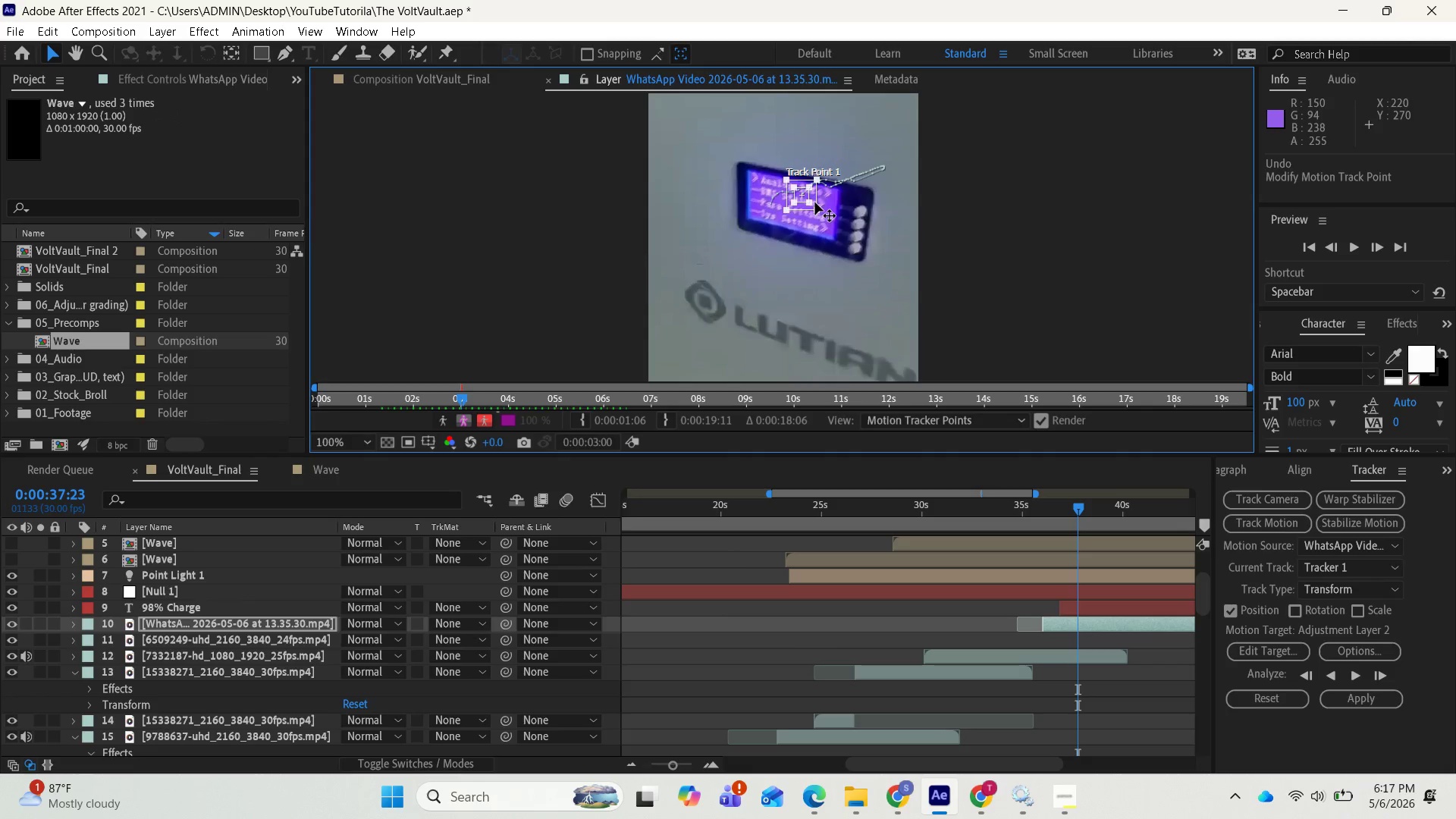 
left_click_drag(start_coordinate=[815, 202], to_coordinate=[789, 215])
 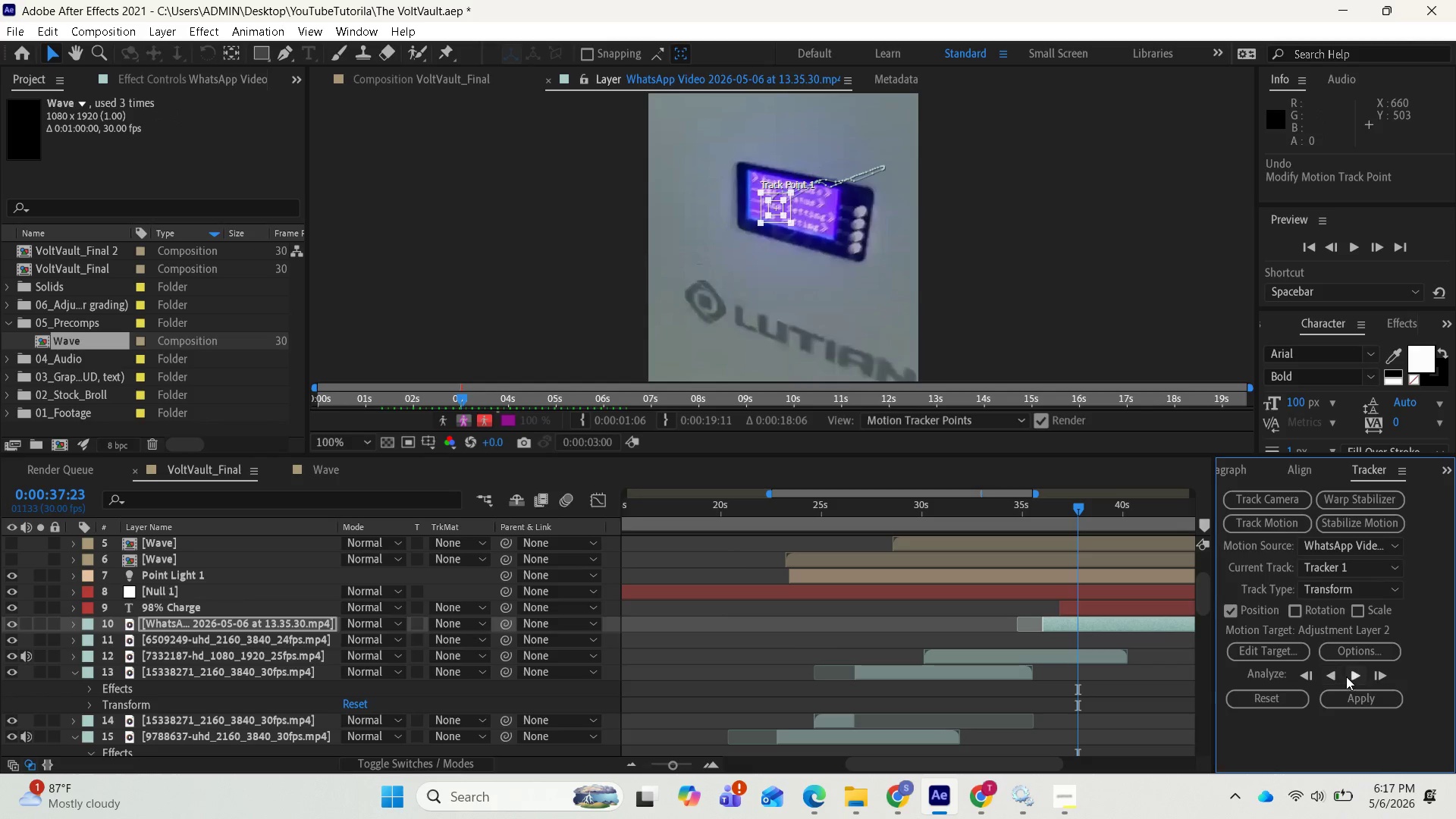 
double_click([1351, 674])
 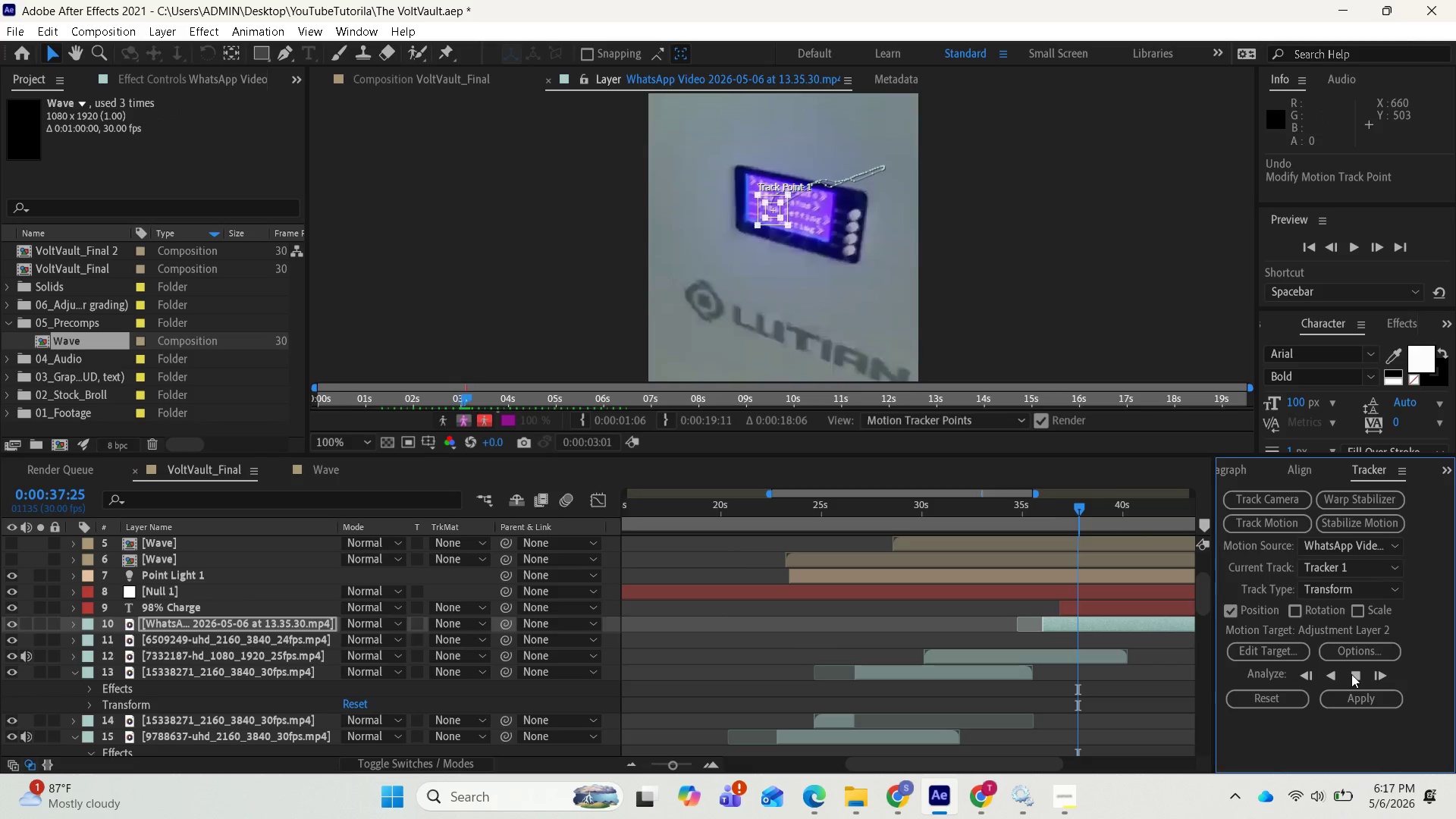 
triple_click([1351, 674])
 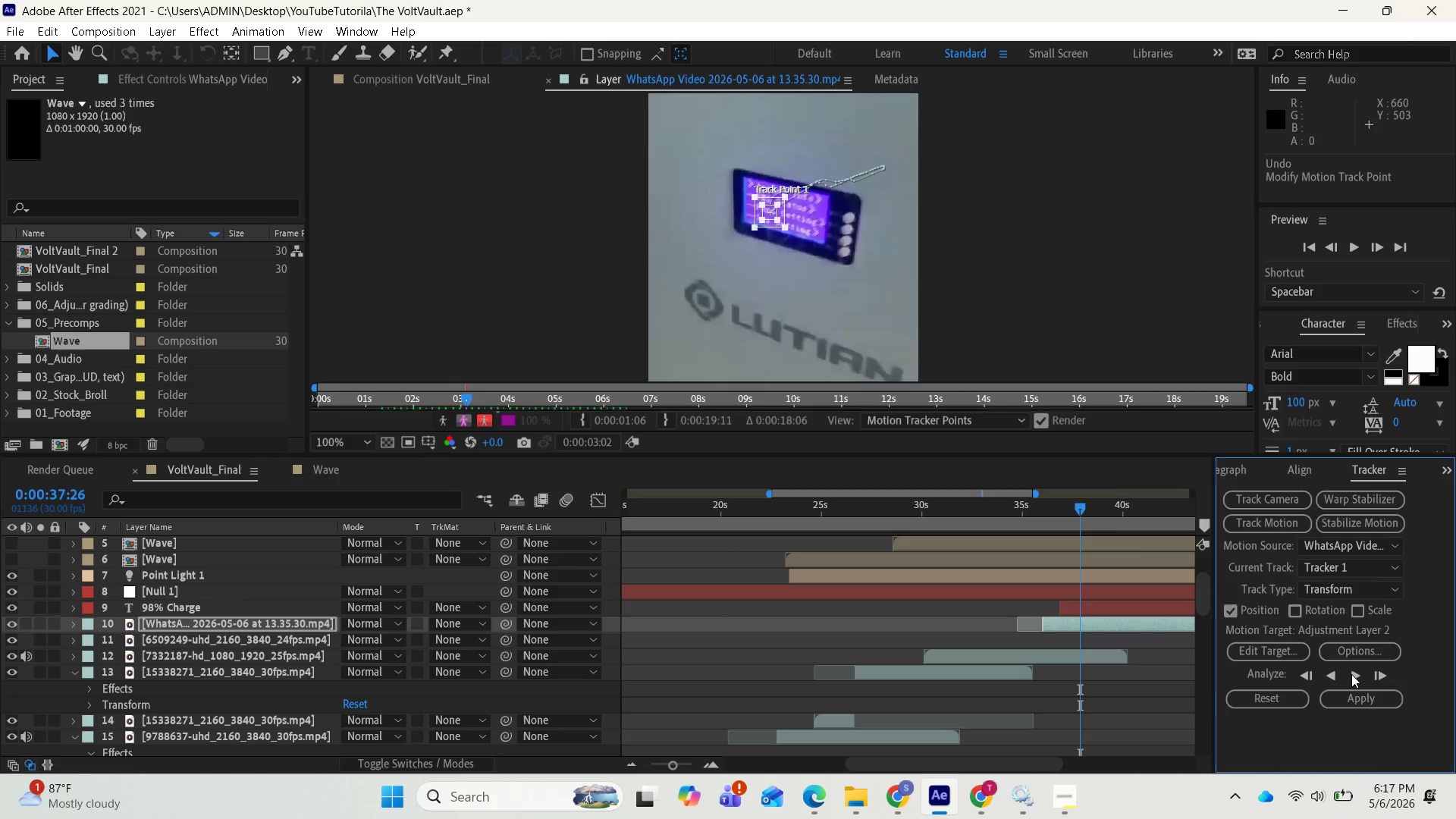 
left_click([1351, 674])
 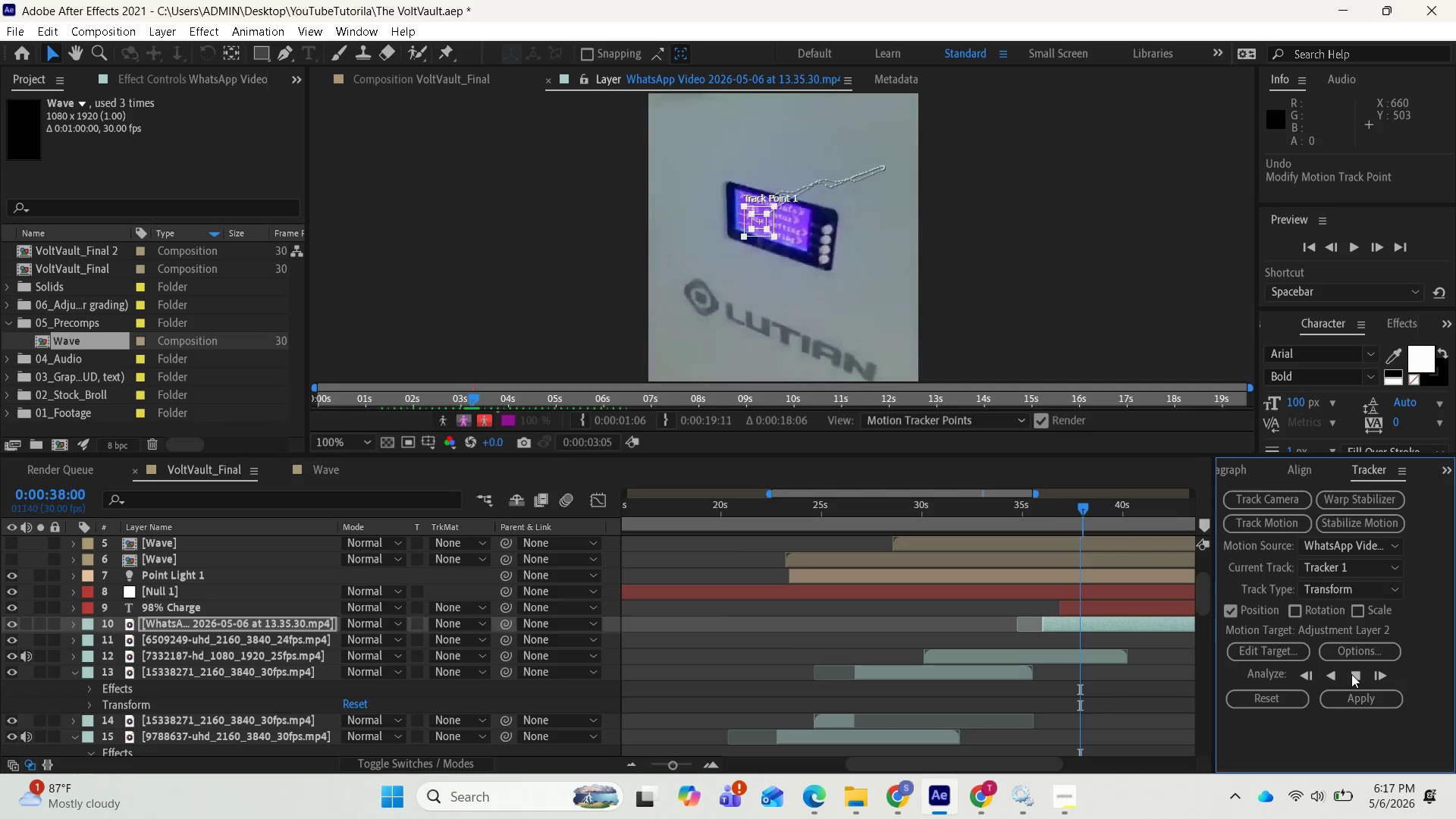 
left_click([1351, 674])
 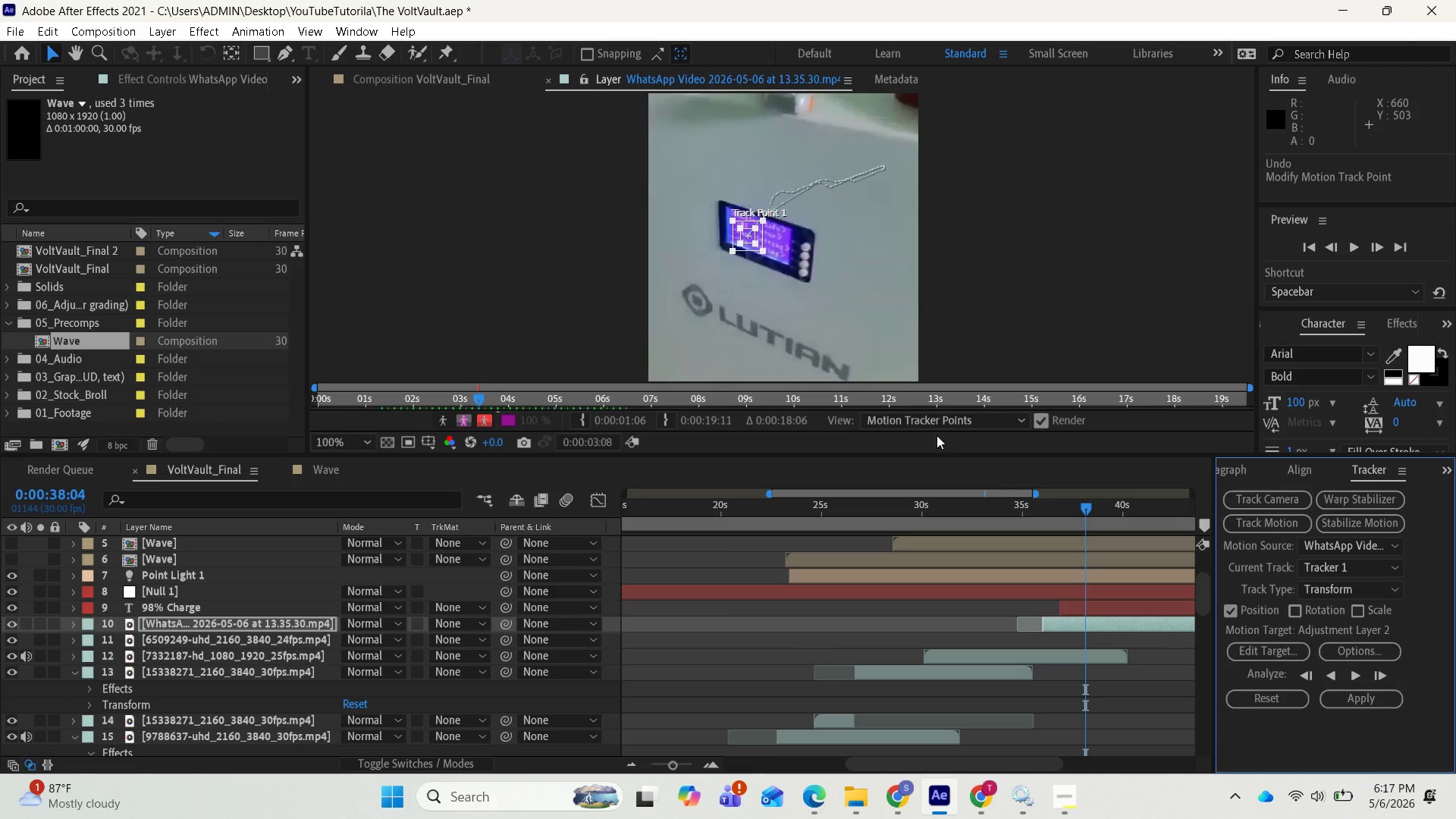 
wait(5.98)
 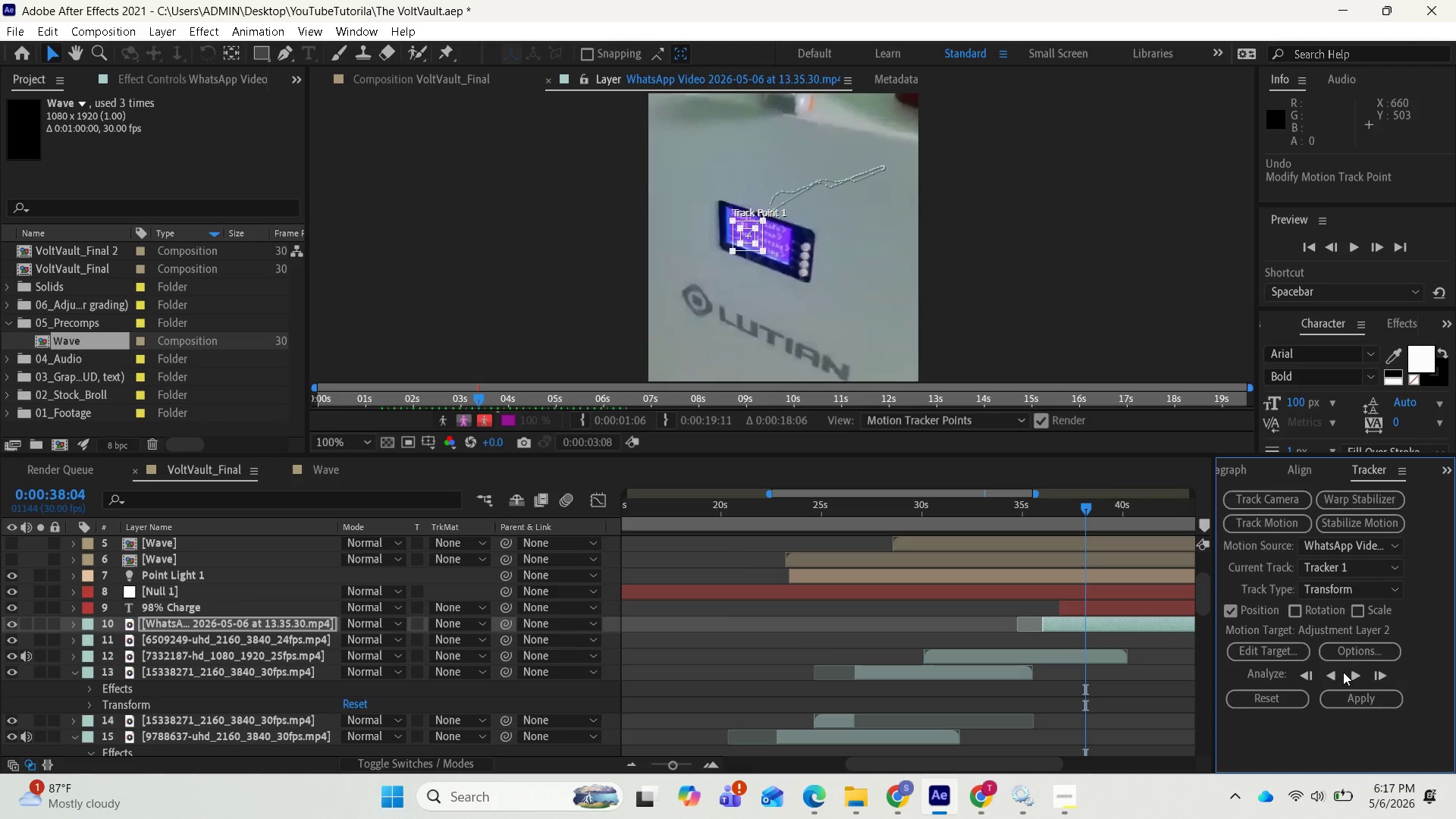 
left_click_drag(start_coordinate=[1085, 507], to_coordinate=[1080, 510])
 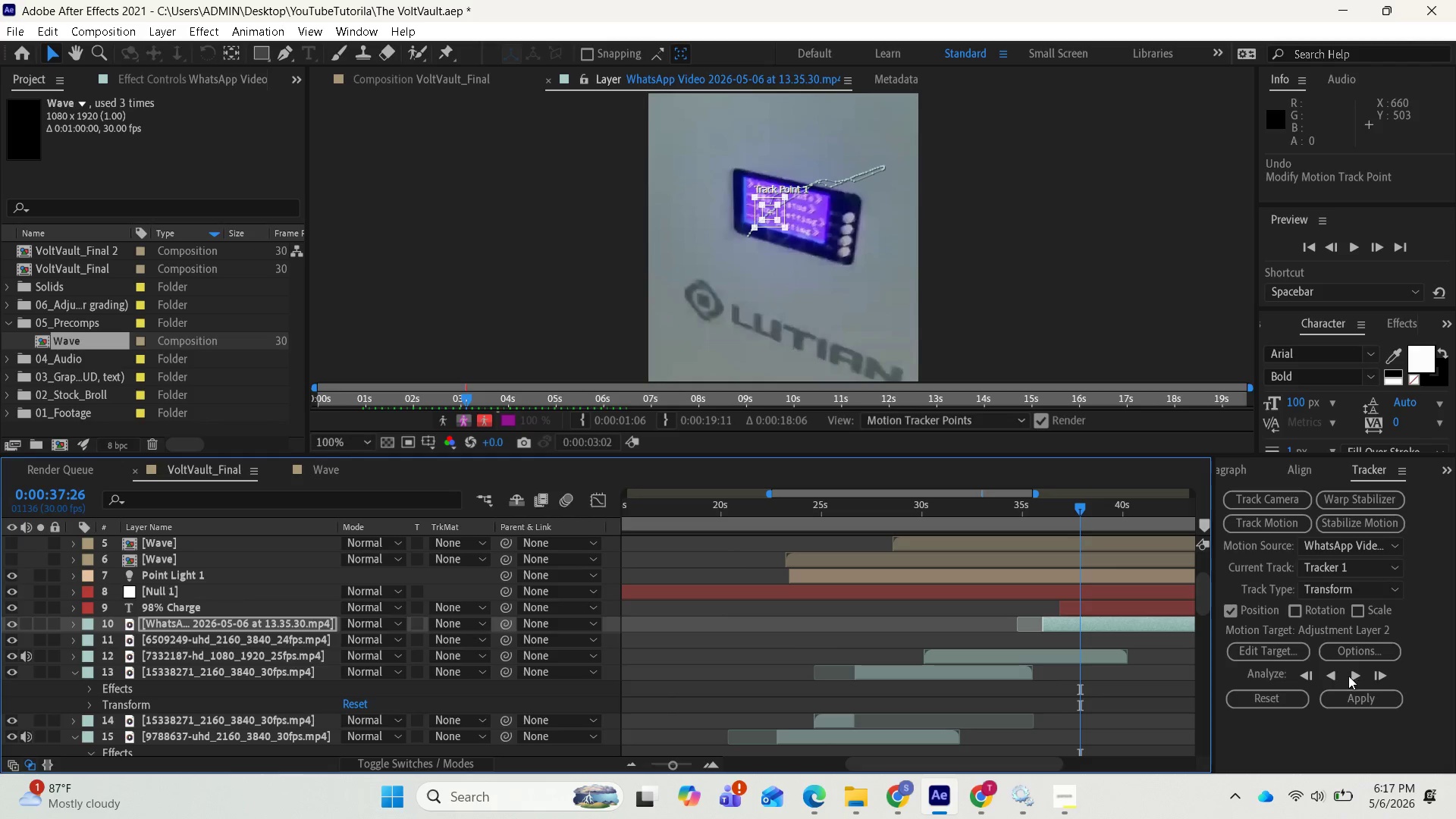 
double_click([1351, 676])
 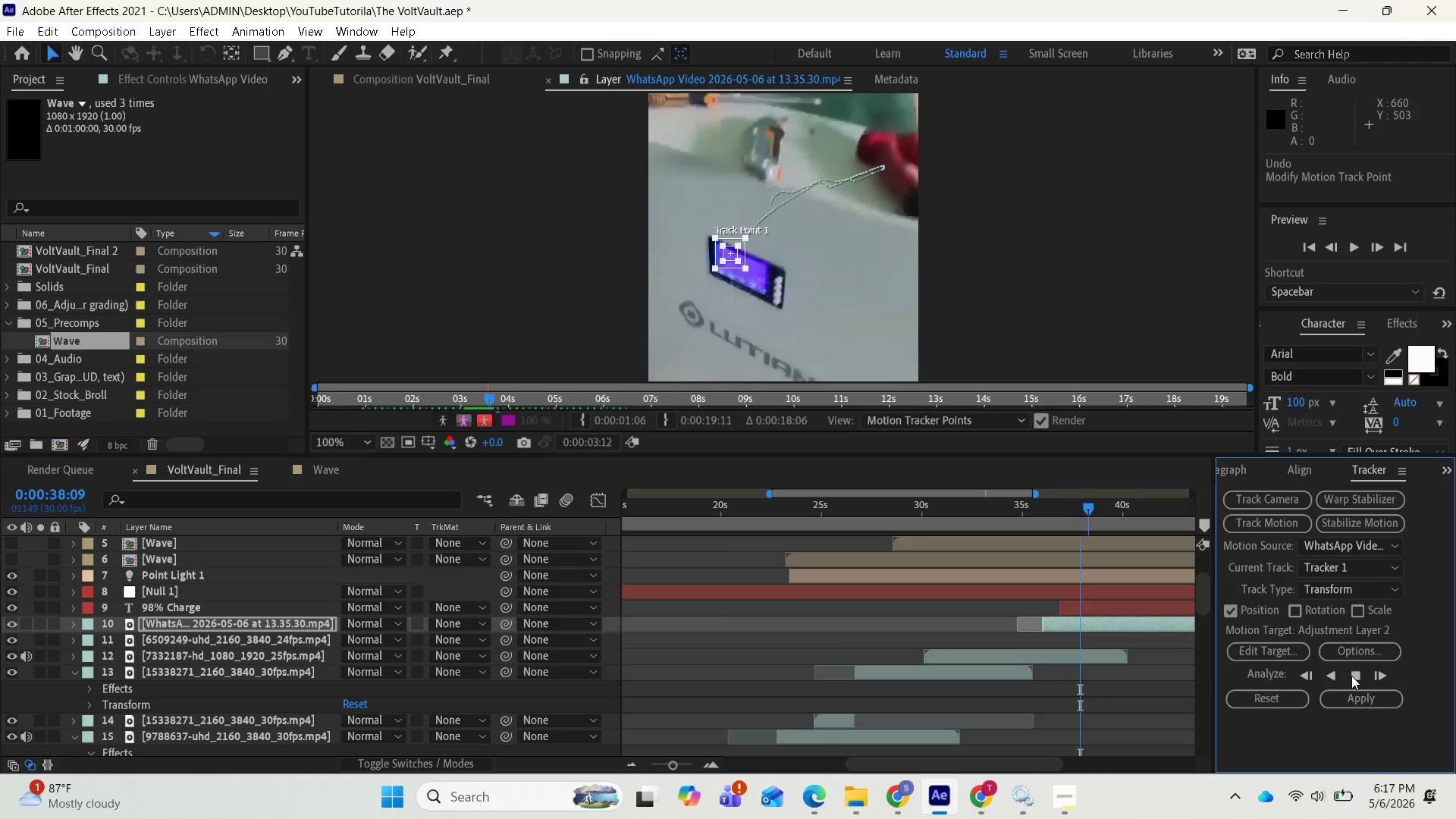 
left_click([1351, 676])
 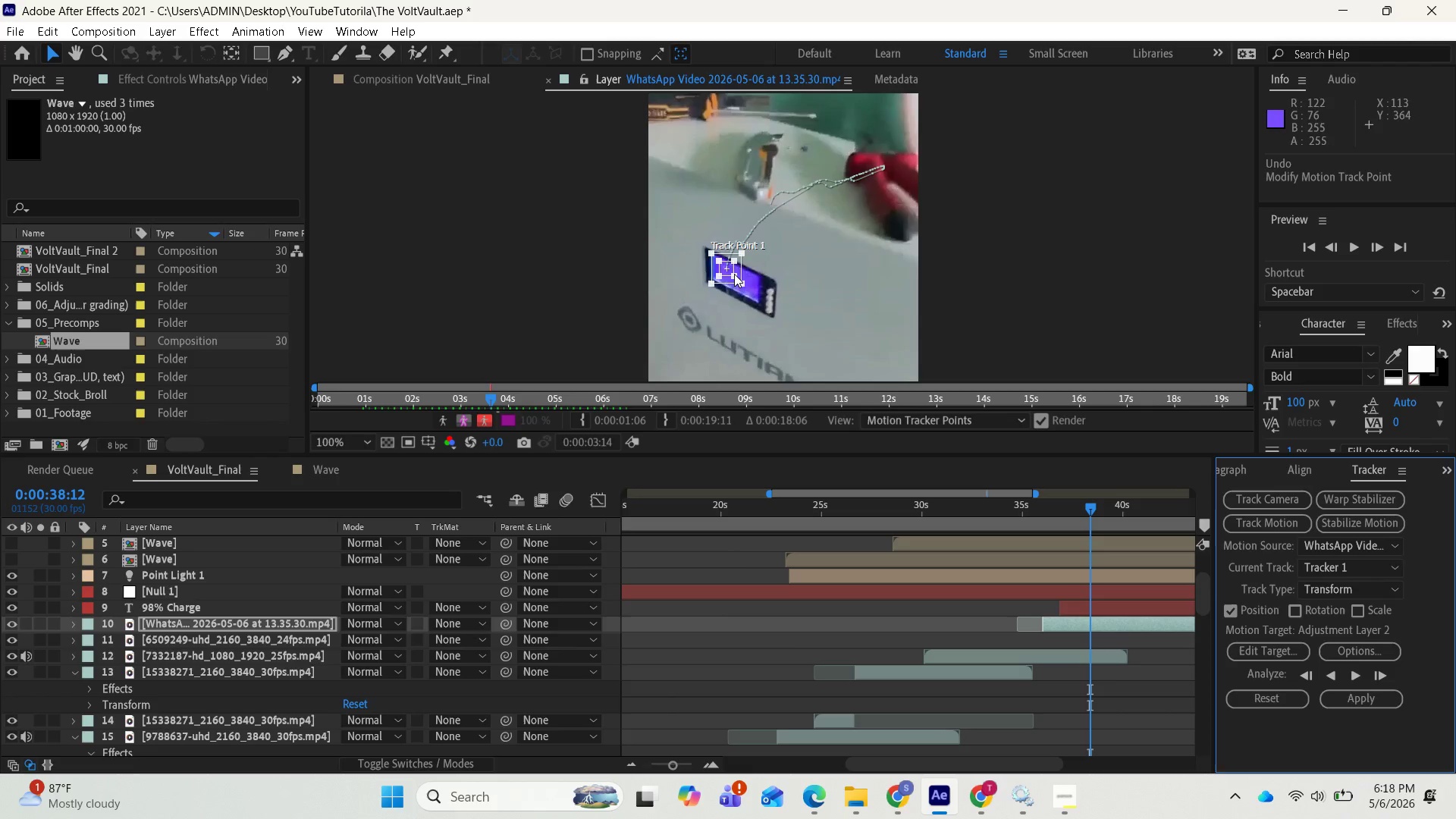 
left_click_drag(start_coordinate=[737, 267], to_coordinate=[736, 277])
 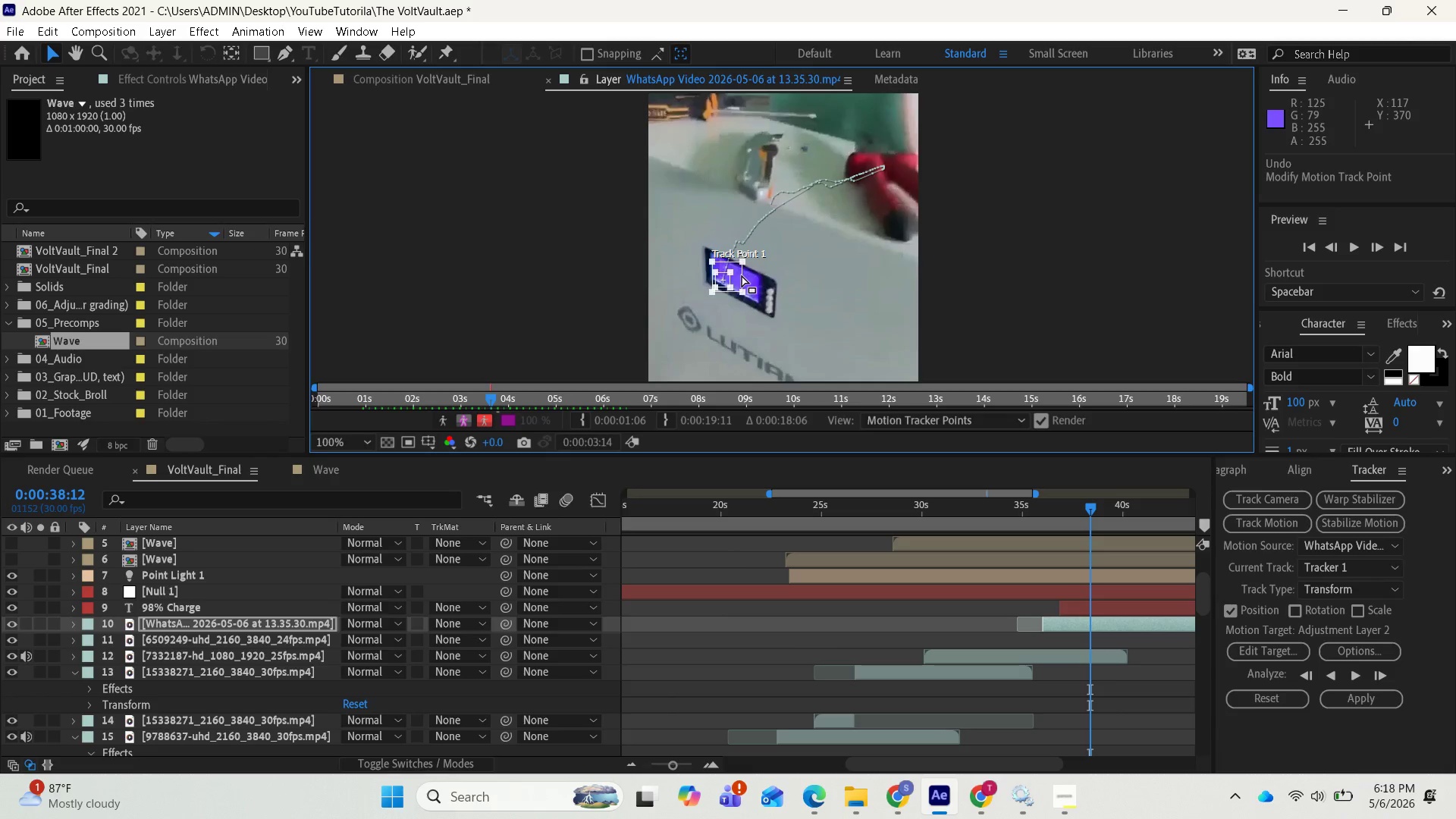 
wait(6.31)
 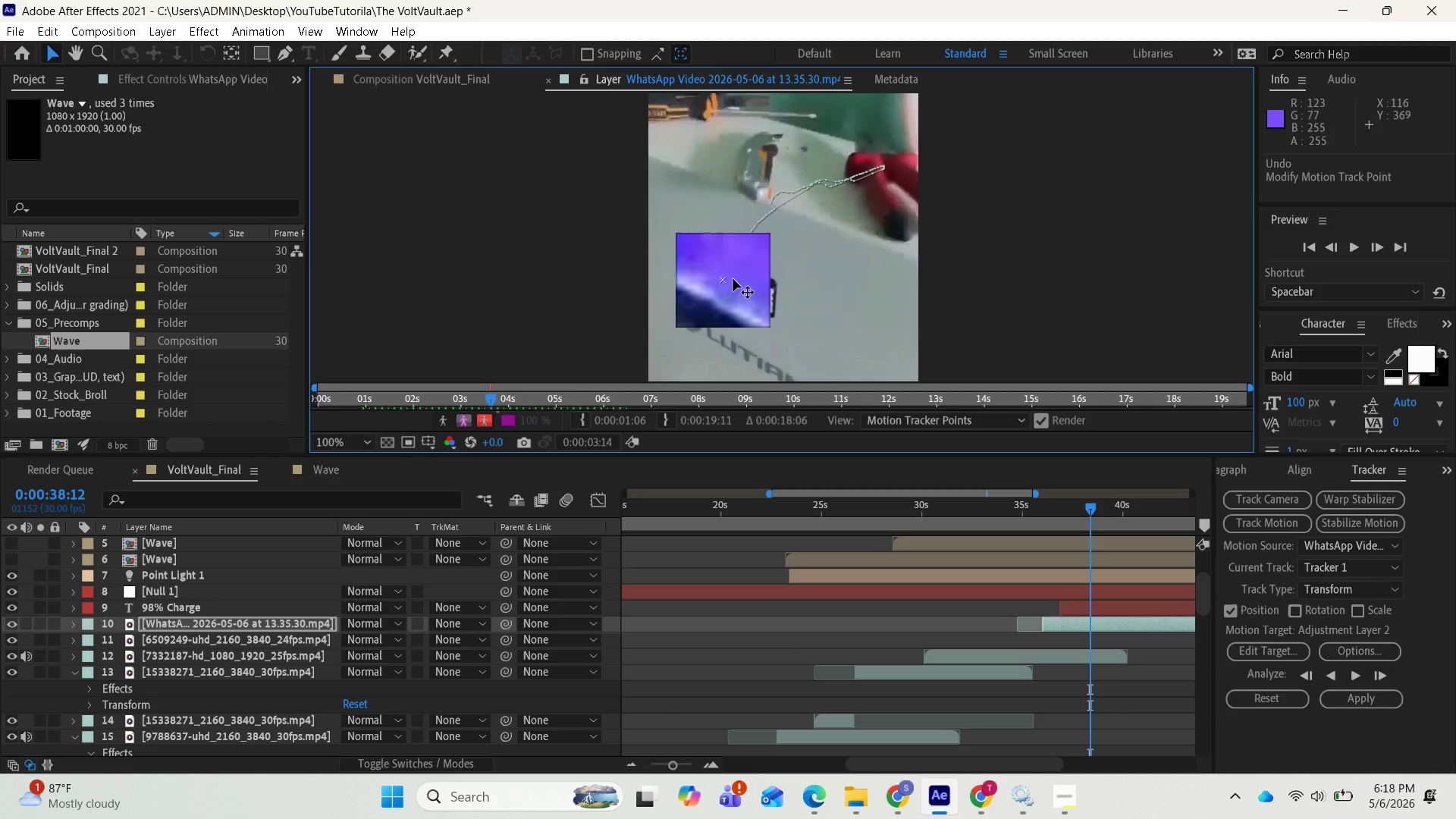 
key(Control+Z)
 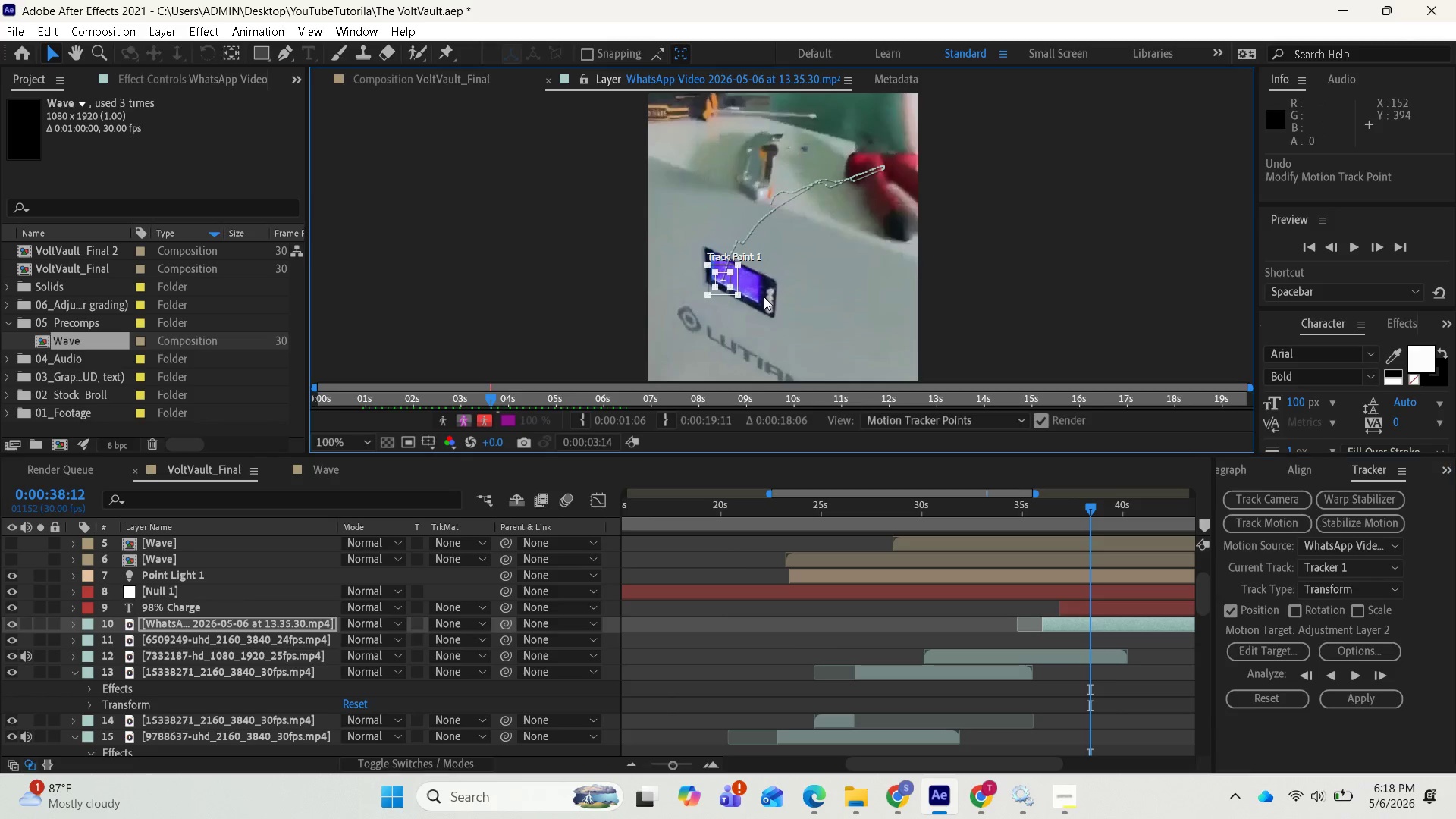 
key(Control+Z)
 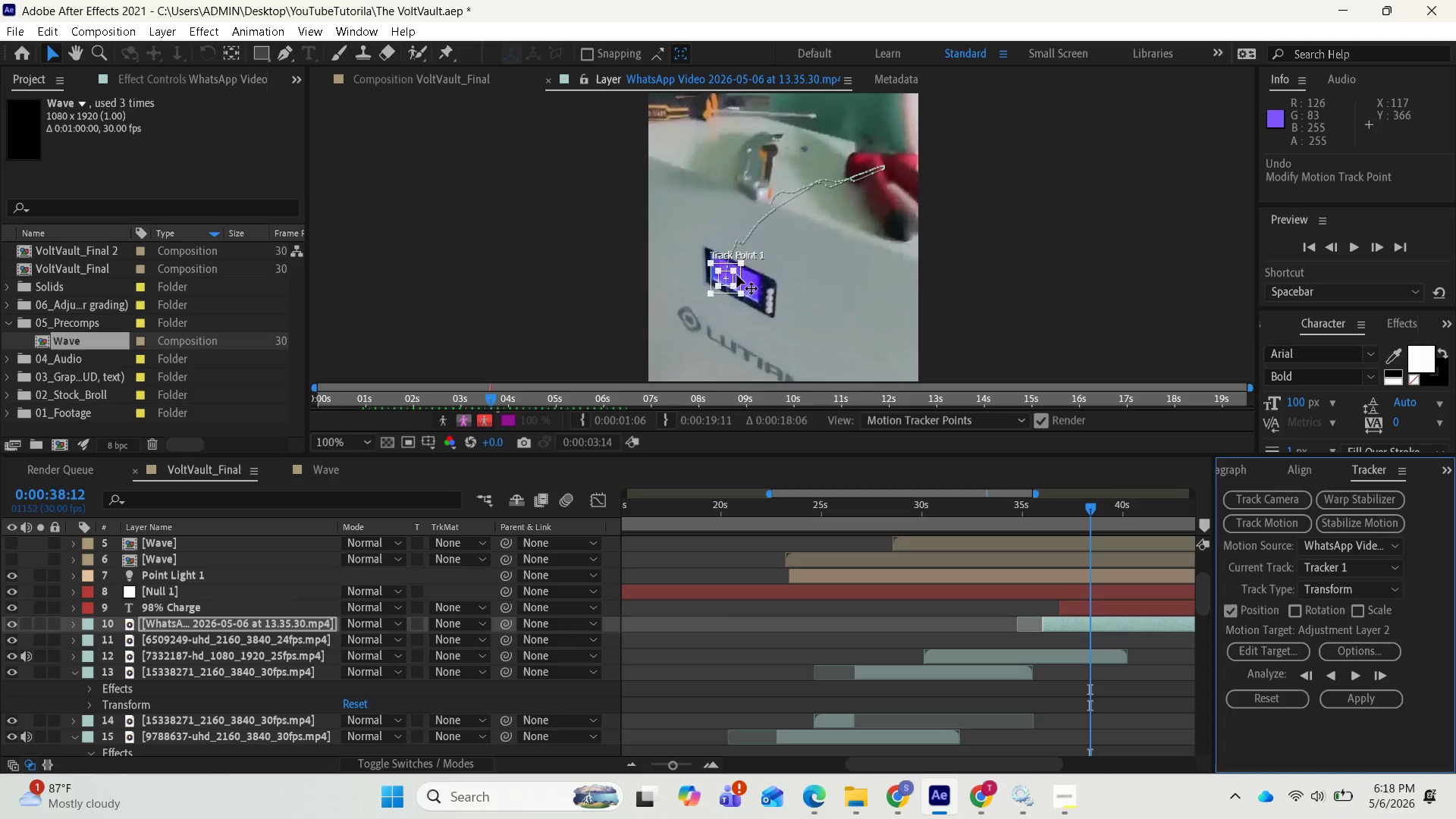 
left_click_drag(start_coordinate=[738, 275], to_coordinate=[739, 287])
 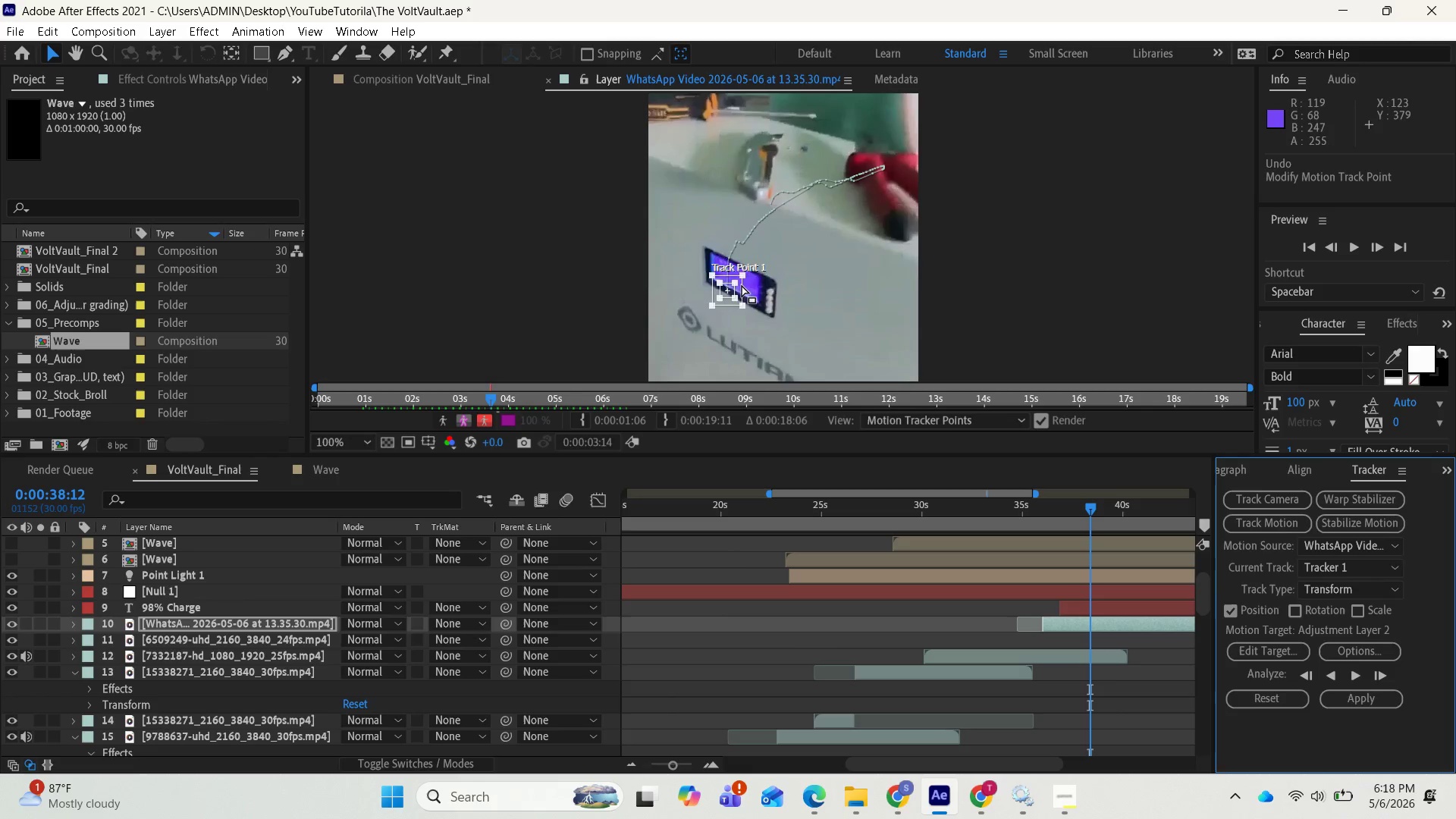 
left_click_drag(start_coordinate=[742, 285], to_coordinate=[745, 277])
 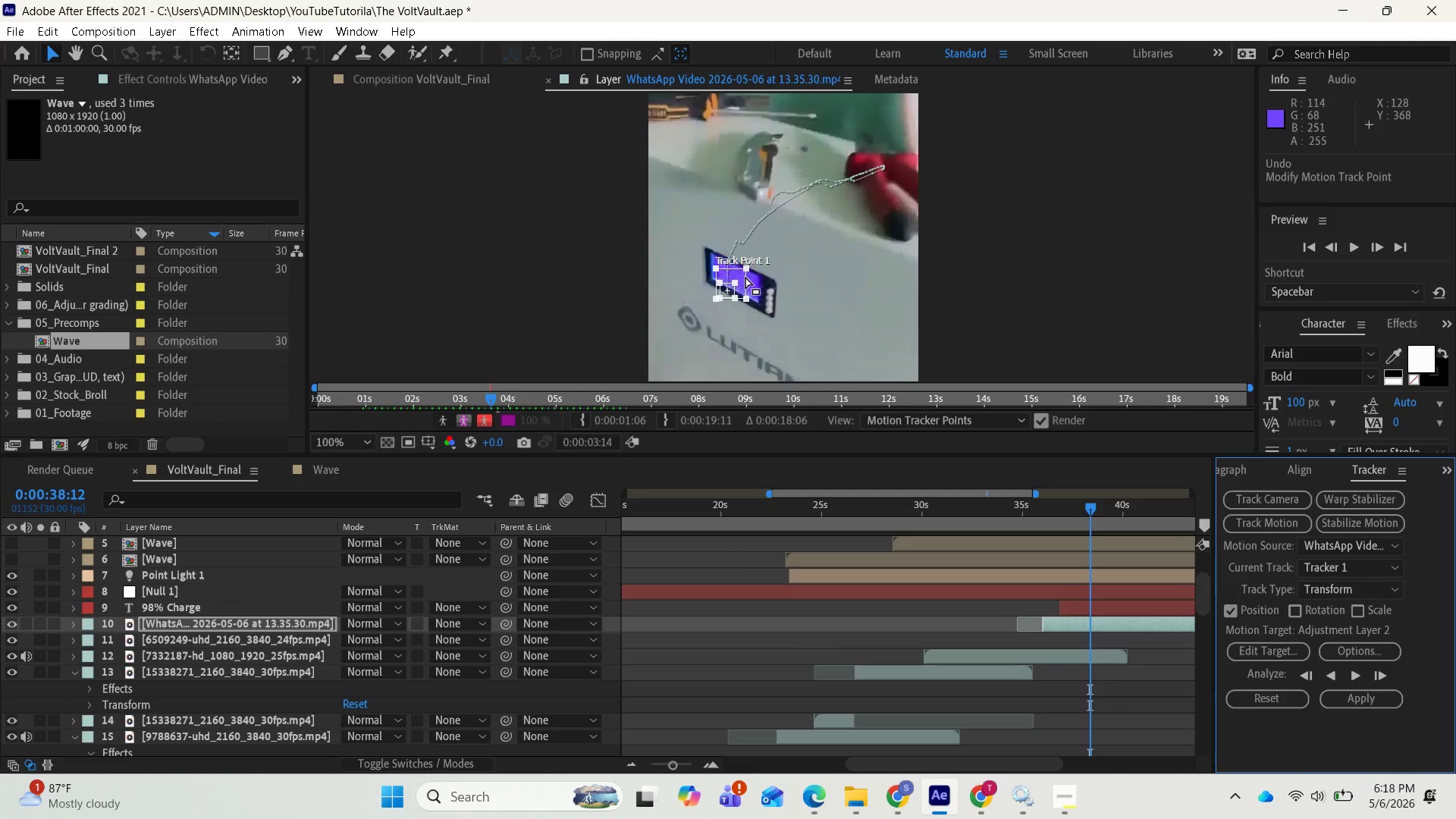 
key(Control+Z)
 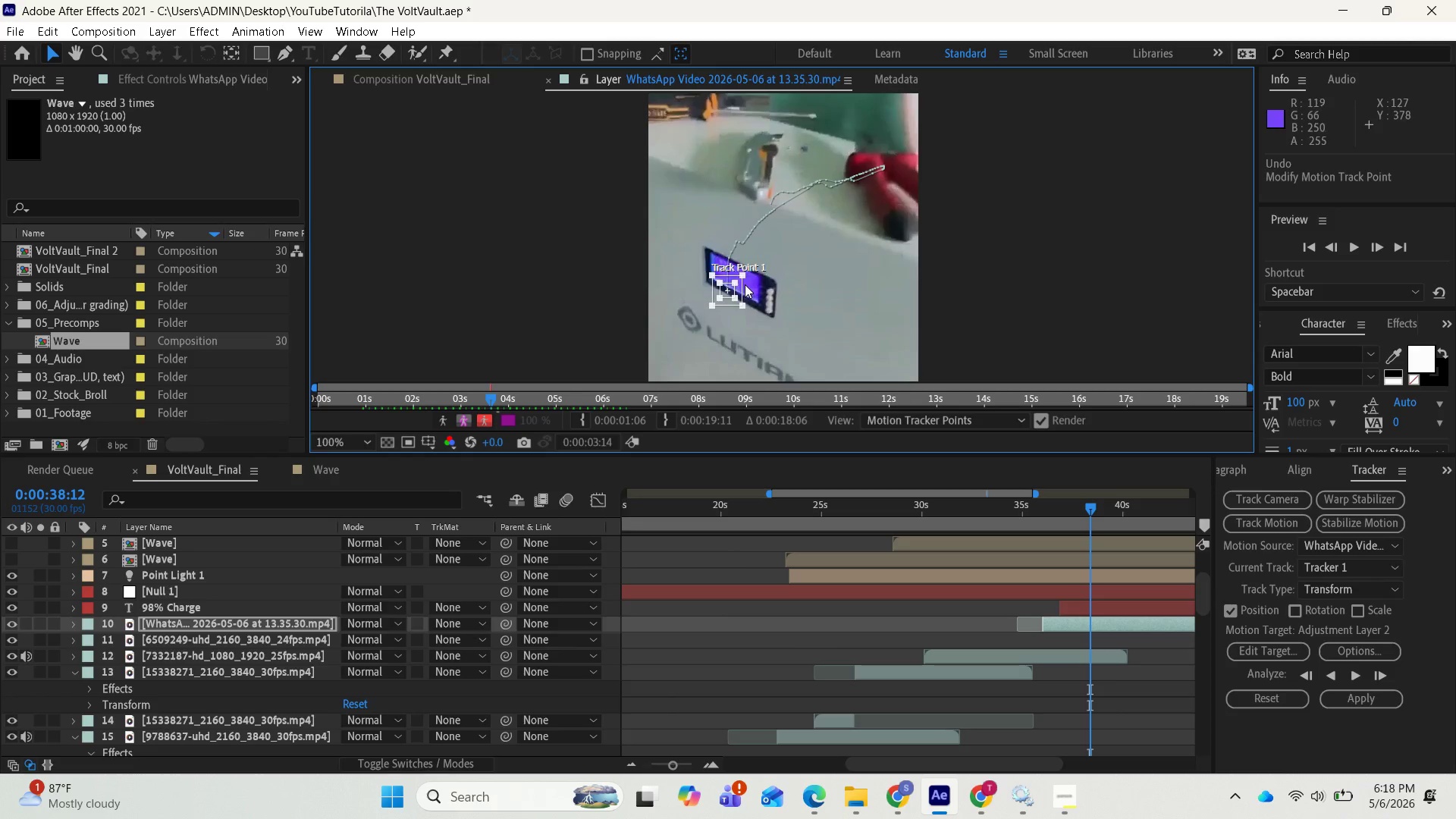 
left_click_drag(start_coordinate=[736, 290], to_coordinate=[736, 278])
 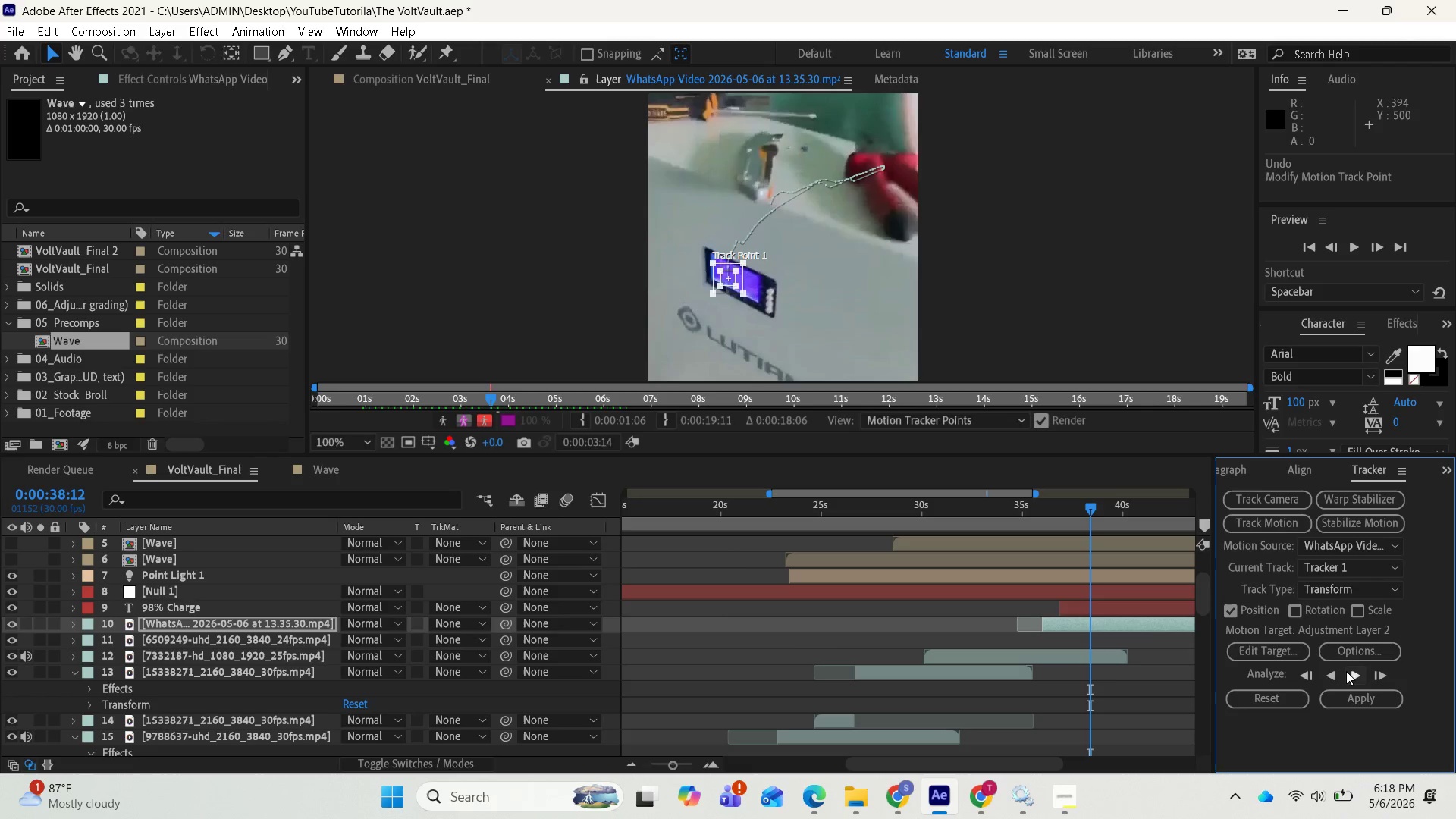 
double_click([1338, 671])
 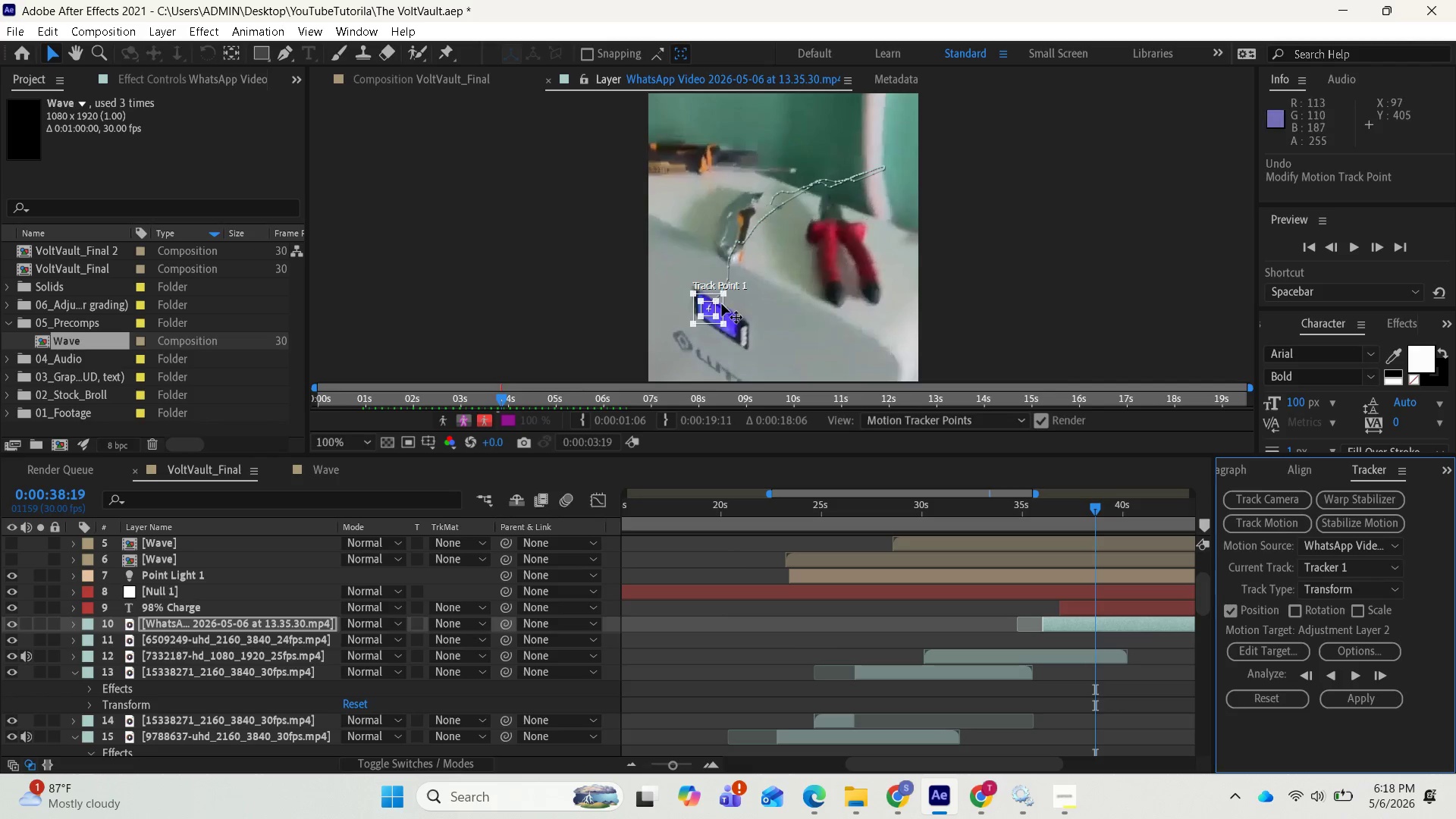 
left_click_drag(start_coordinate=[721, 303], to_coordinate=[717, 308])
 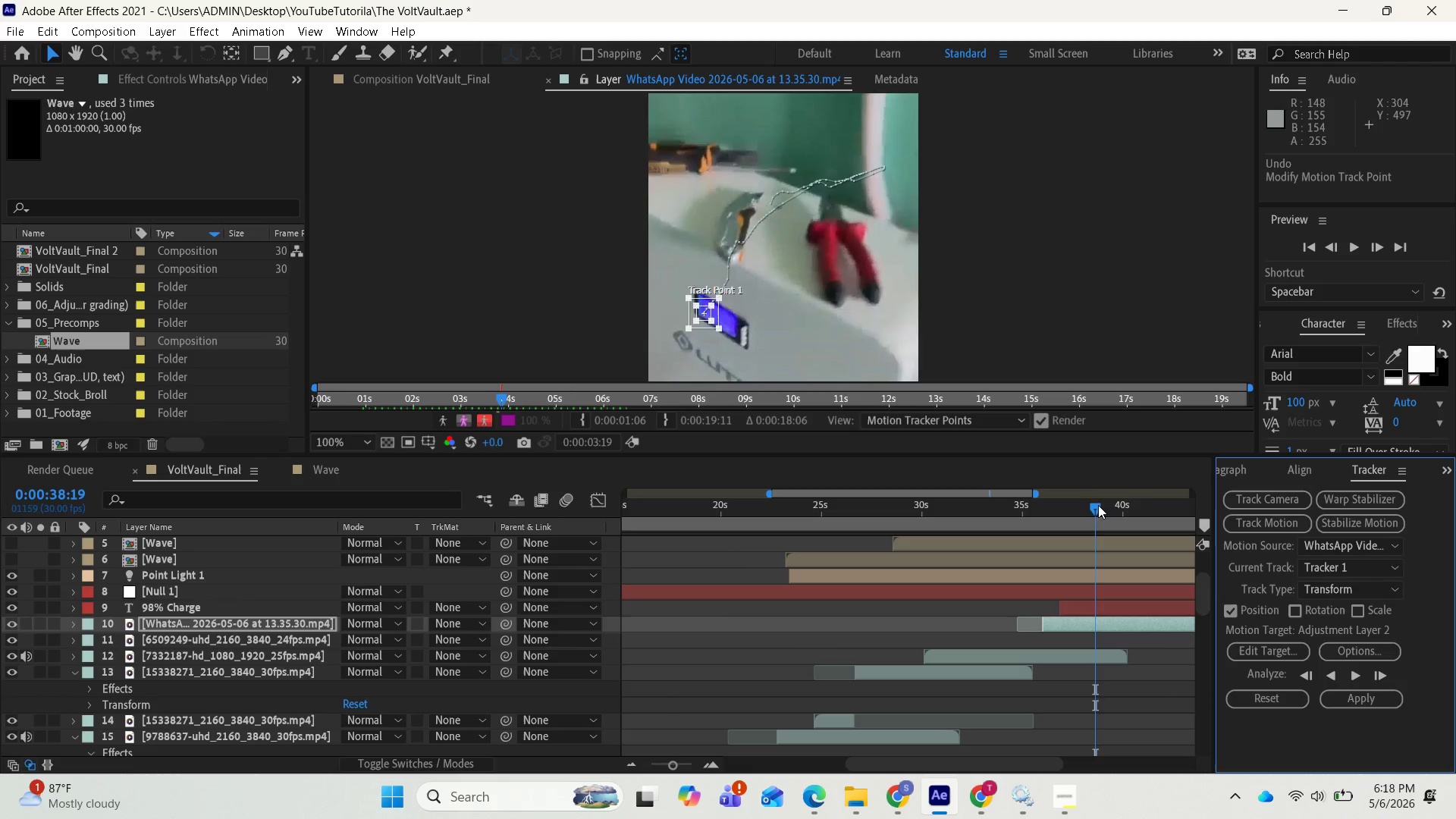 
left_click_drag(start_coordinate=[1099, 506], to_coordinate=[1101, 499])
 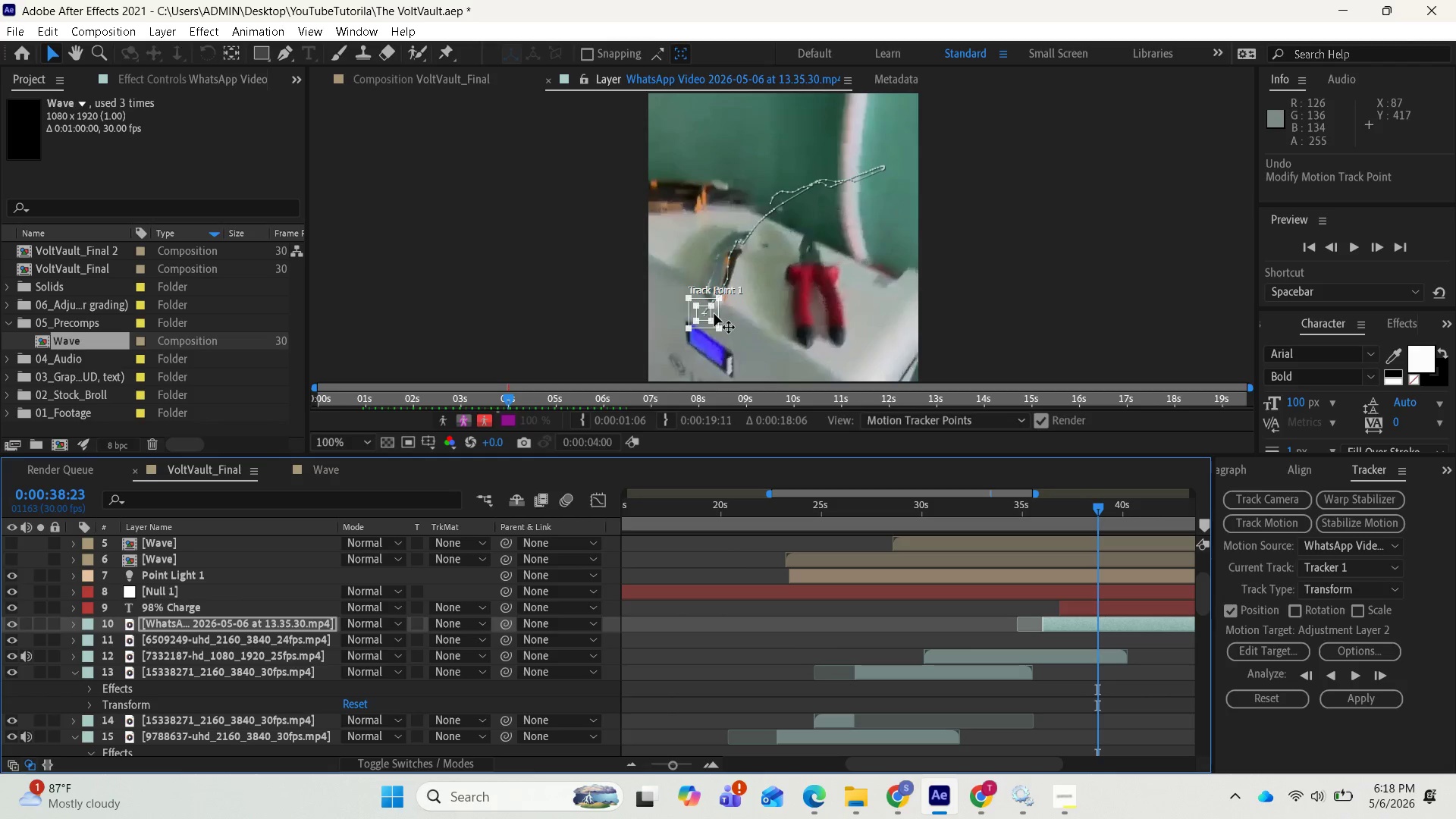 
left_click_drag(start_coordinate=[716, 312], to_coordinate=[708, 337])
 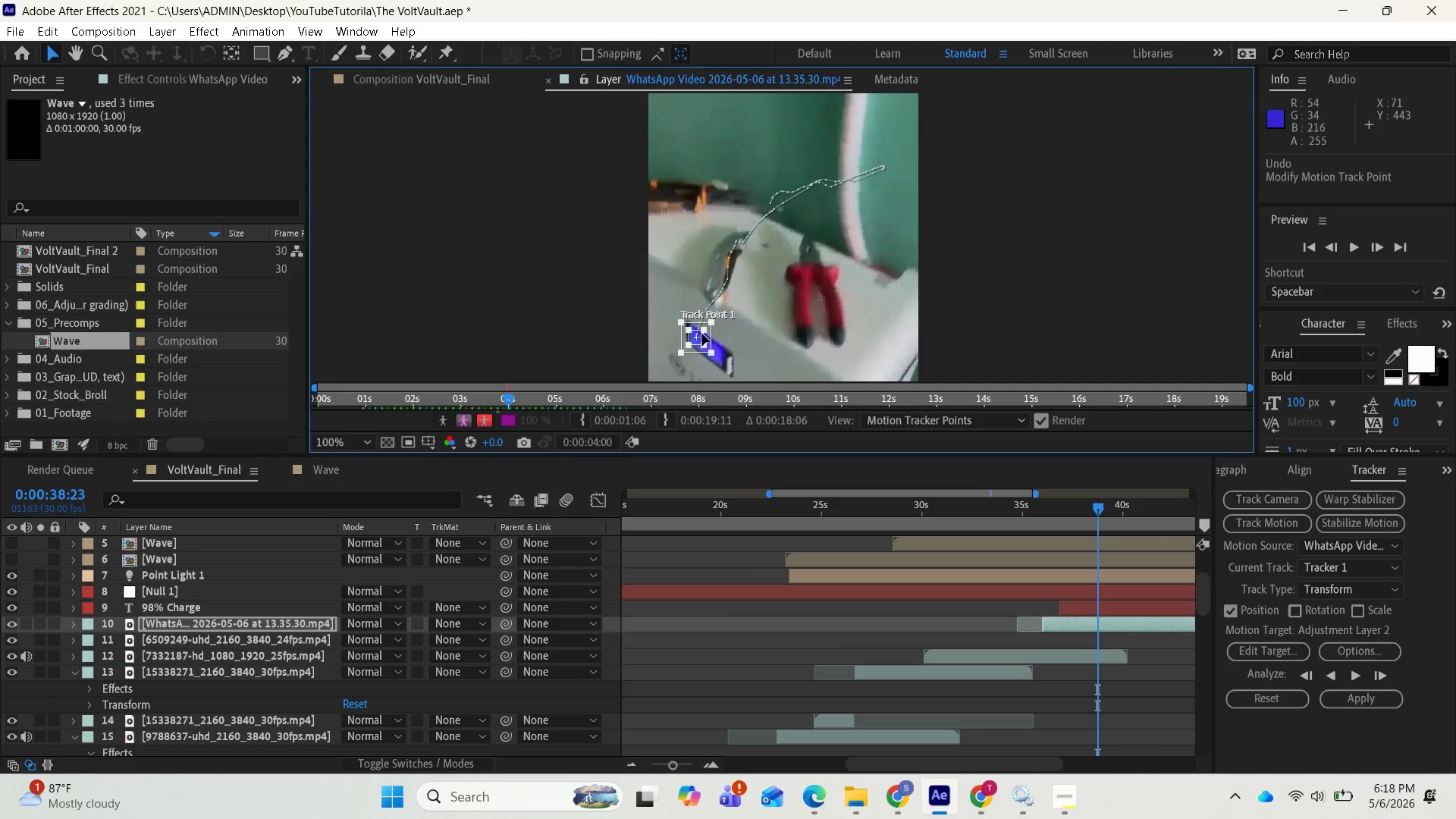 
left_click_drag(start_coordinate=[708, 331], to_coordinate=[708, 341])
 